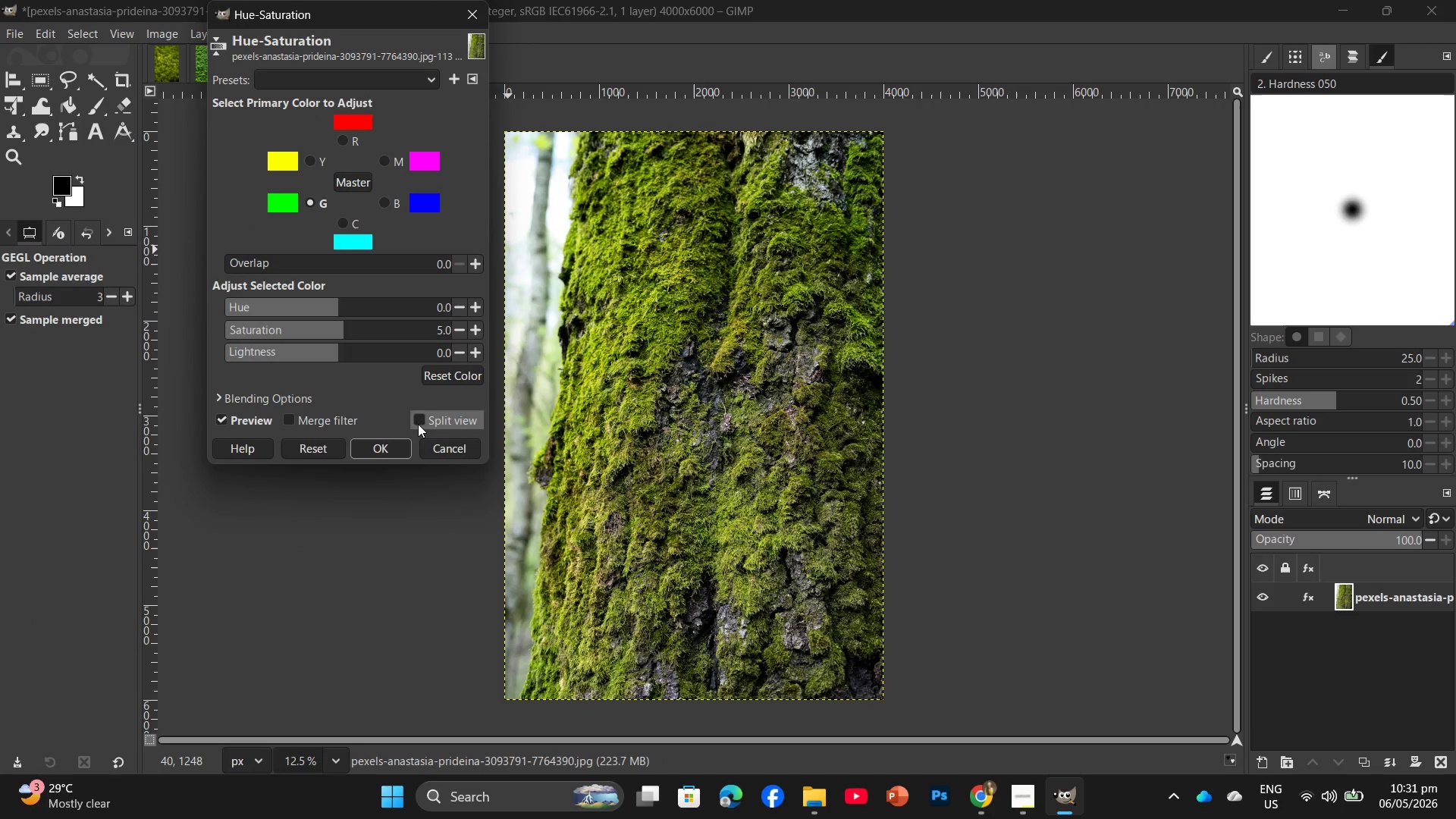 
left_click([380, 444])
 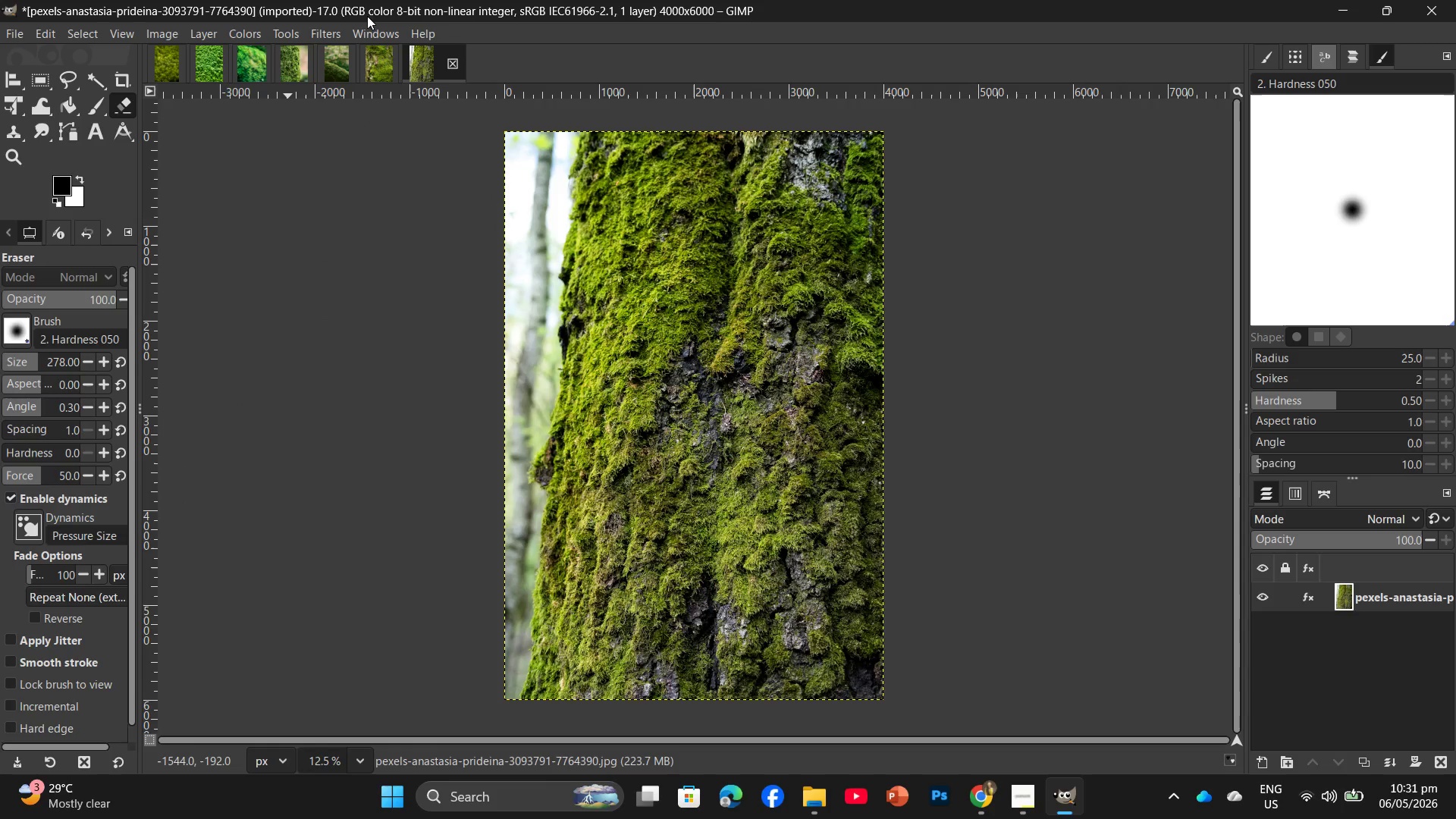 
left_click([332, 33])
 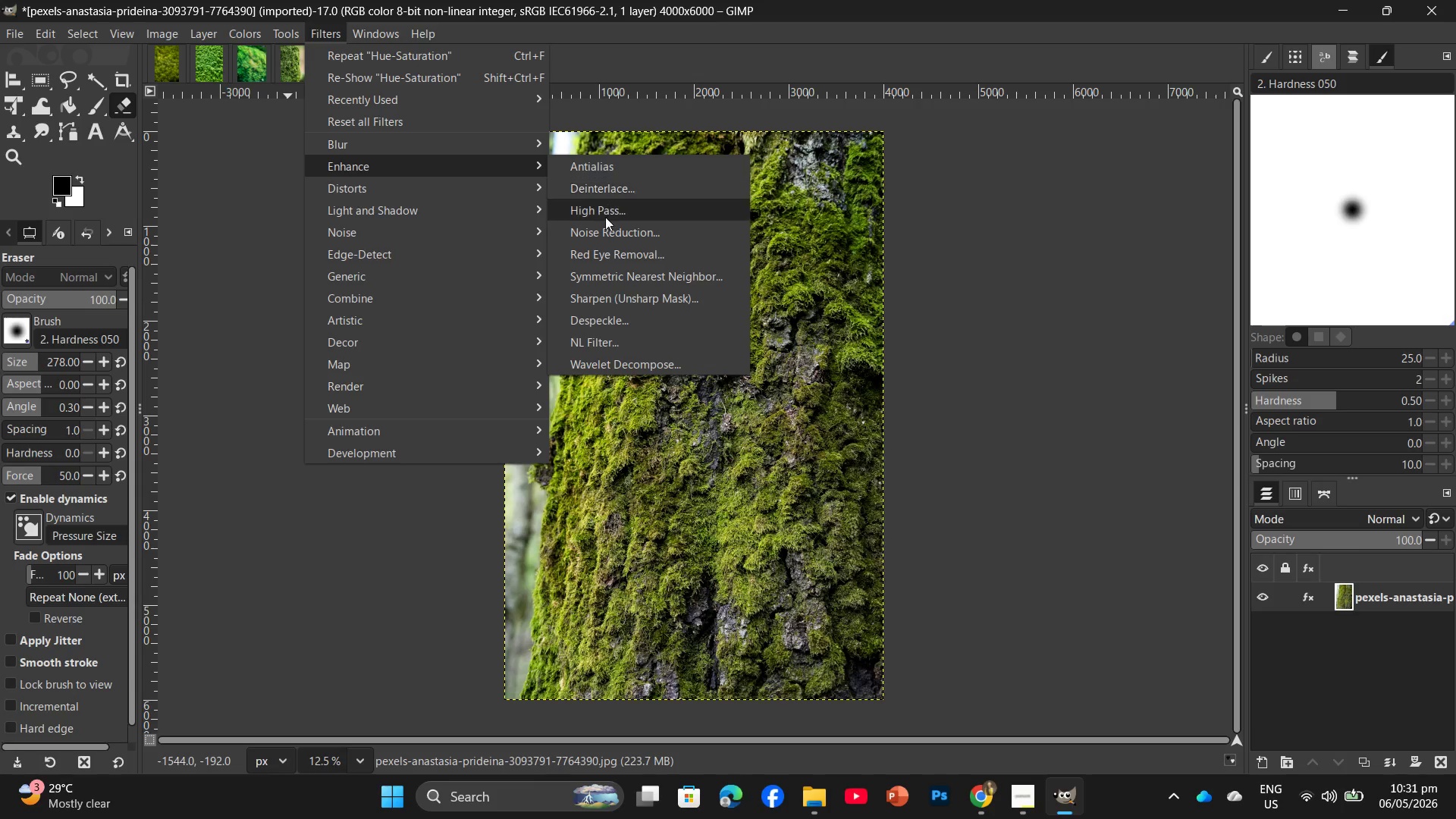 
left_click([607, 295])
 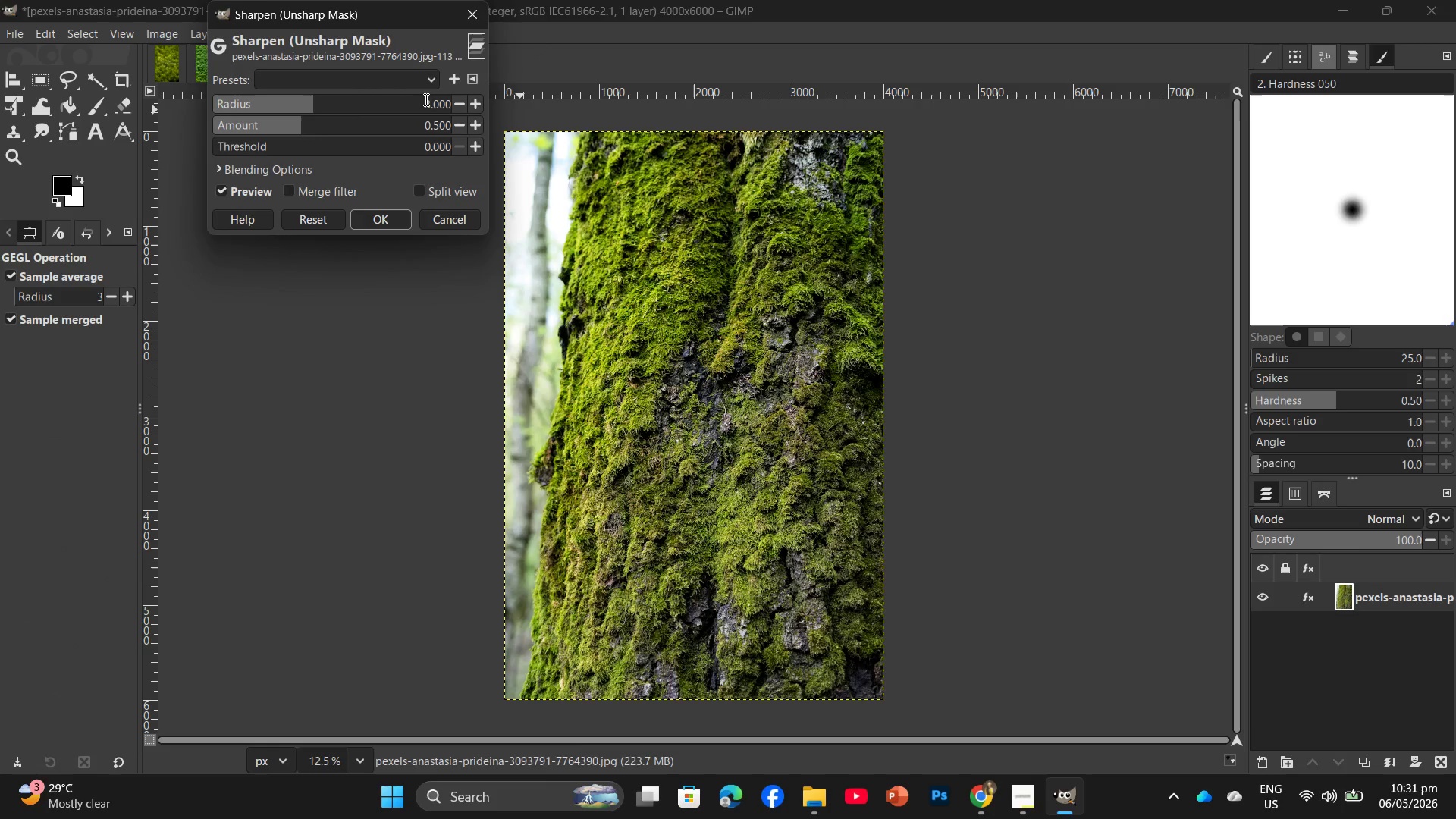 
double_click([429, 99])
 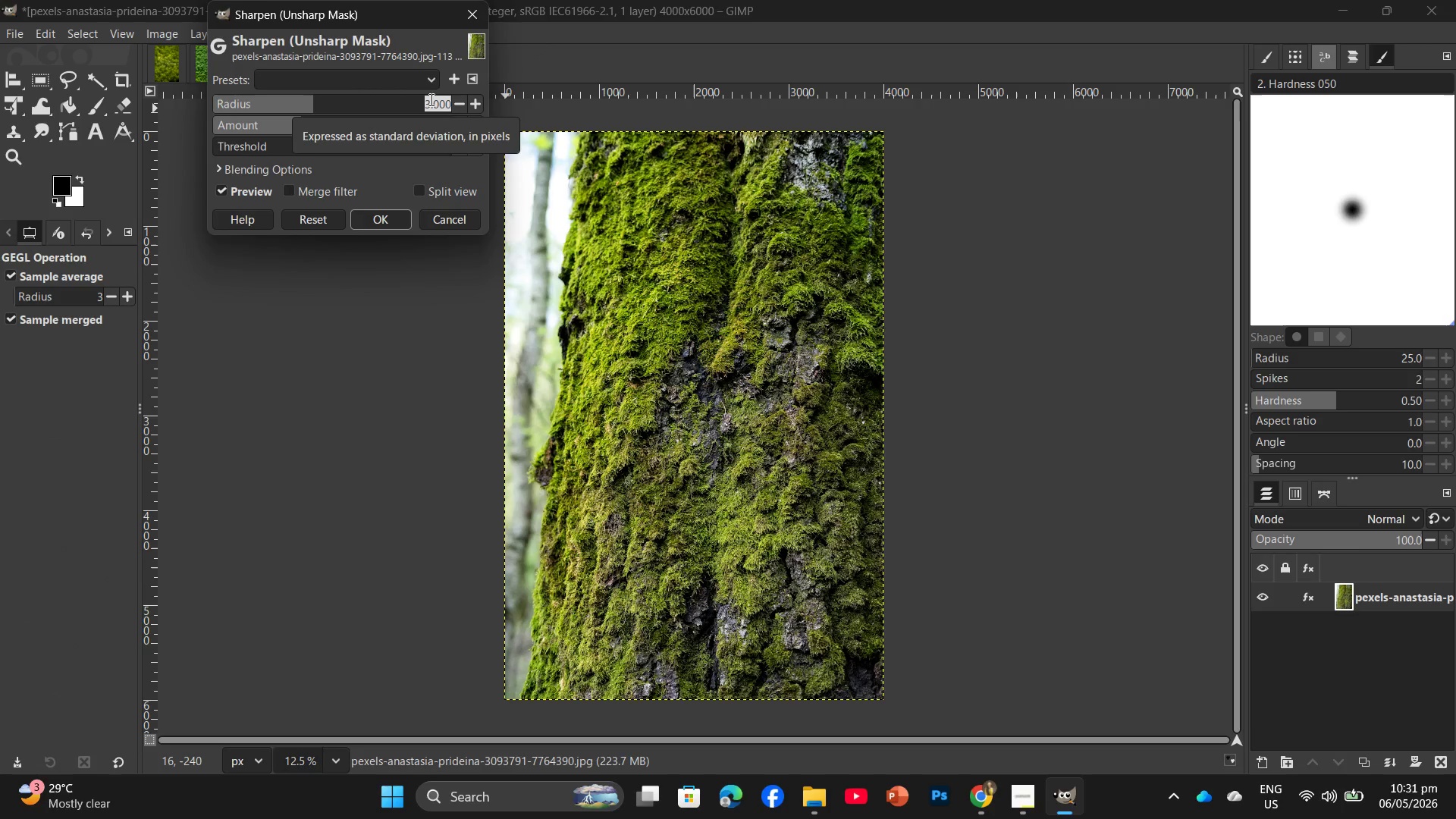 
key(Numpad2)
 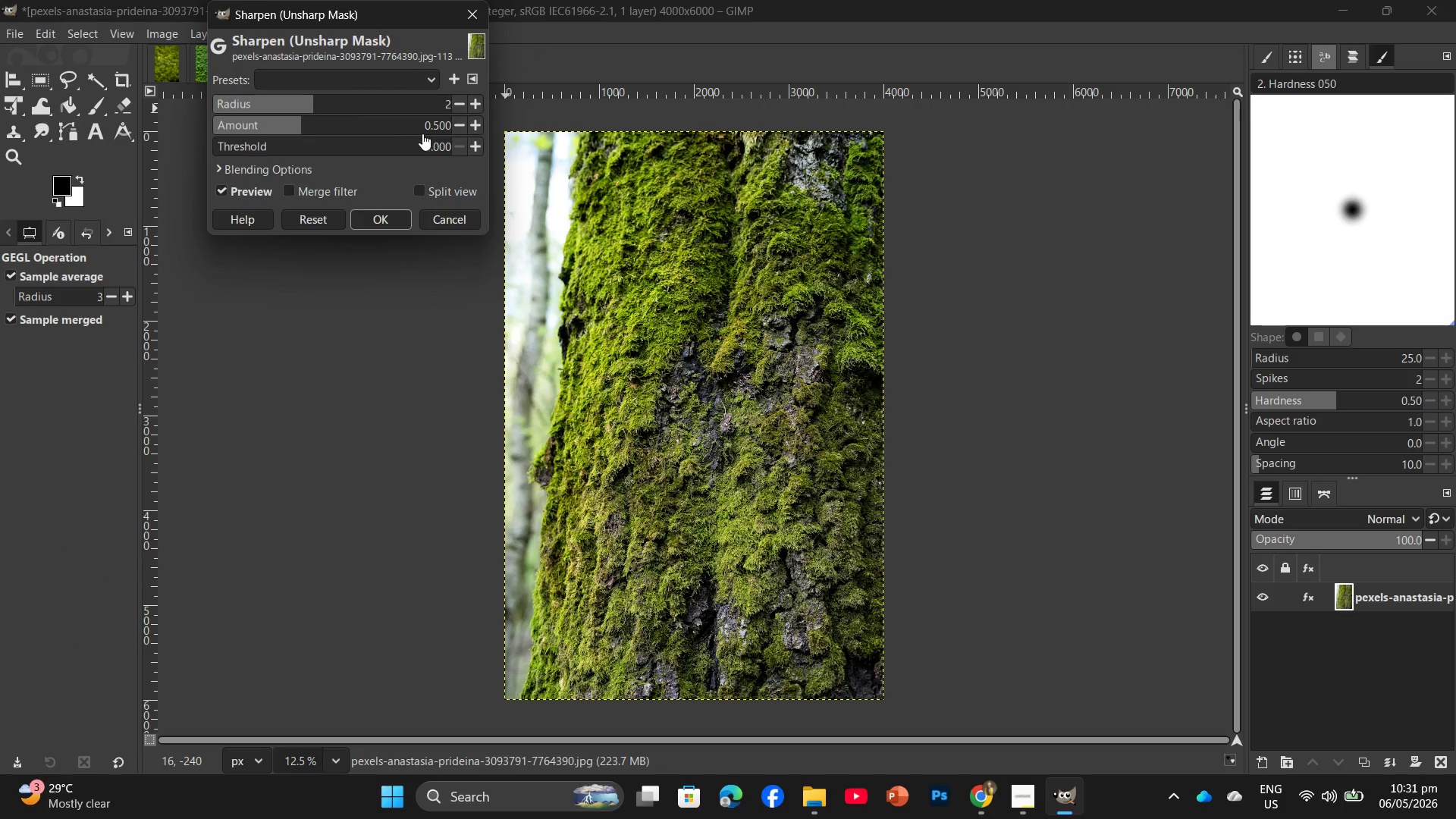 
left_click([436, 125])
 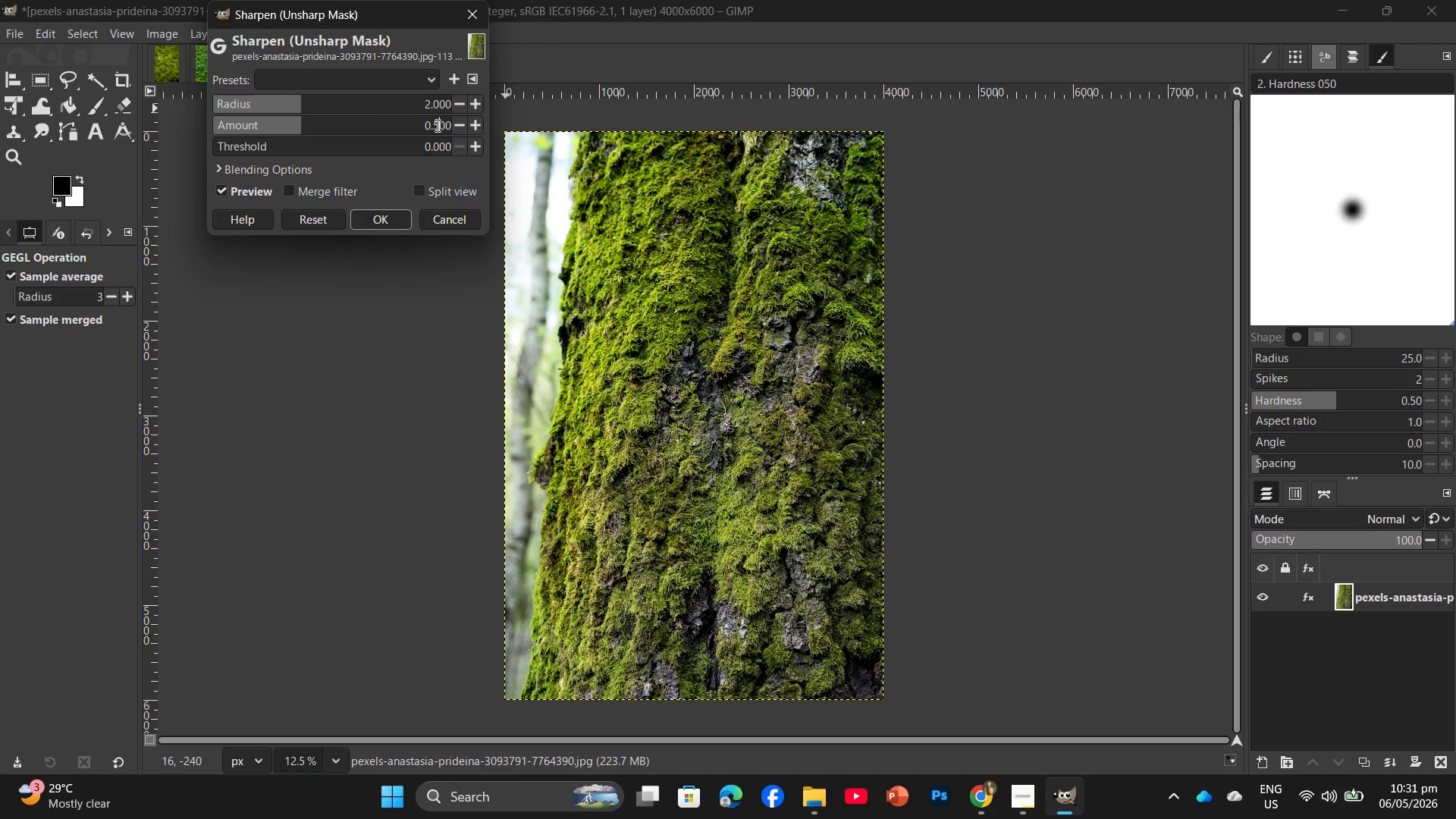 
left_click([436, 125])
 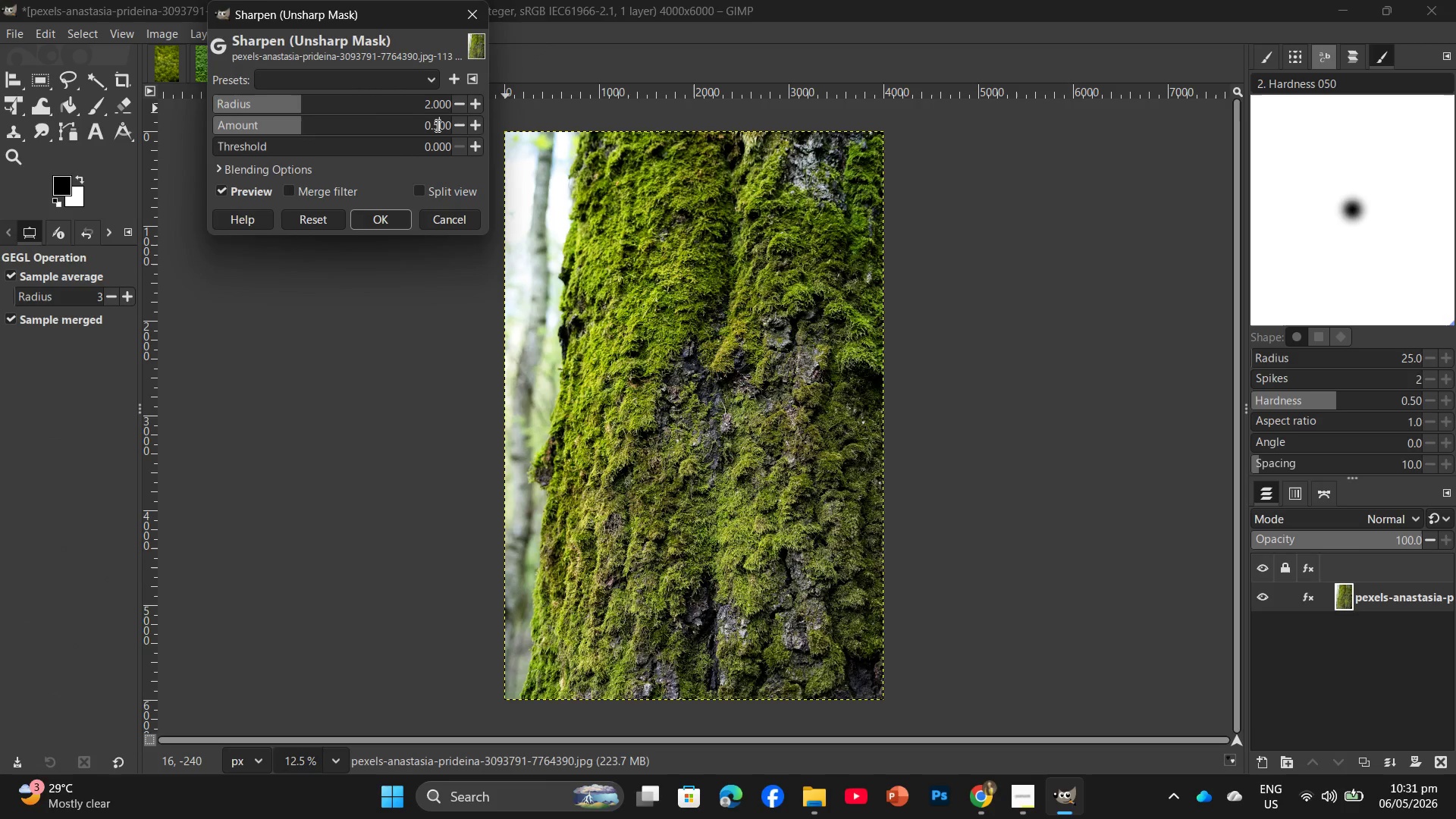 
key(Numpad1)
 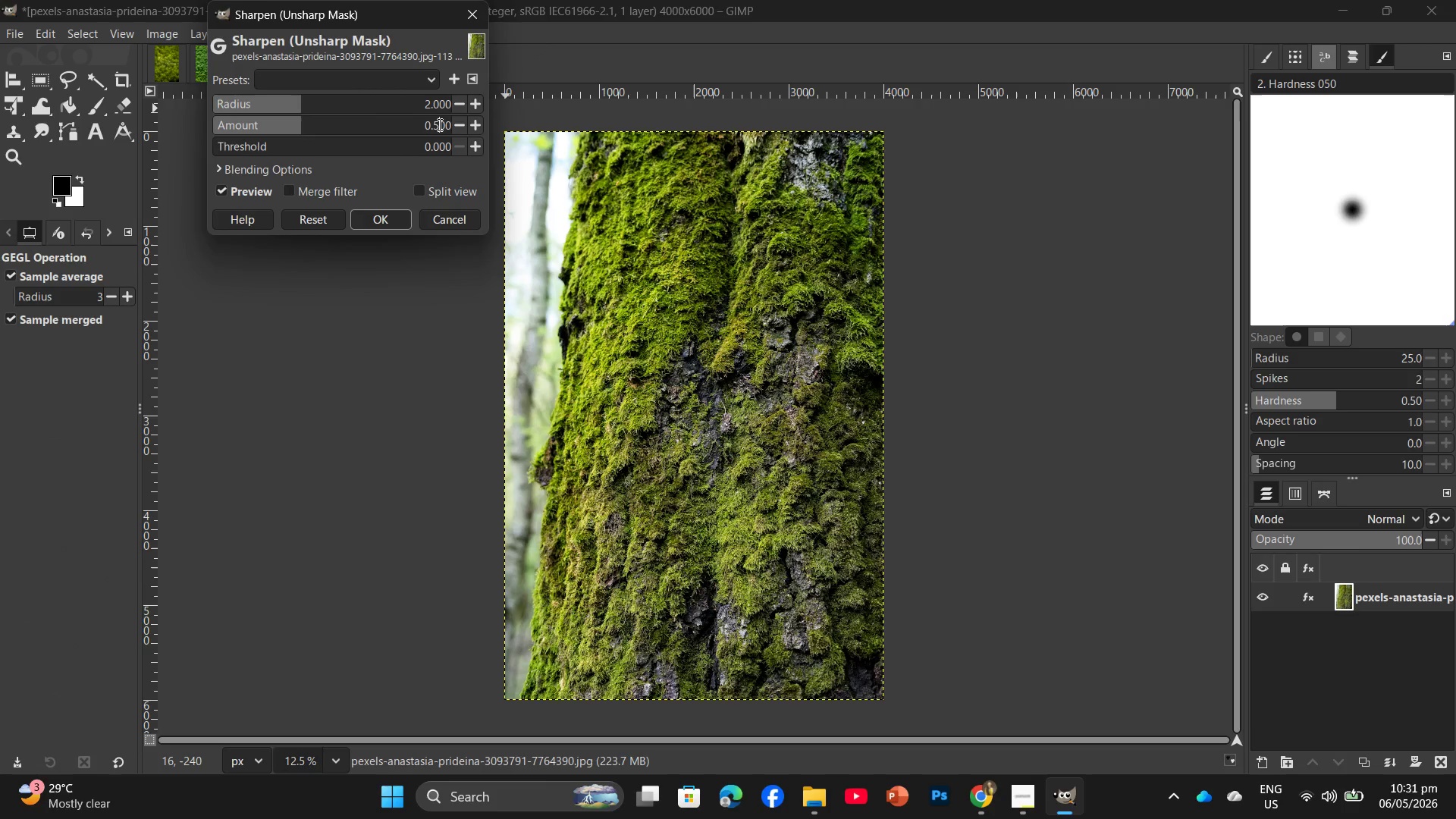 
double_click([438, 124])
 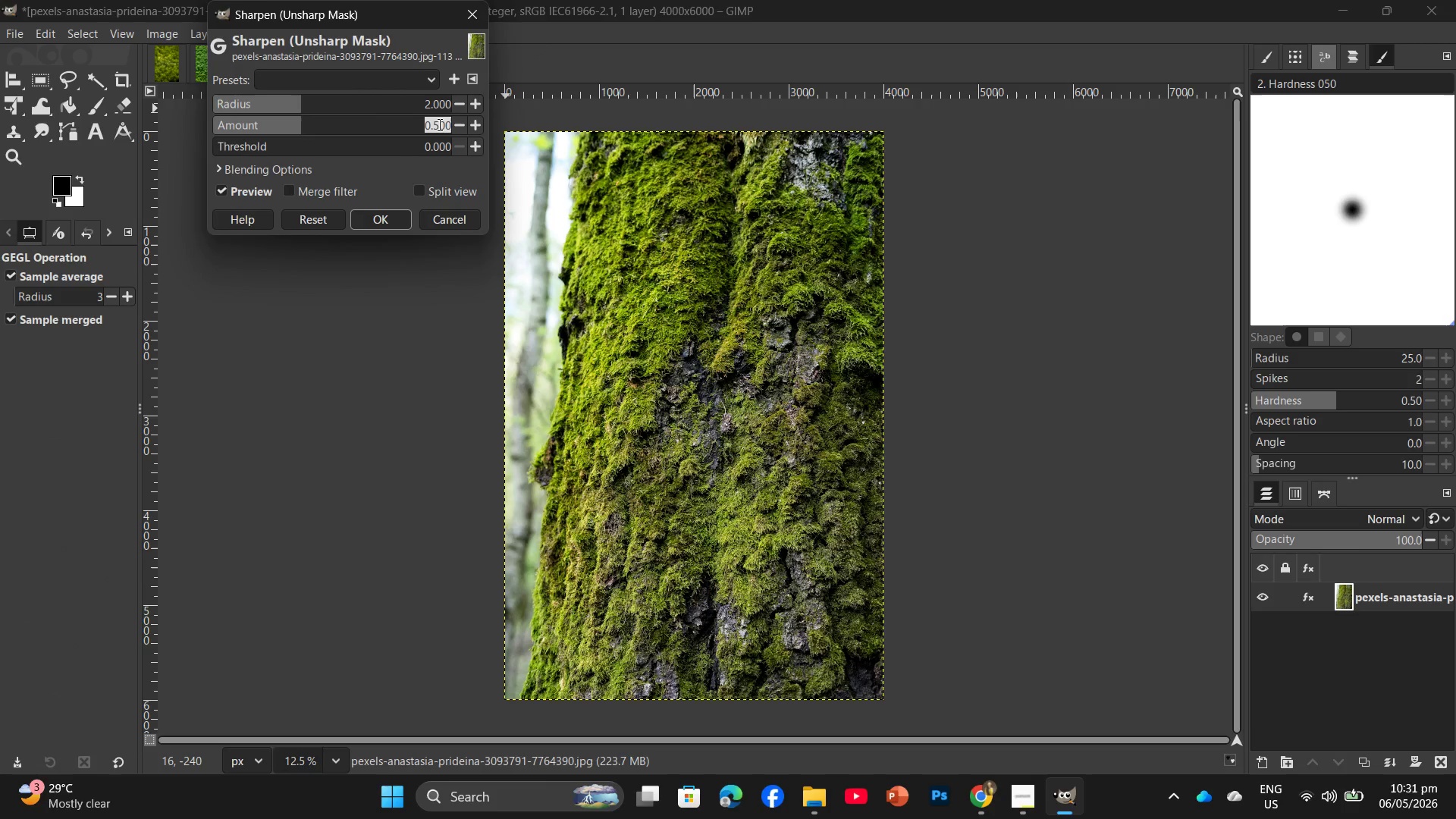 
key(Numpad1)
 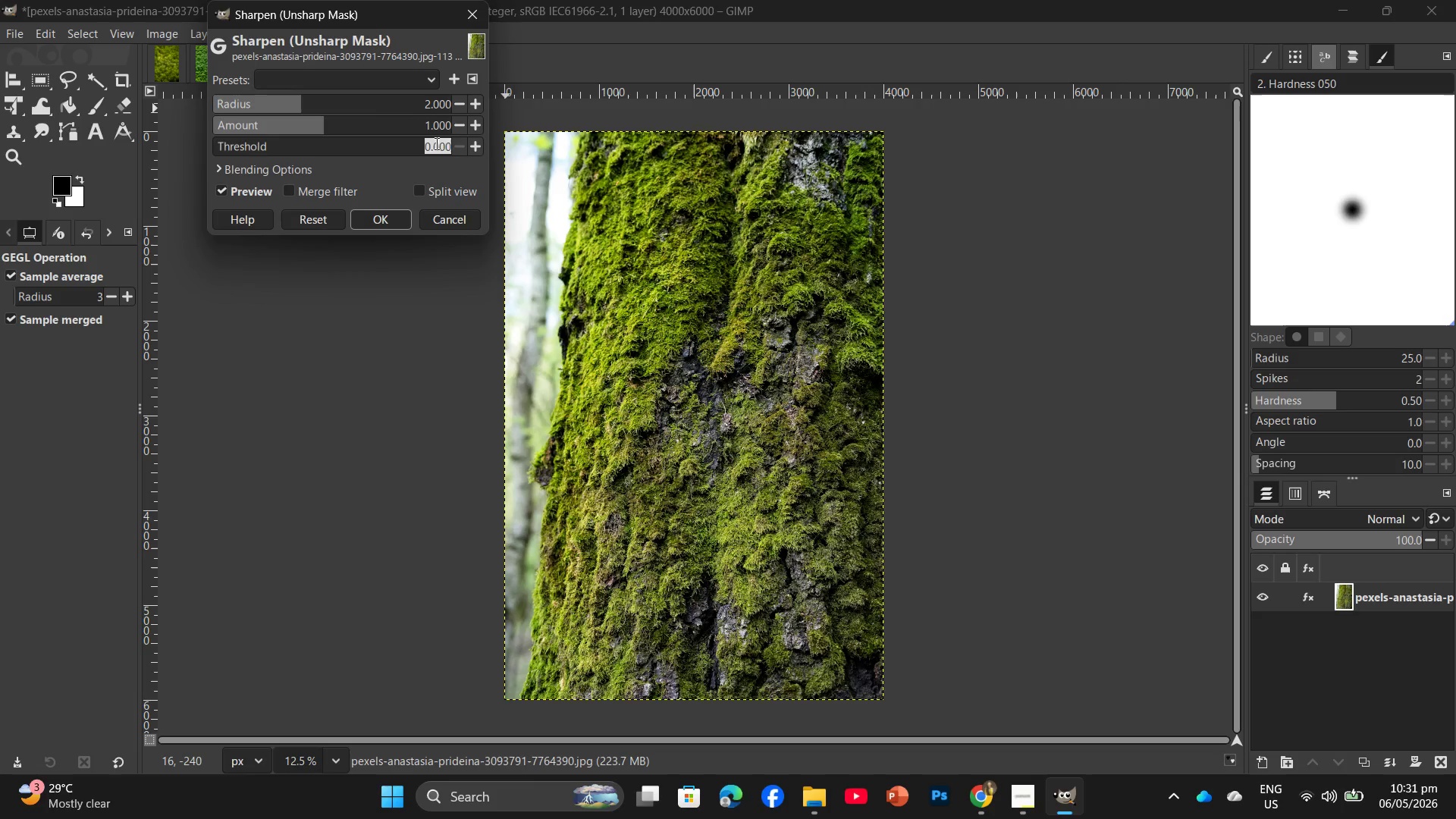 
double_click([435, 143])
 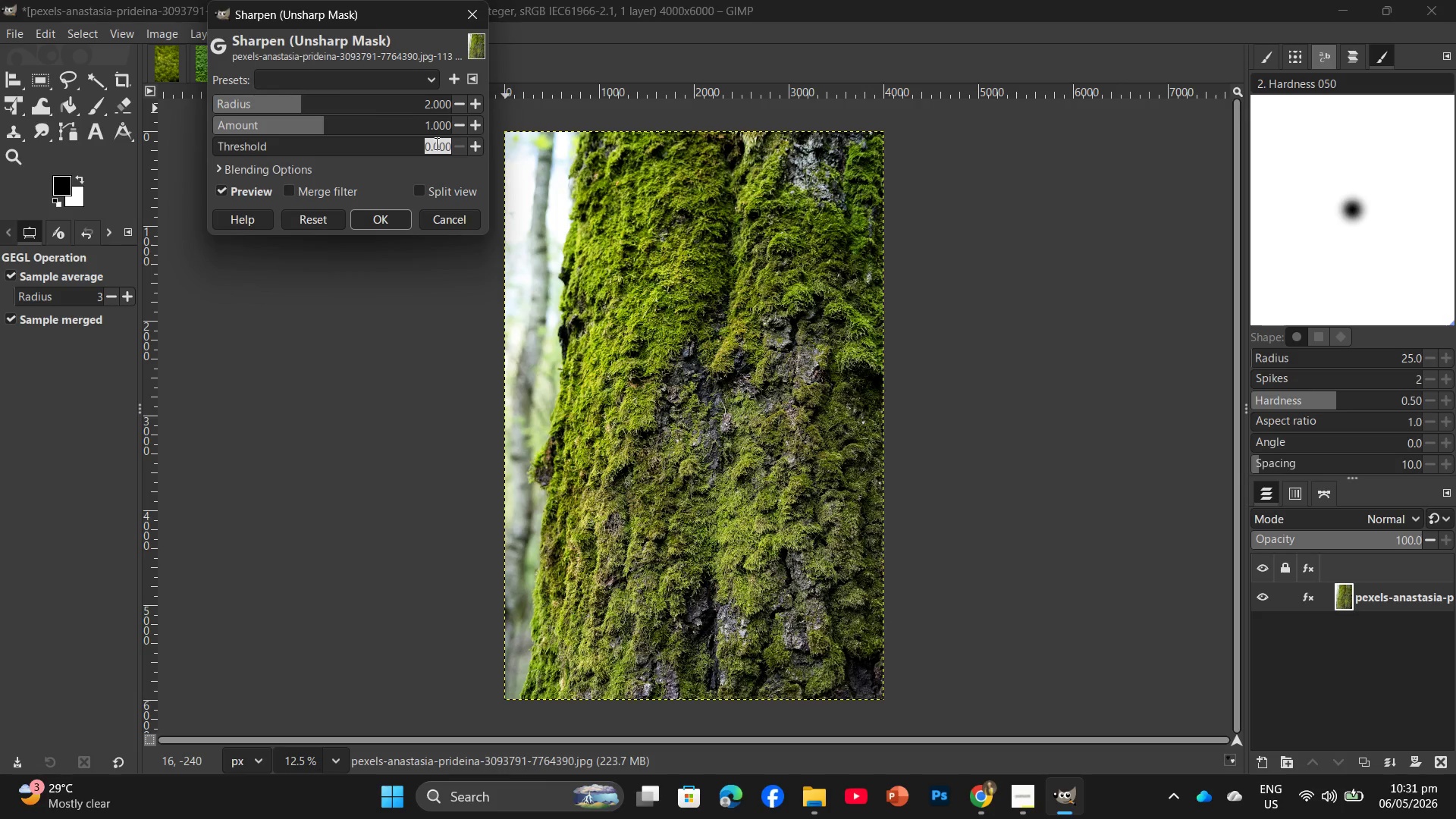 
key(Numpad3)
 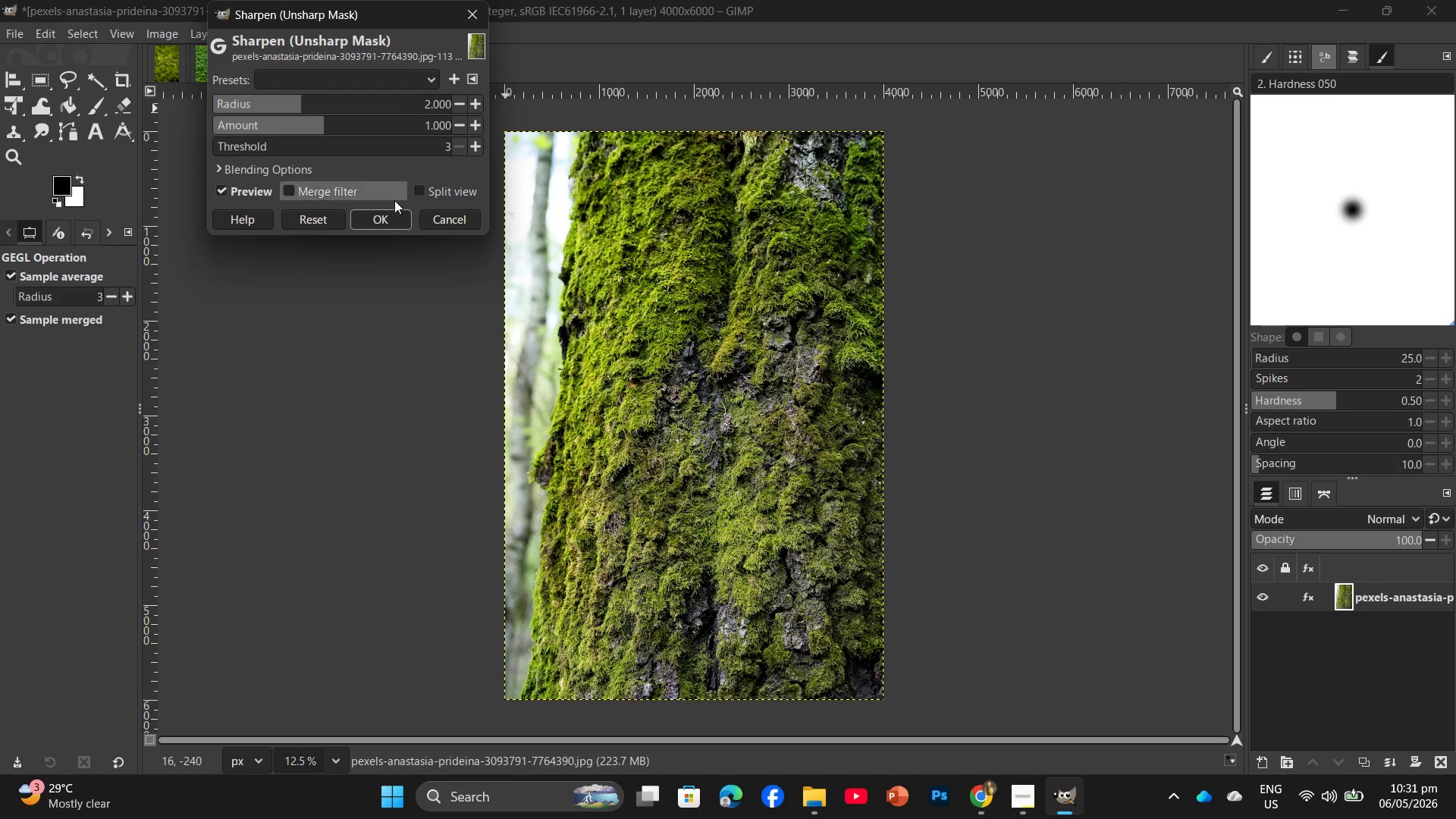 
left_click([378, 224])
 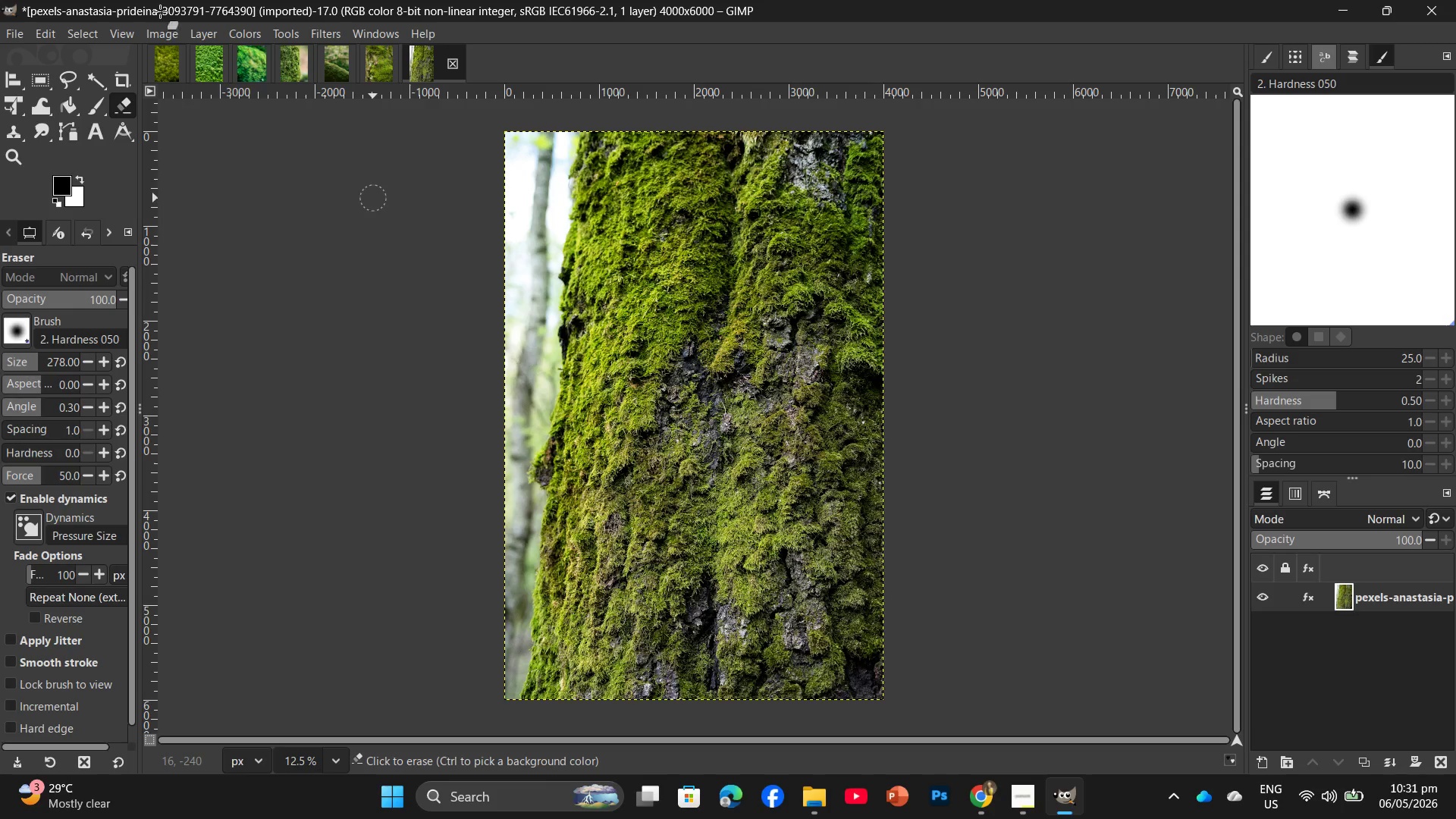 
left_click([158, 33])
 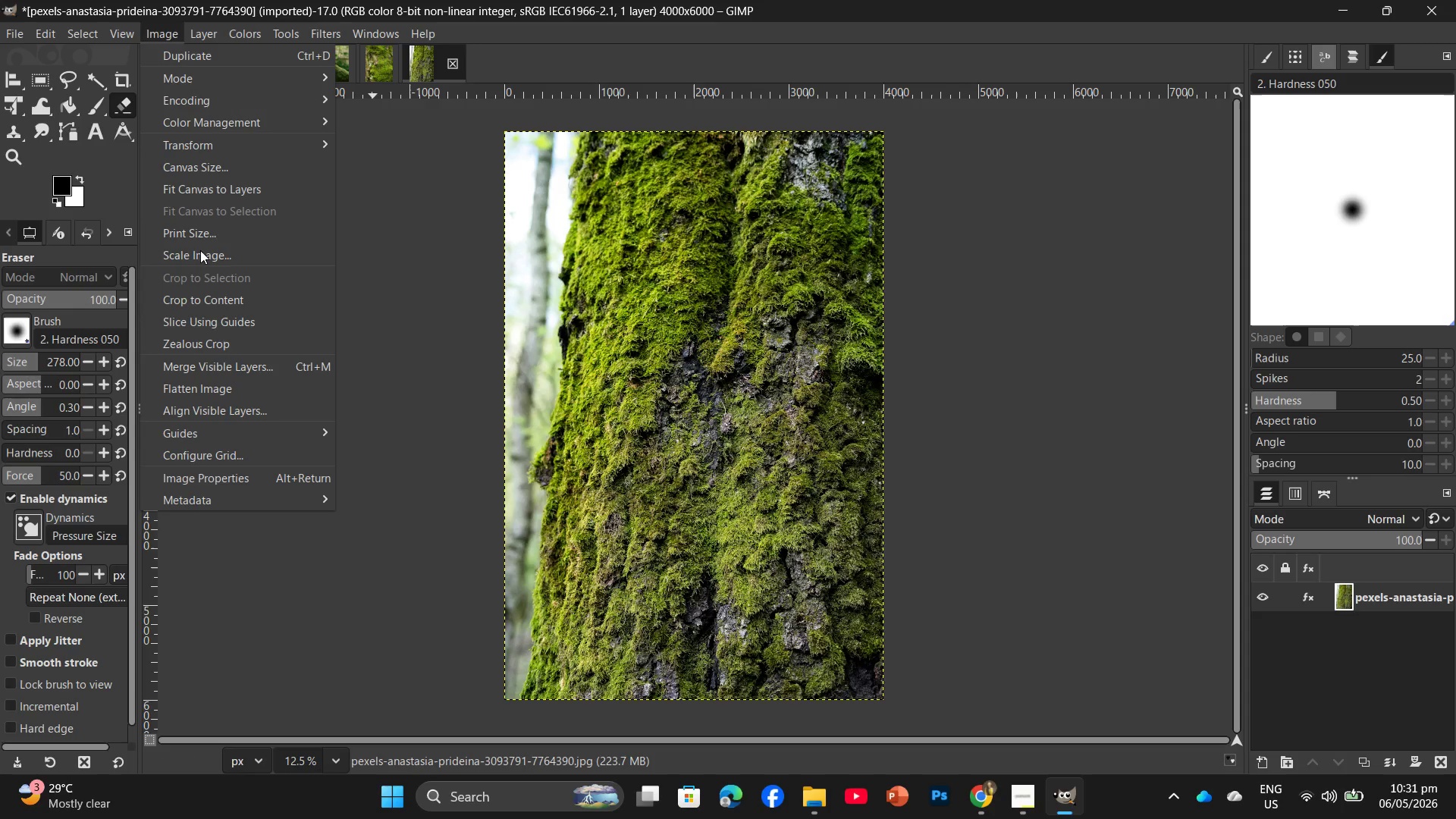 
left_click([197, 257])
 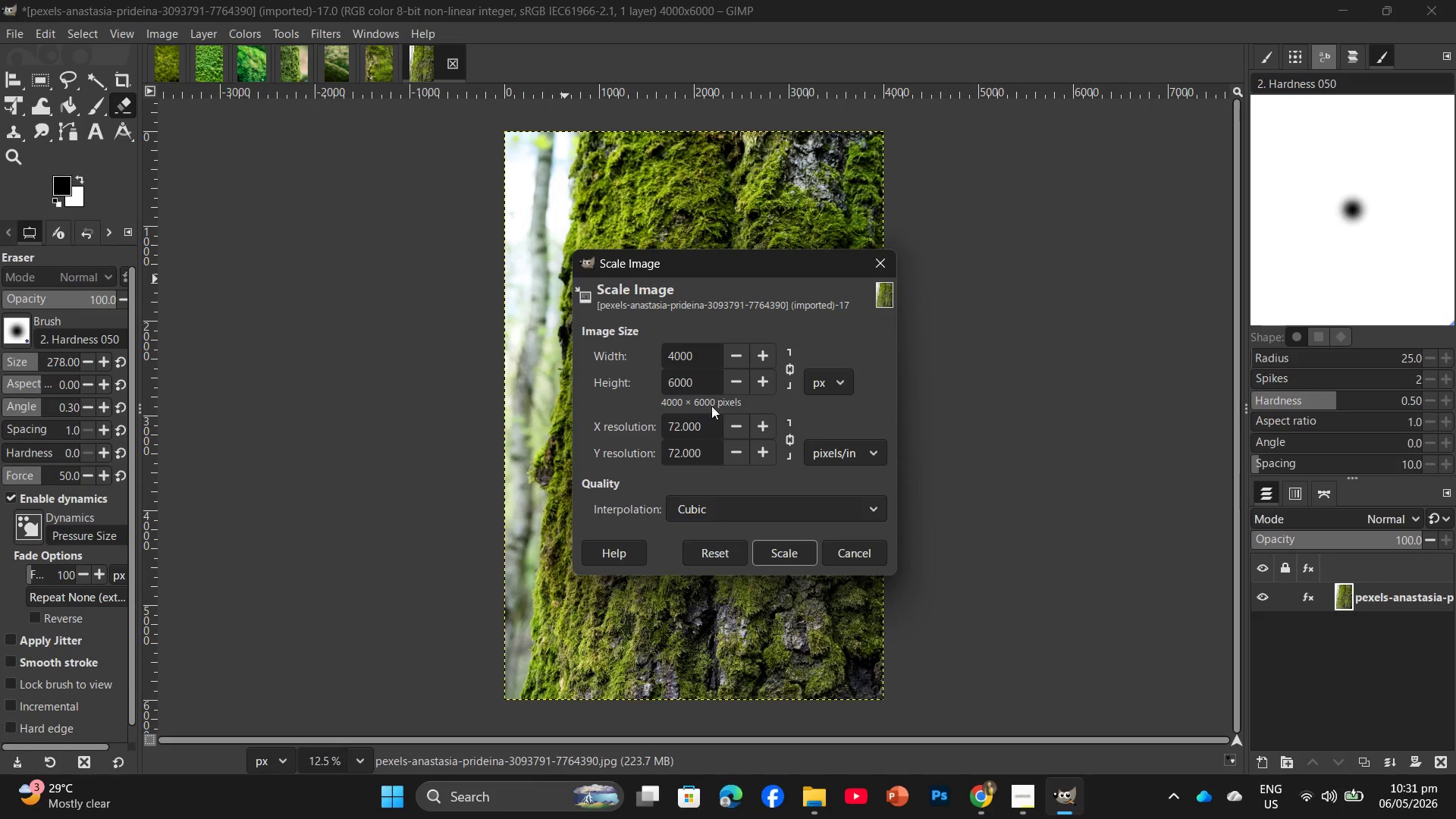 
left_click_drag(start_coordinate=[692, 379], to_coordinate=[662, 386])
 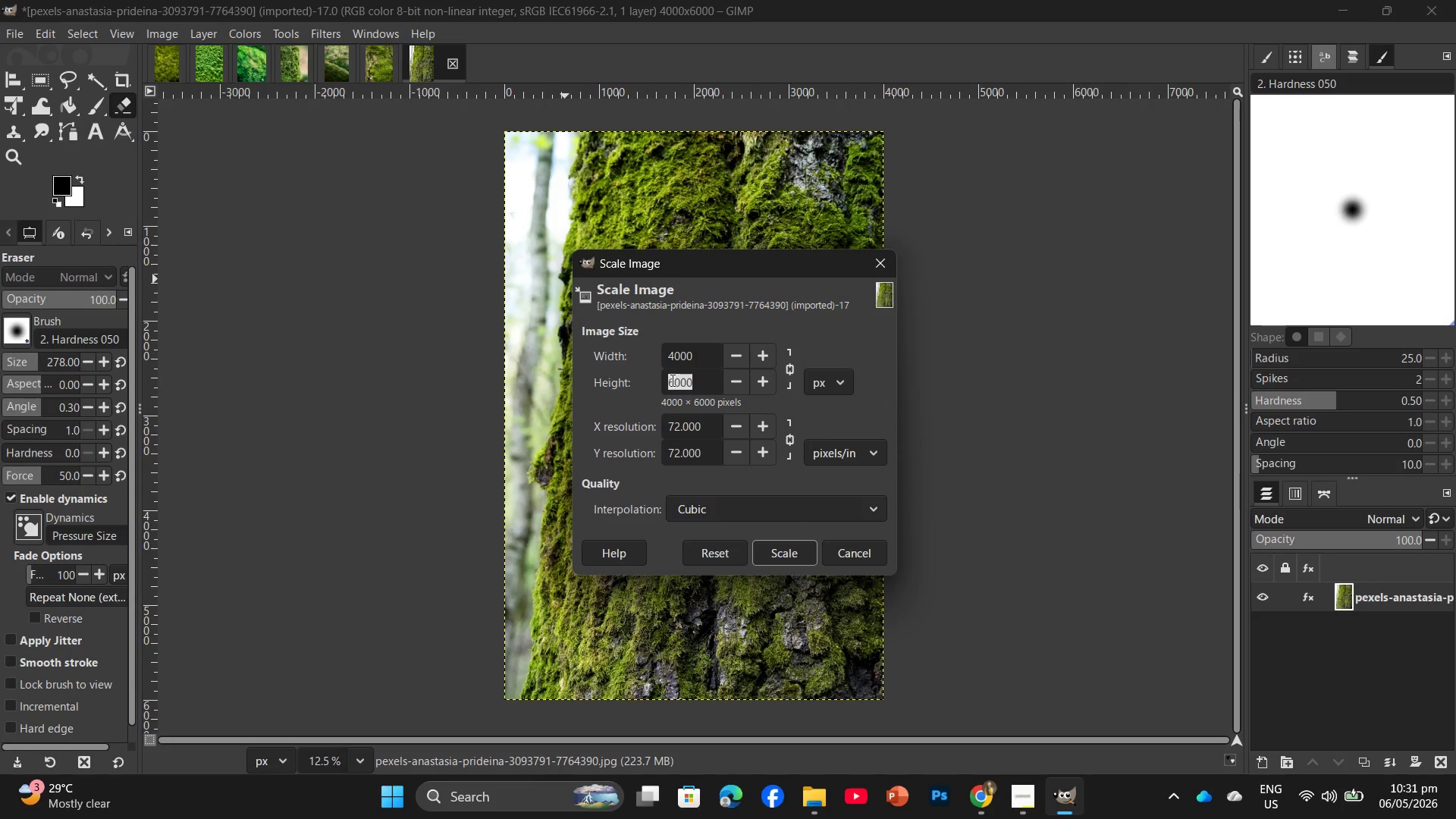 
key(Numpad2)
 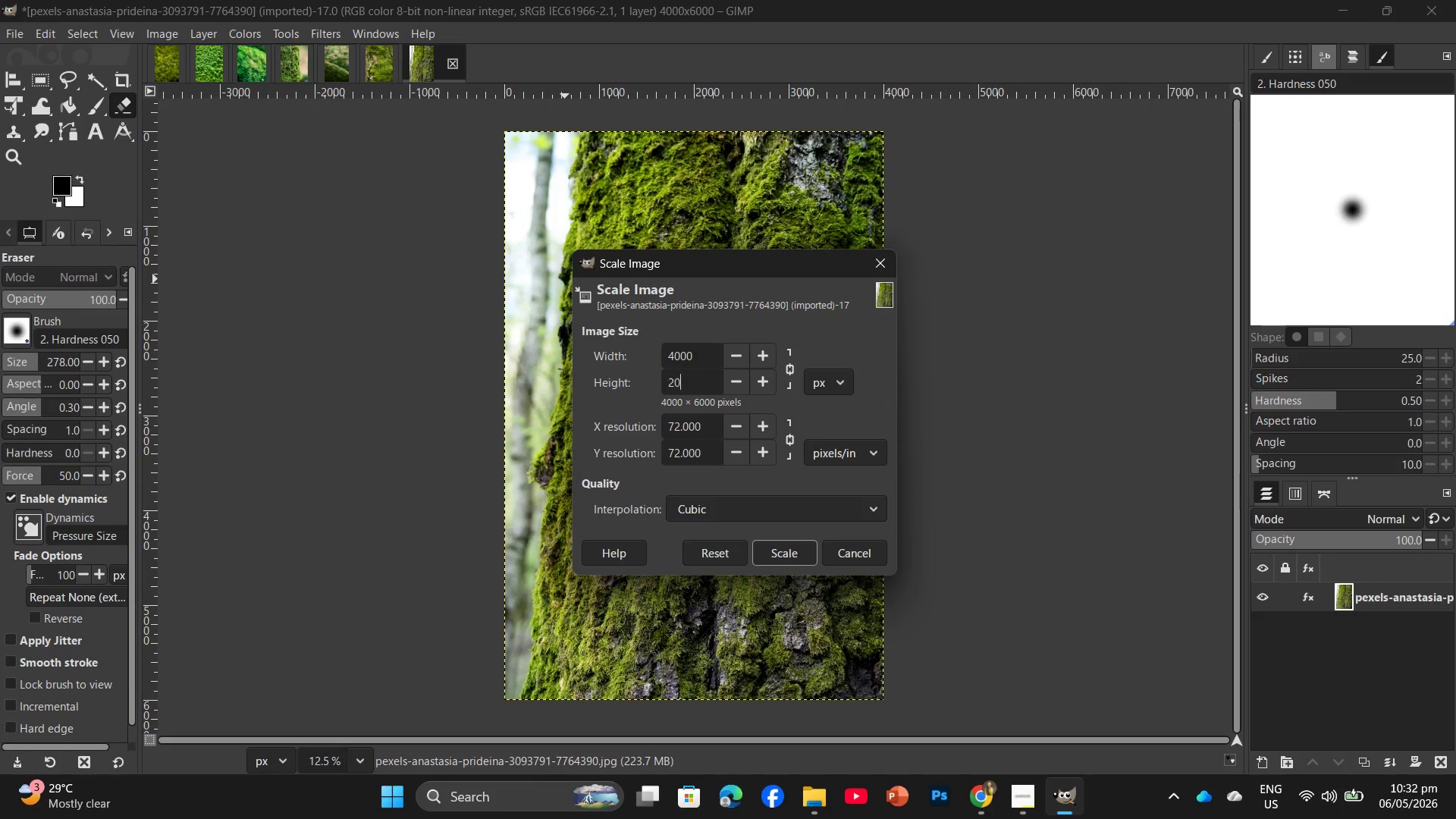 
key(Numpad0)
 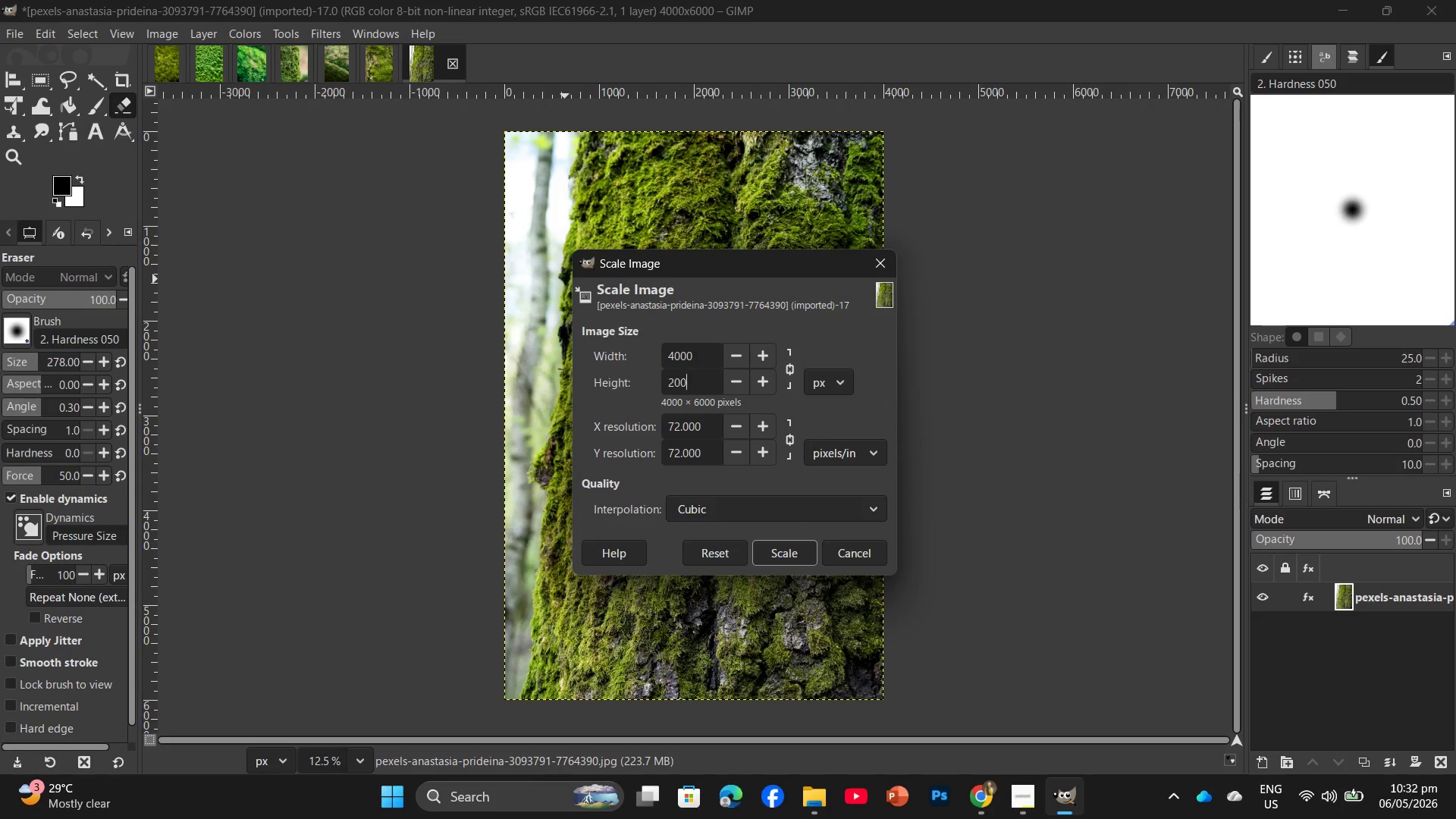 
key(Numpad0)
 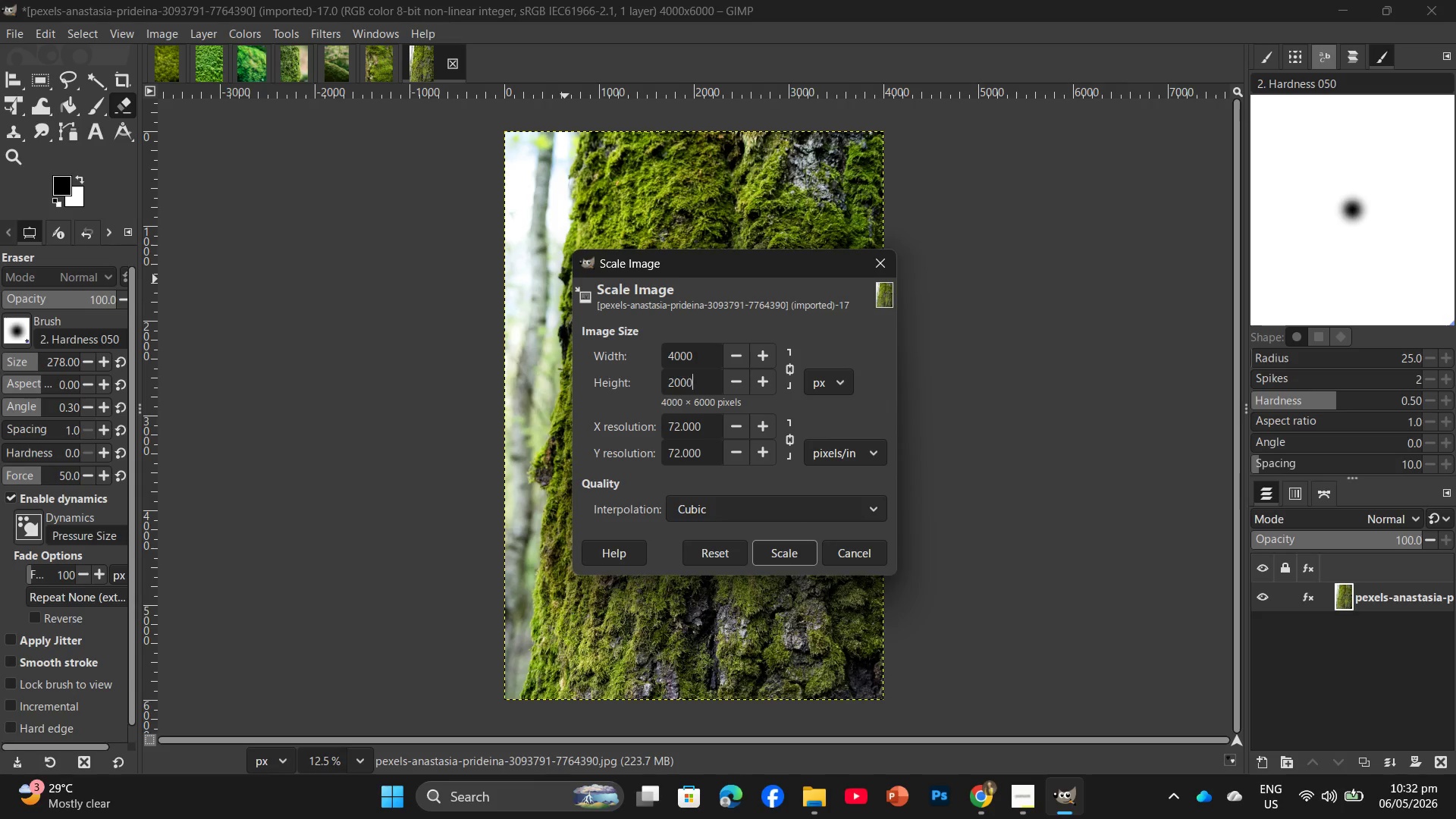 
key(Numpad0)
 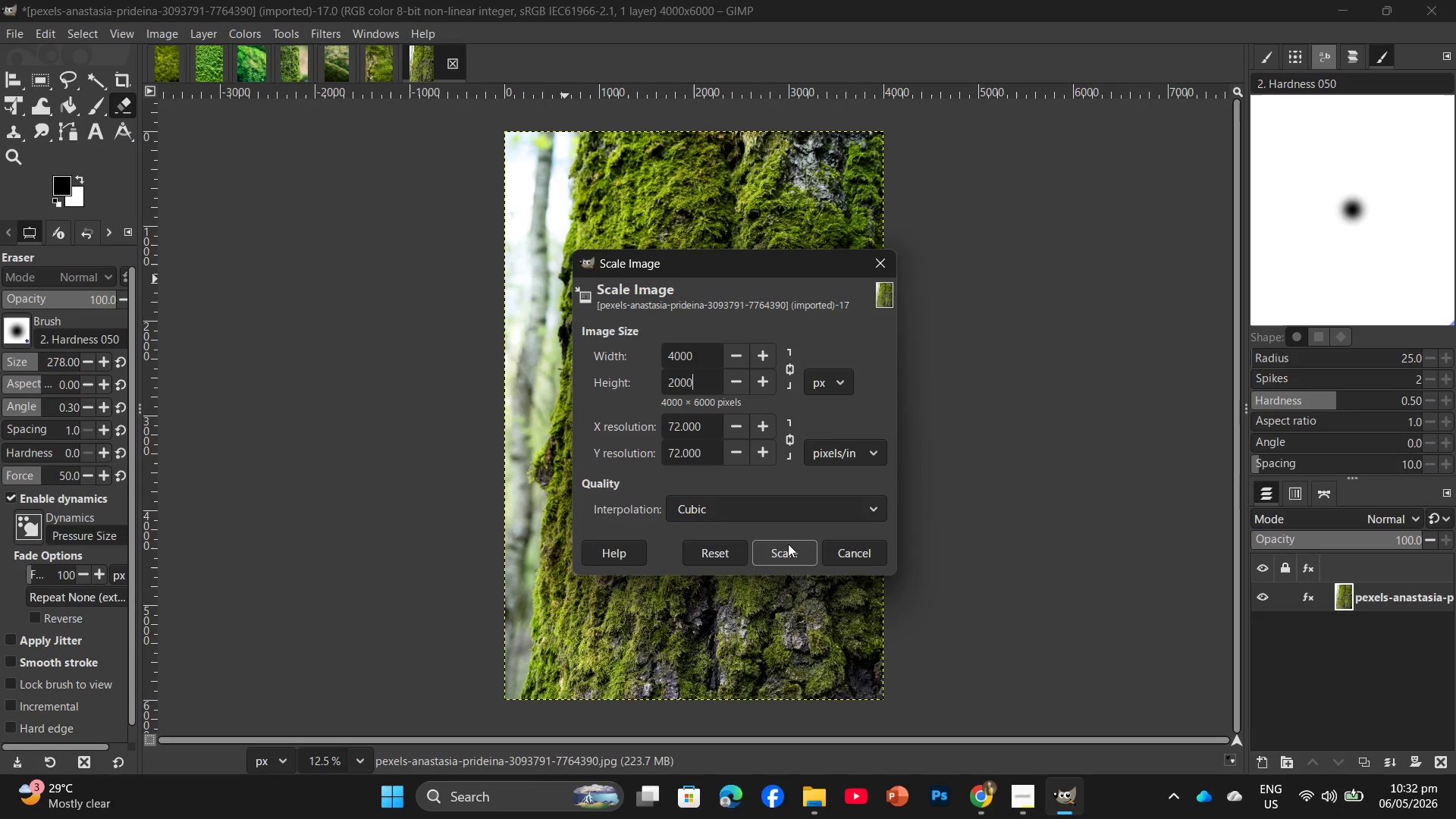 
left_click([788, 545])
 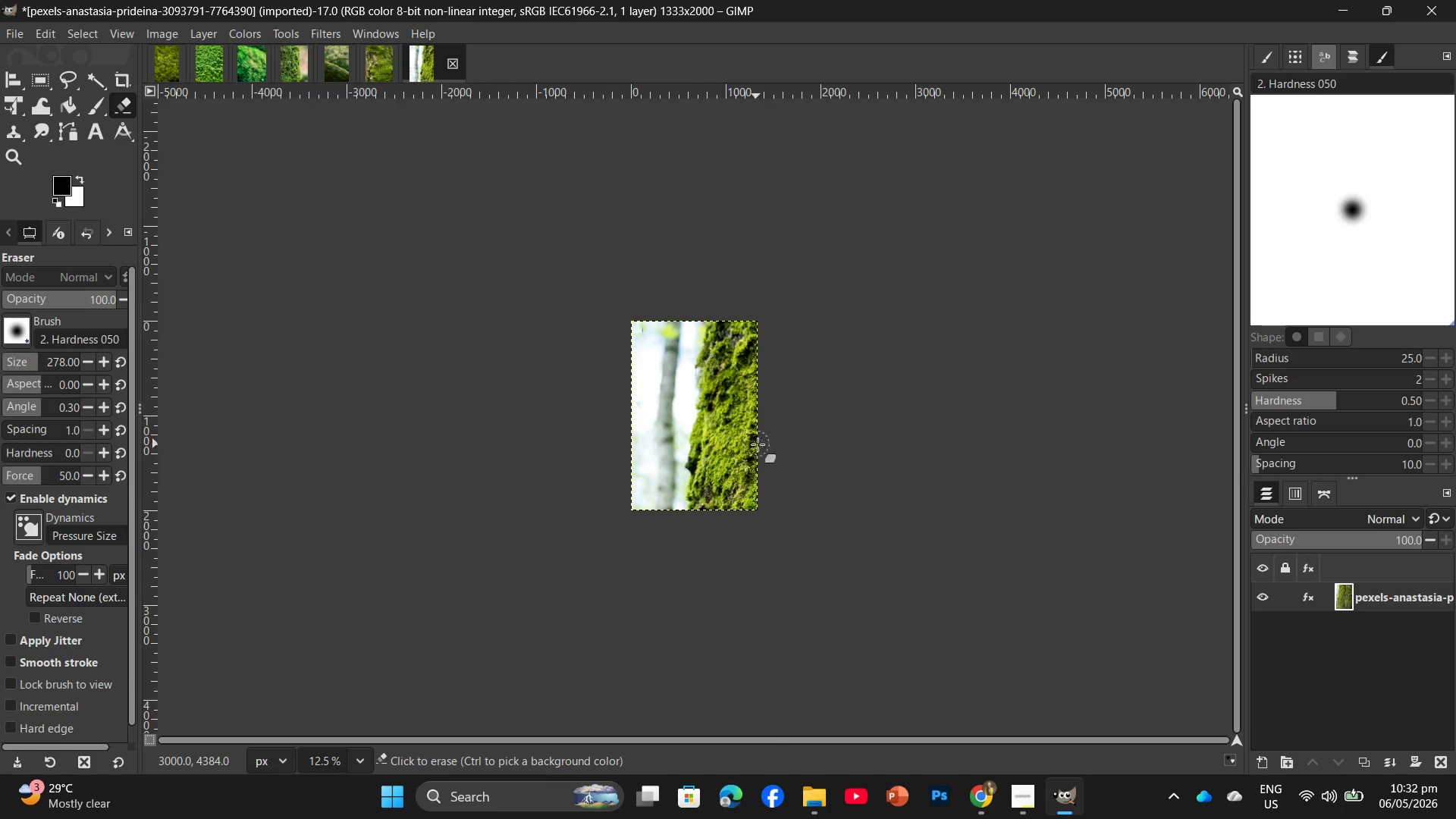 
hold_key(key=ControlLeft, duration=3.22)
scroll: coordinate [697, 384], scroll_direction: up, amount: 13.0
 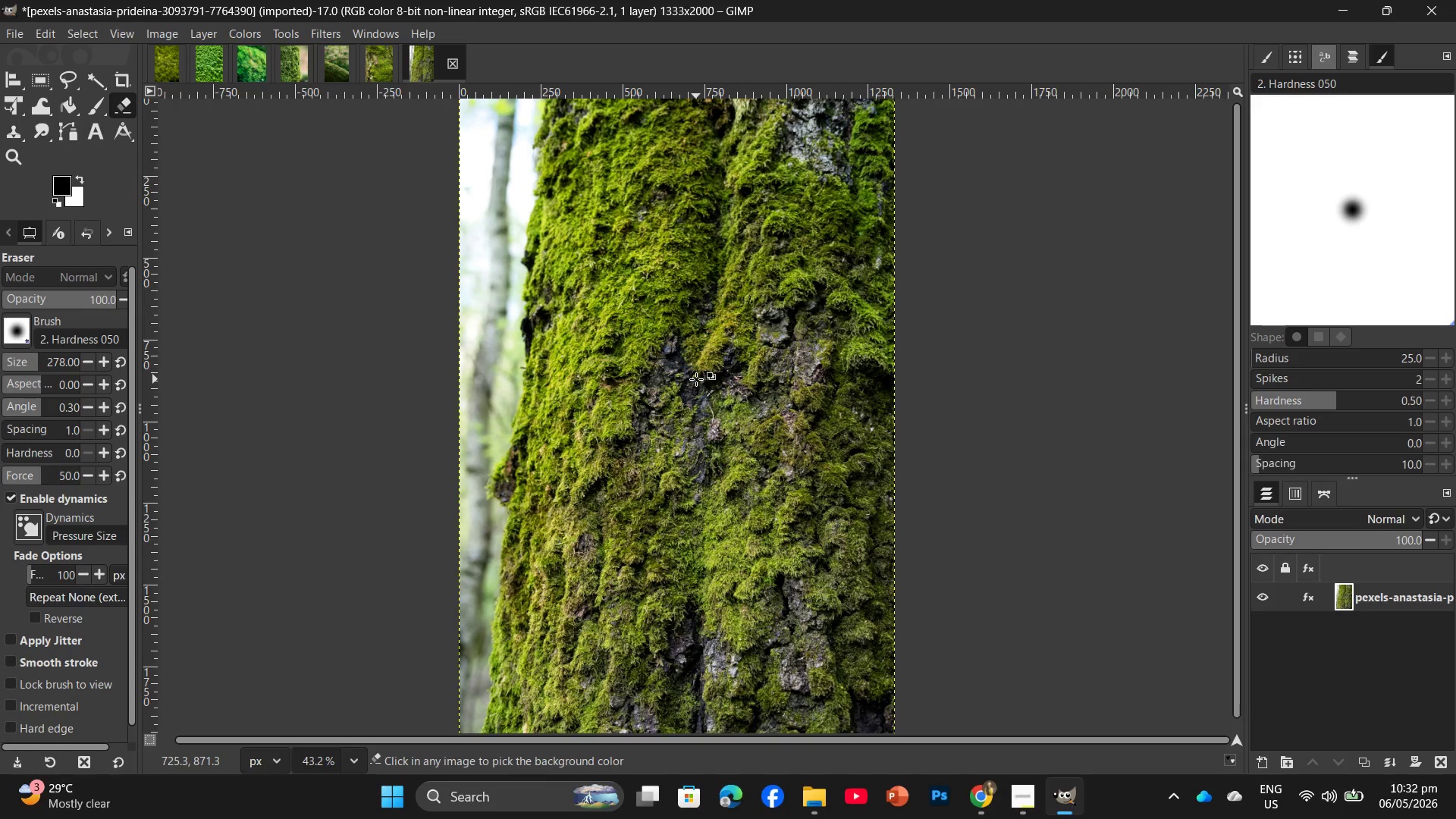 
scroll: coordinate [696, 379], scroll_direction: down, amount: 1.0
 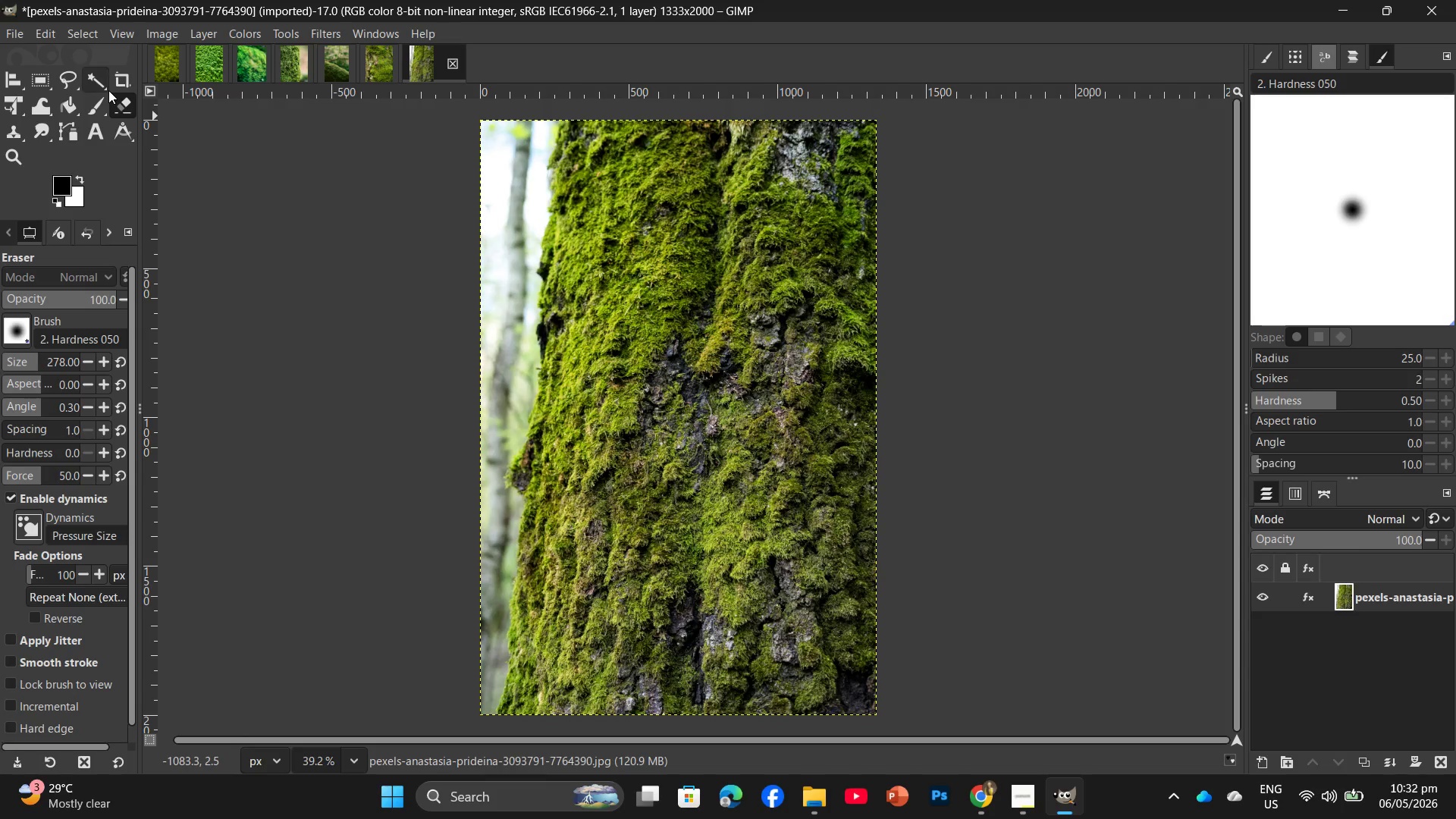 
key(Control+Shift+E)
 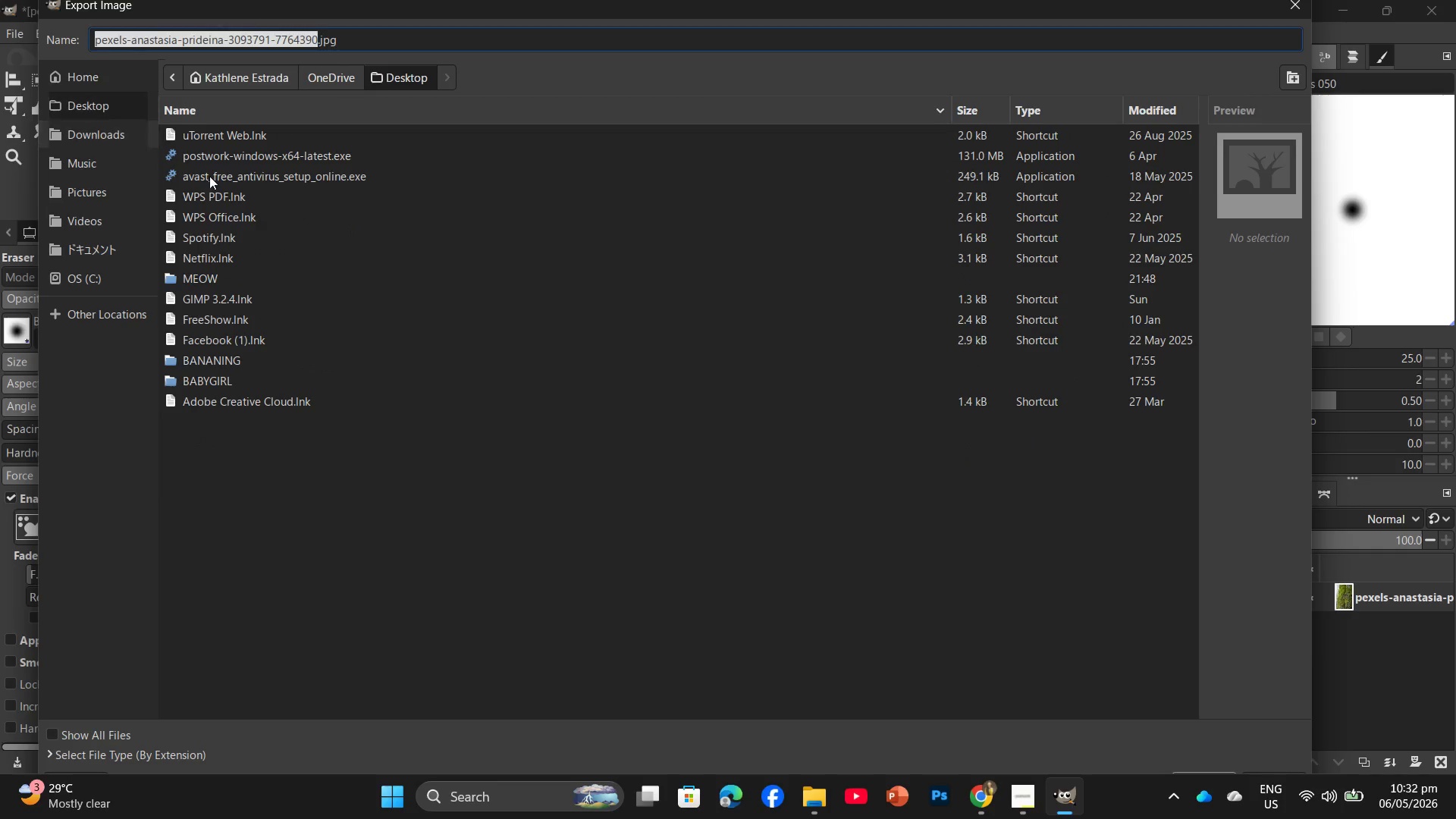 
double_click([199, 281])
 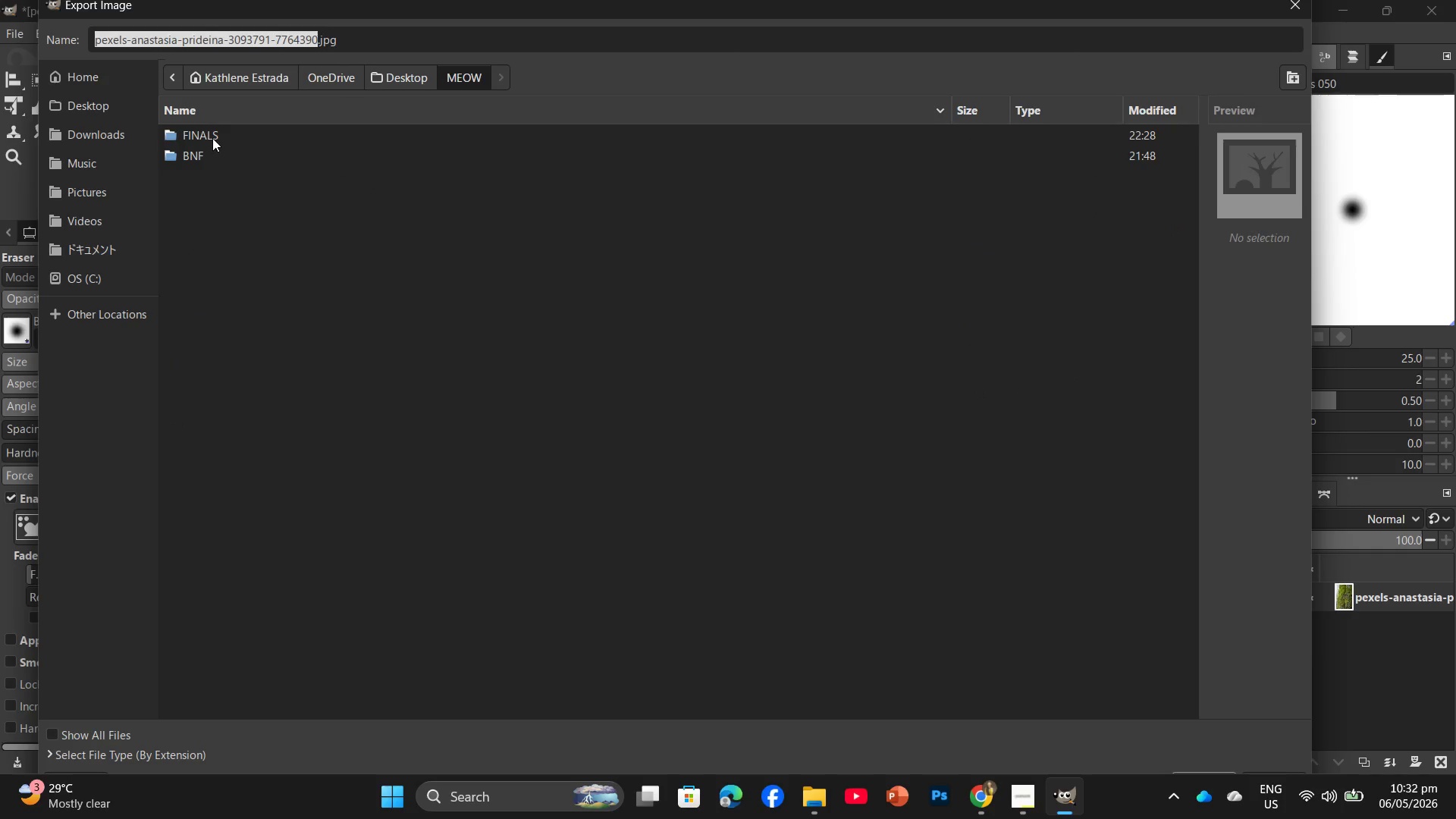 
double_click([212, 138])
 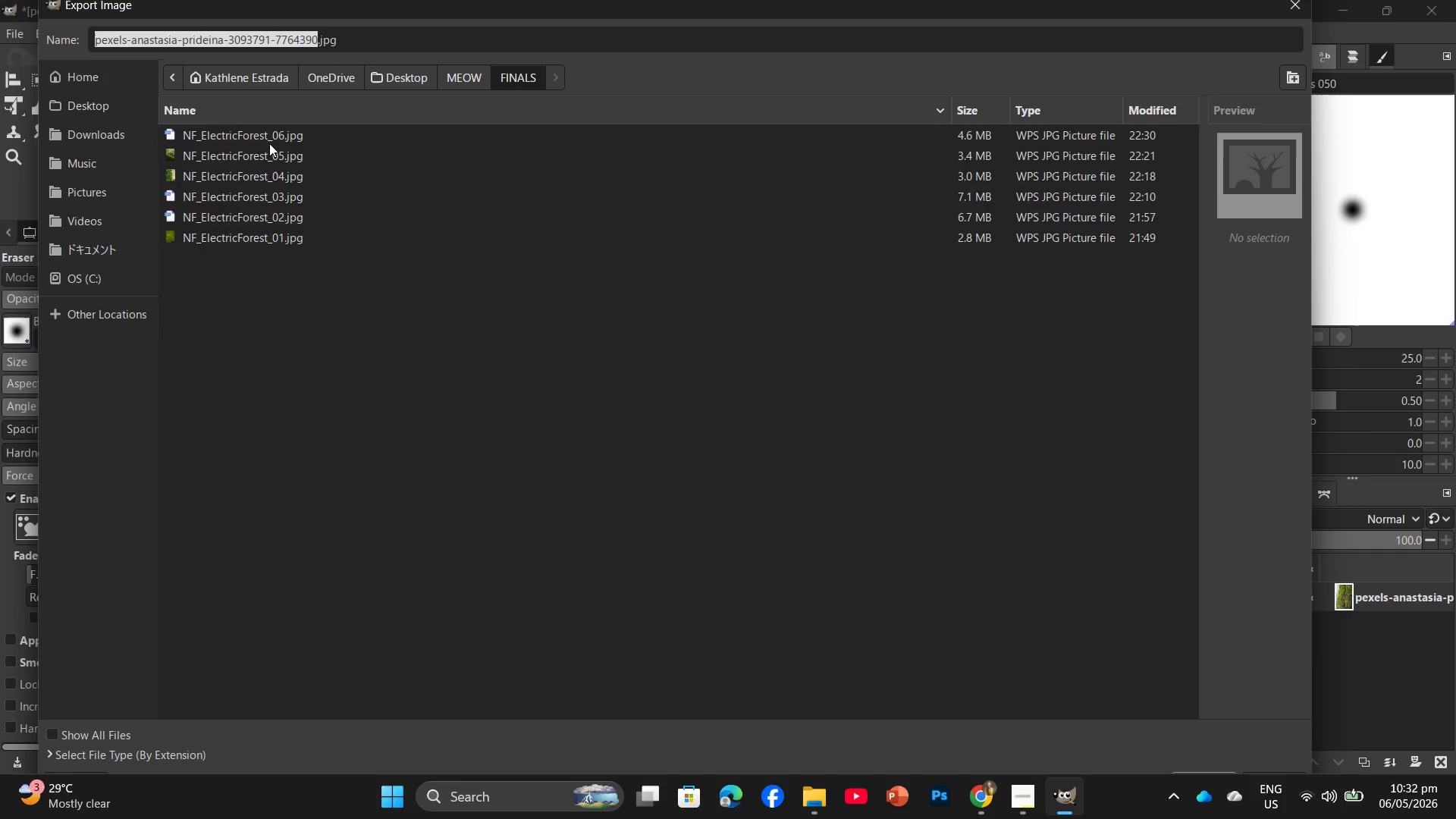 
left_click([271, 136])
 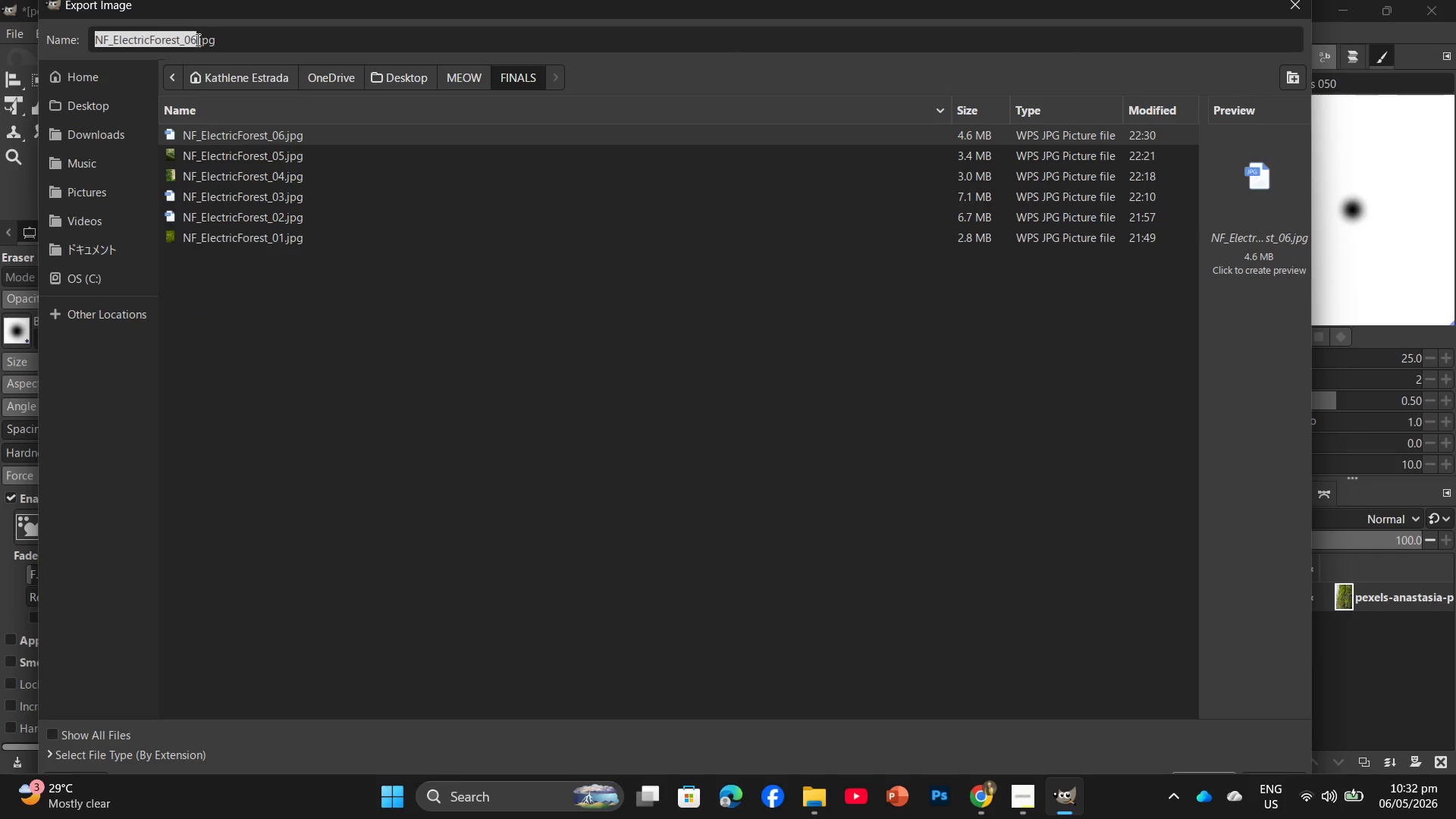 
left_click([194, 39])
 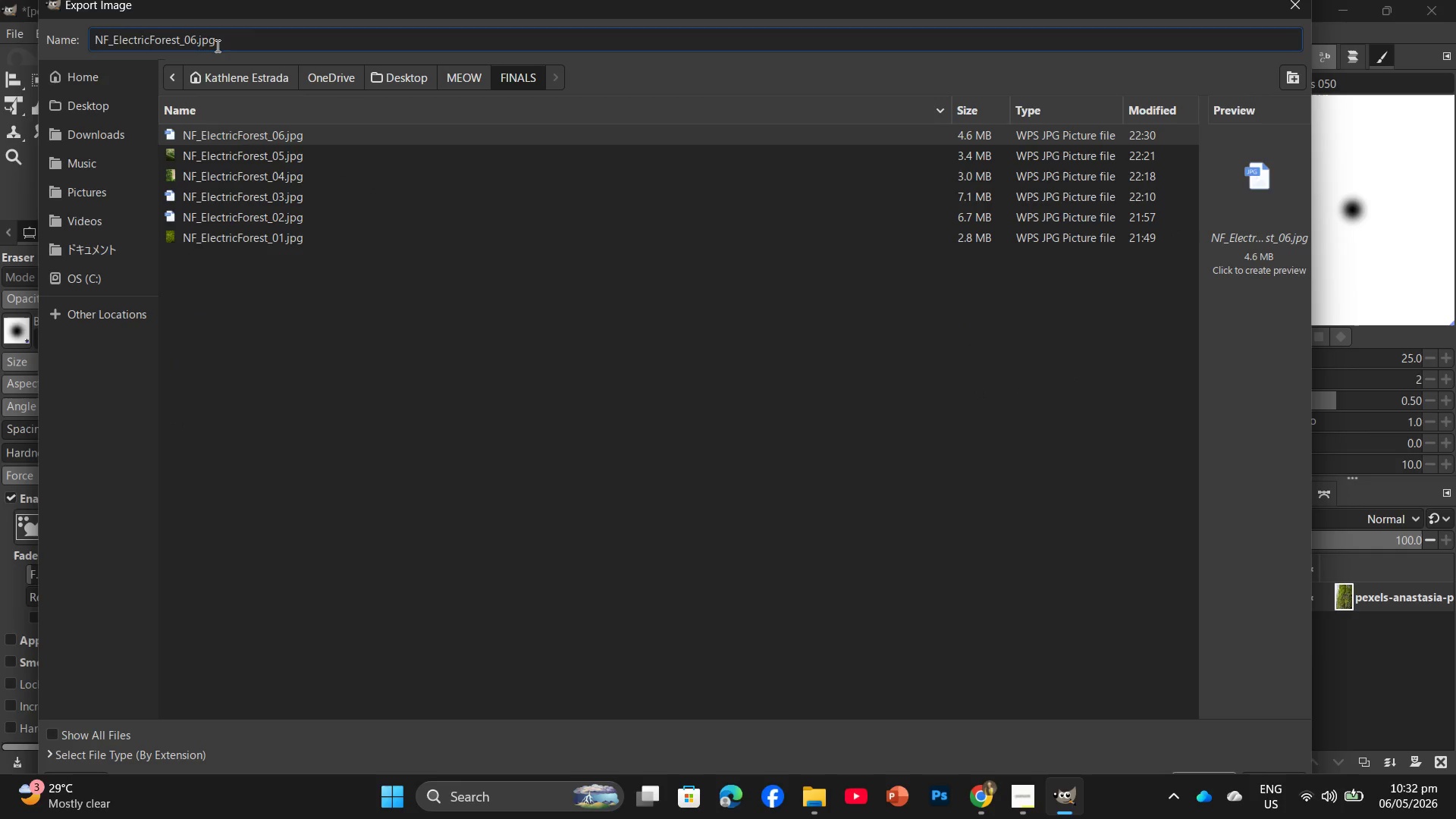 
key(Backspace)
 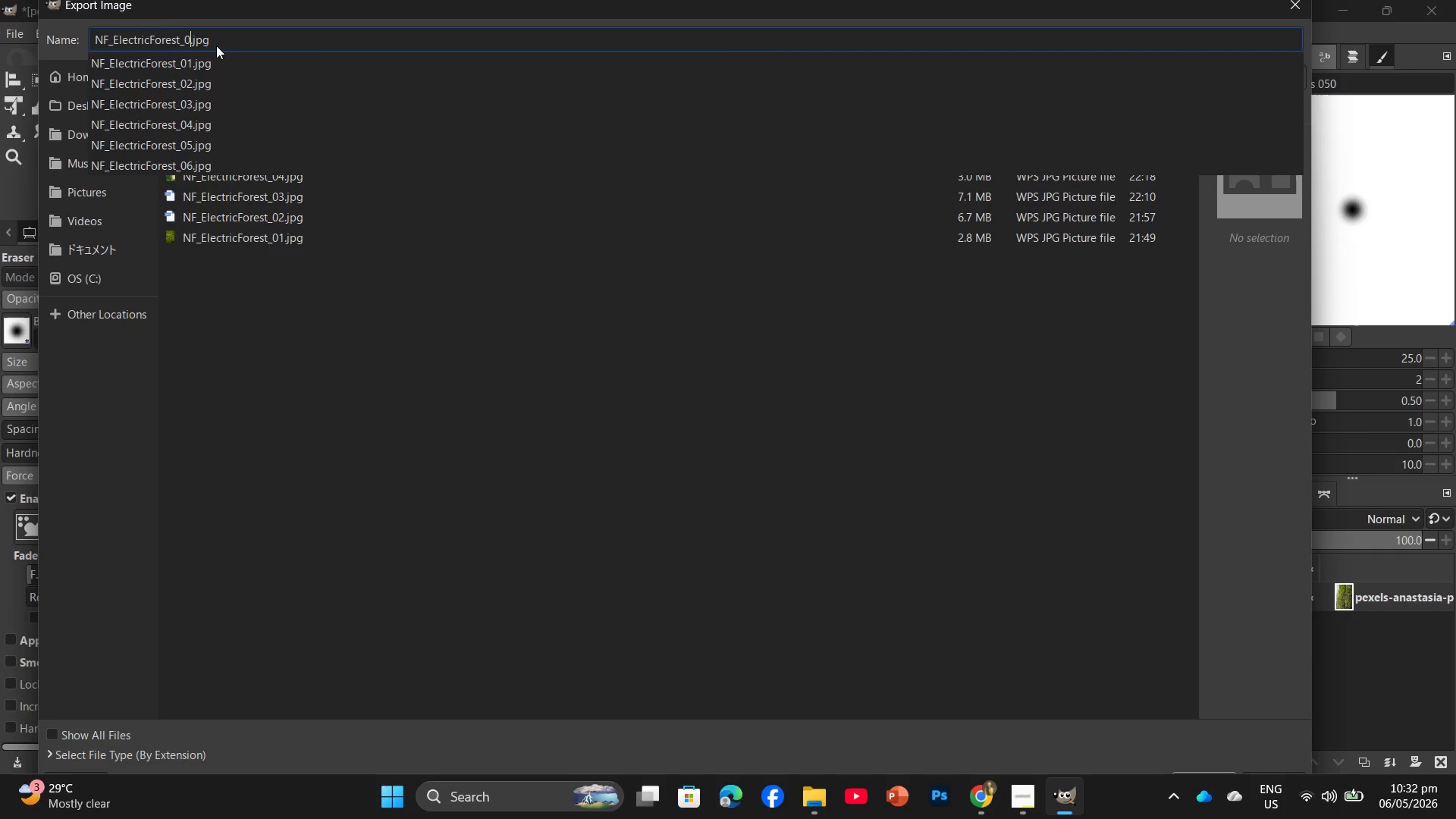 
key(Numpad7)
 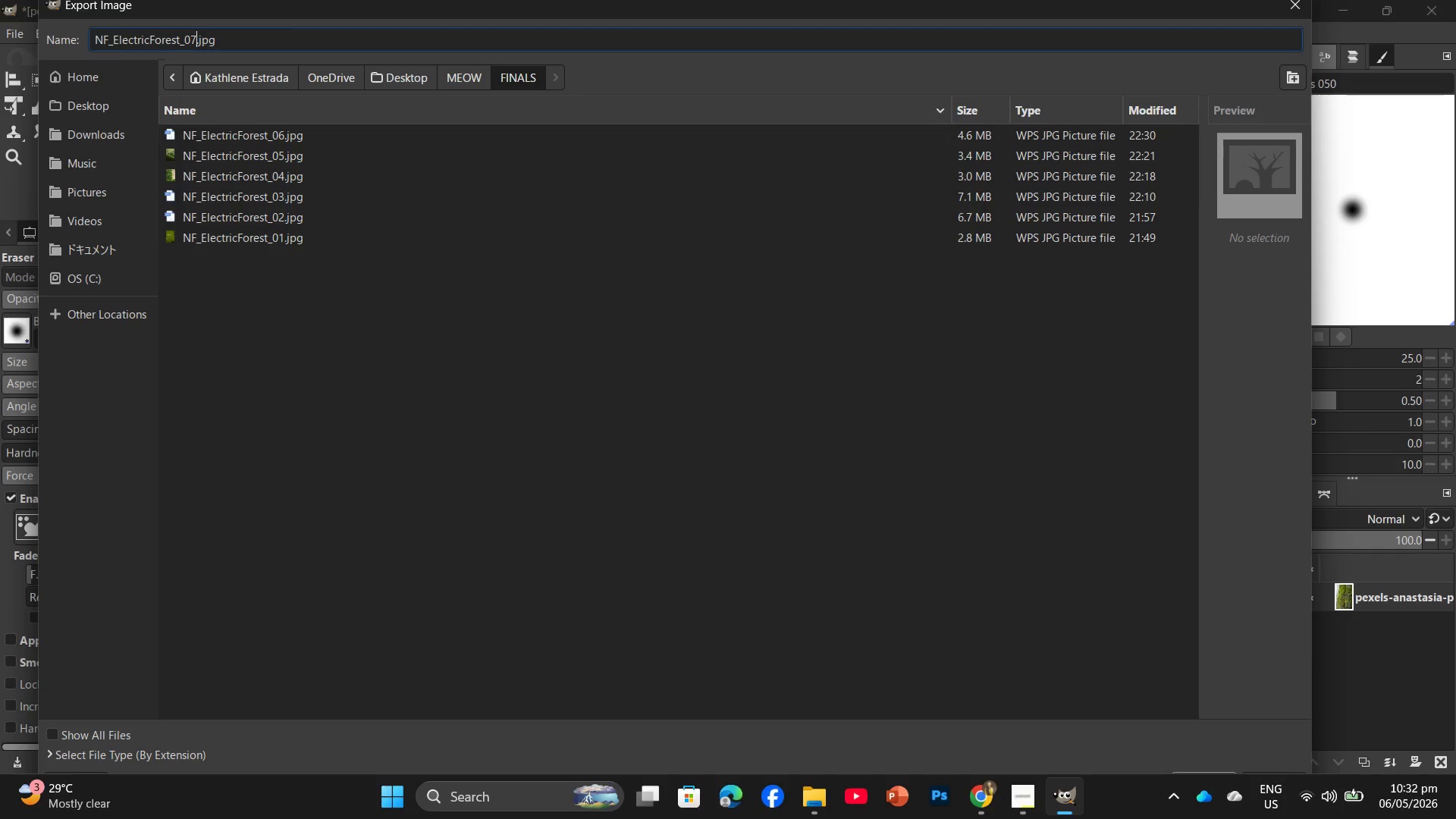 
key(Enter)
 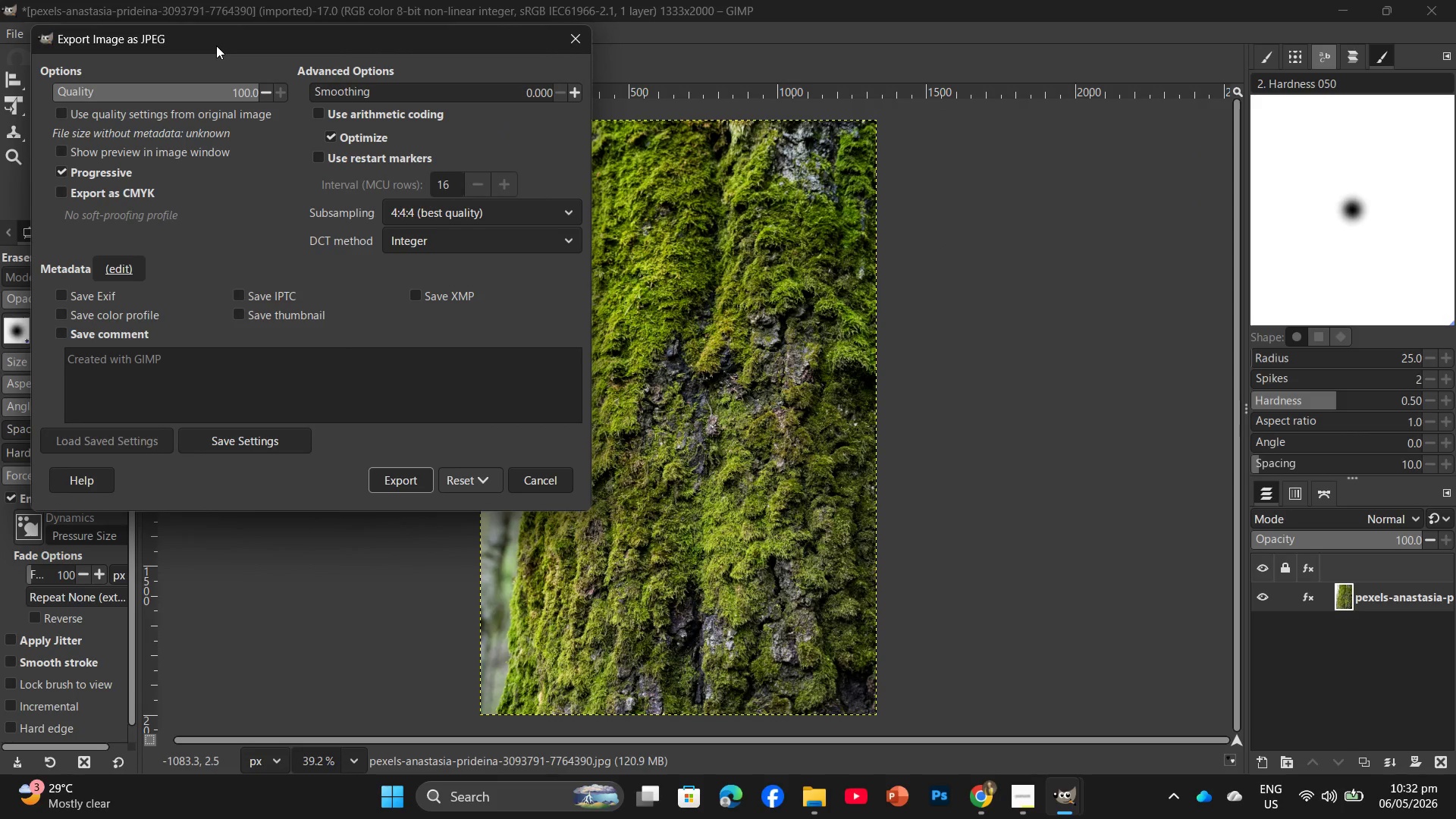 
key(Enter)
 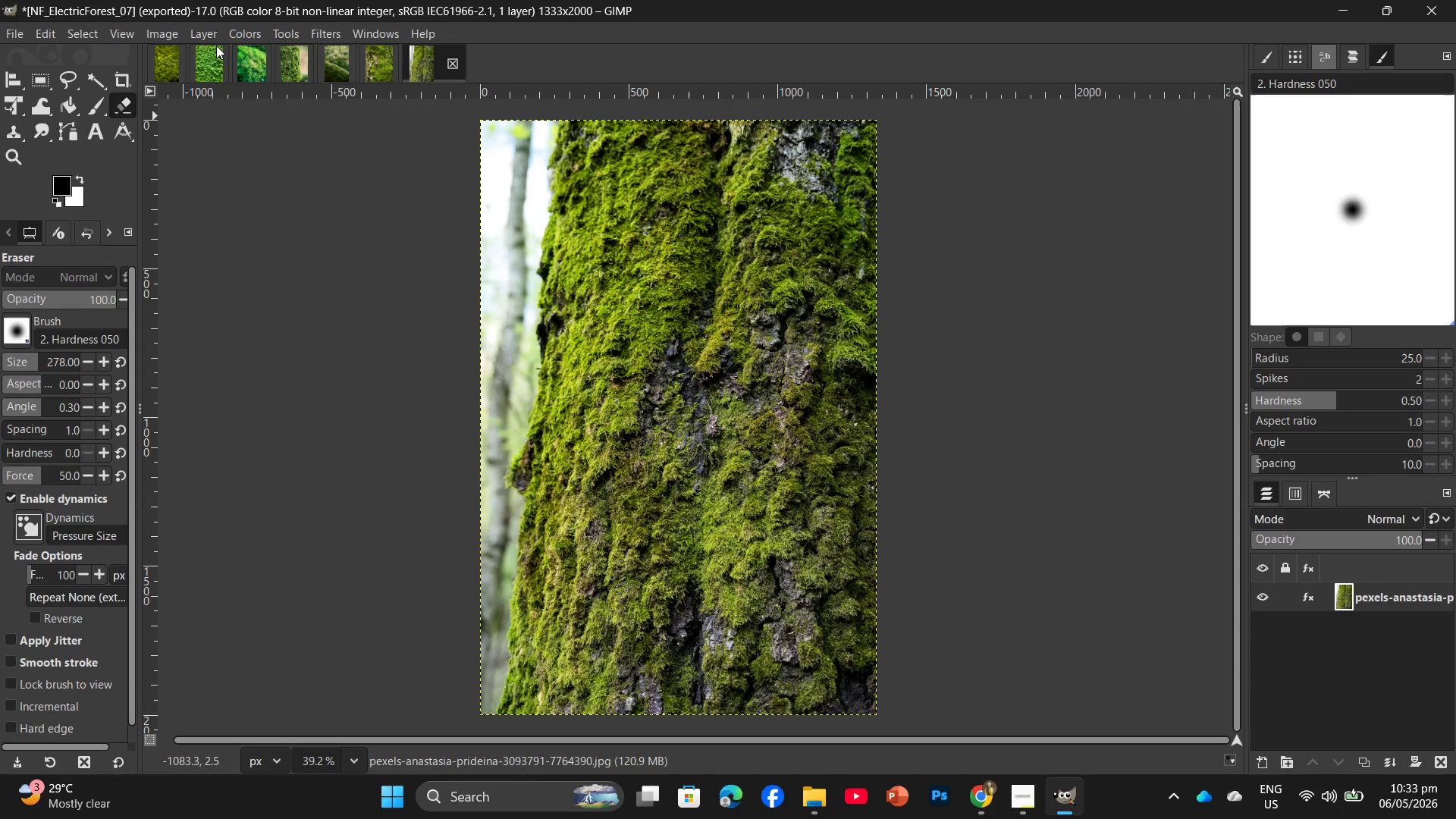 
wait(45.83)
 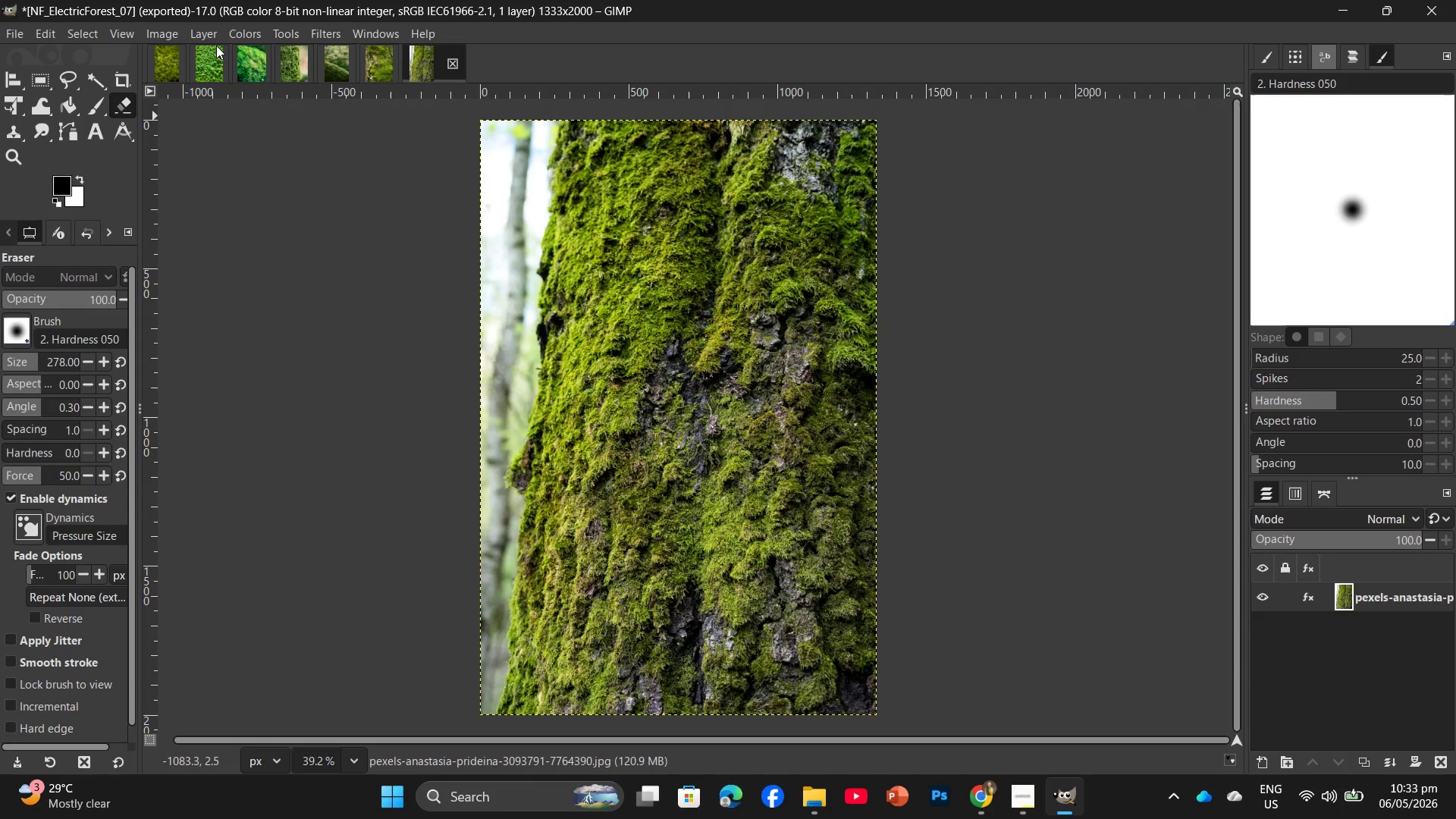 
left_click([796, 797])
 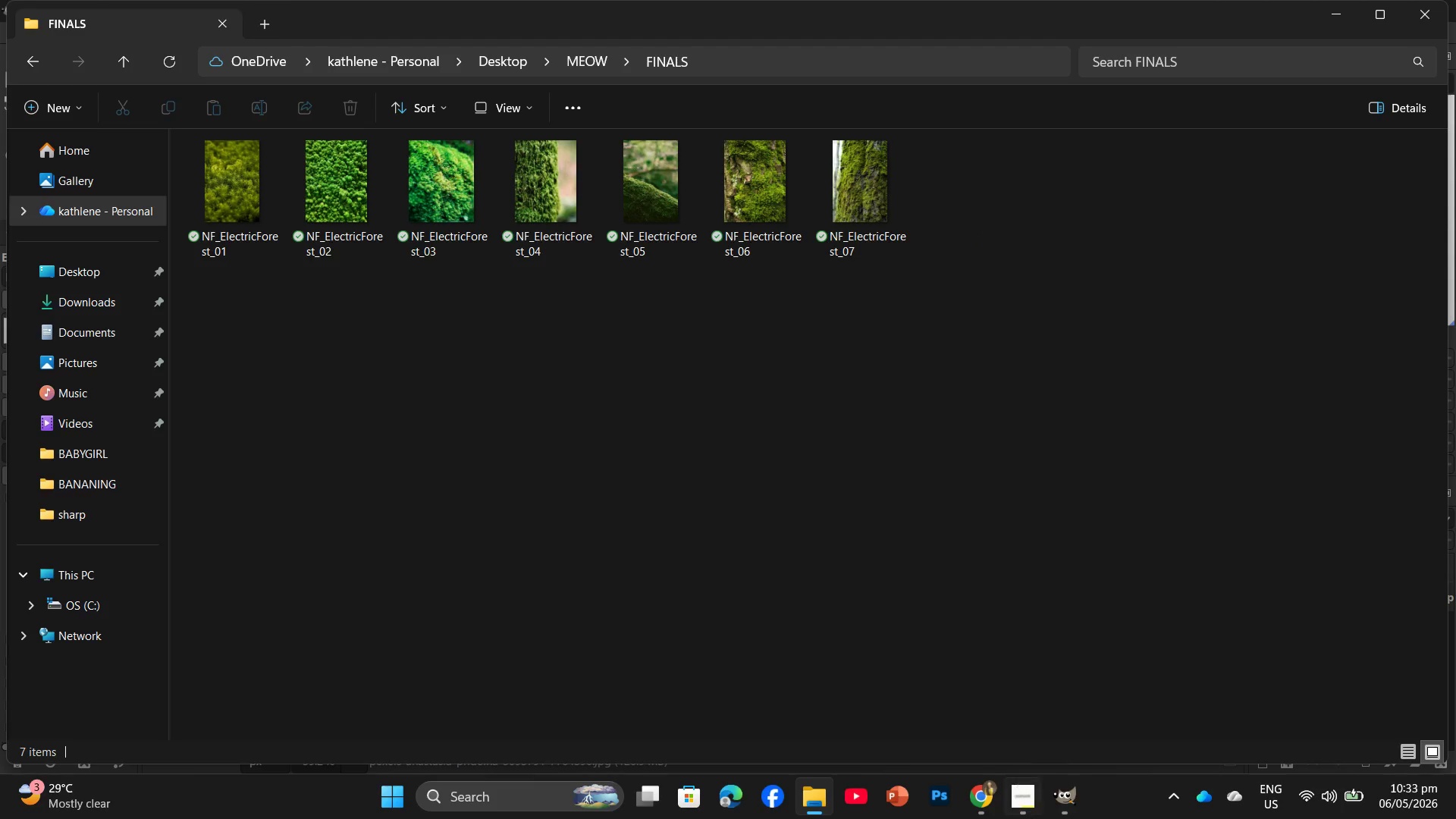 
left_click([1062, 804])
 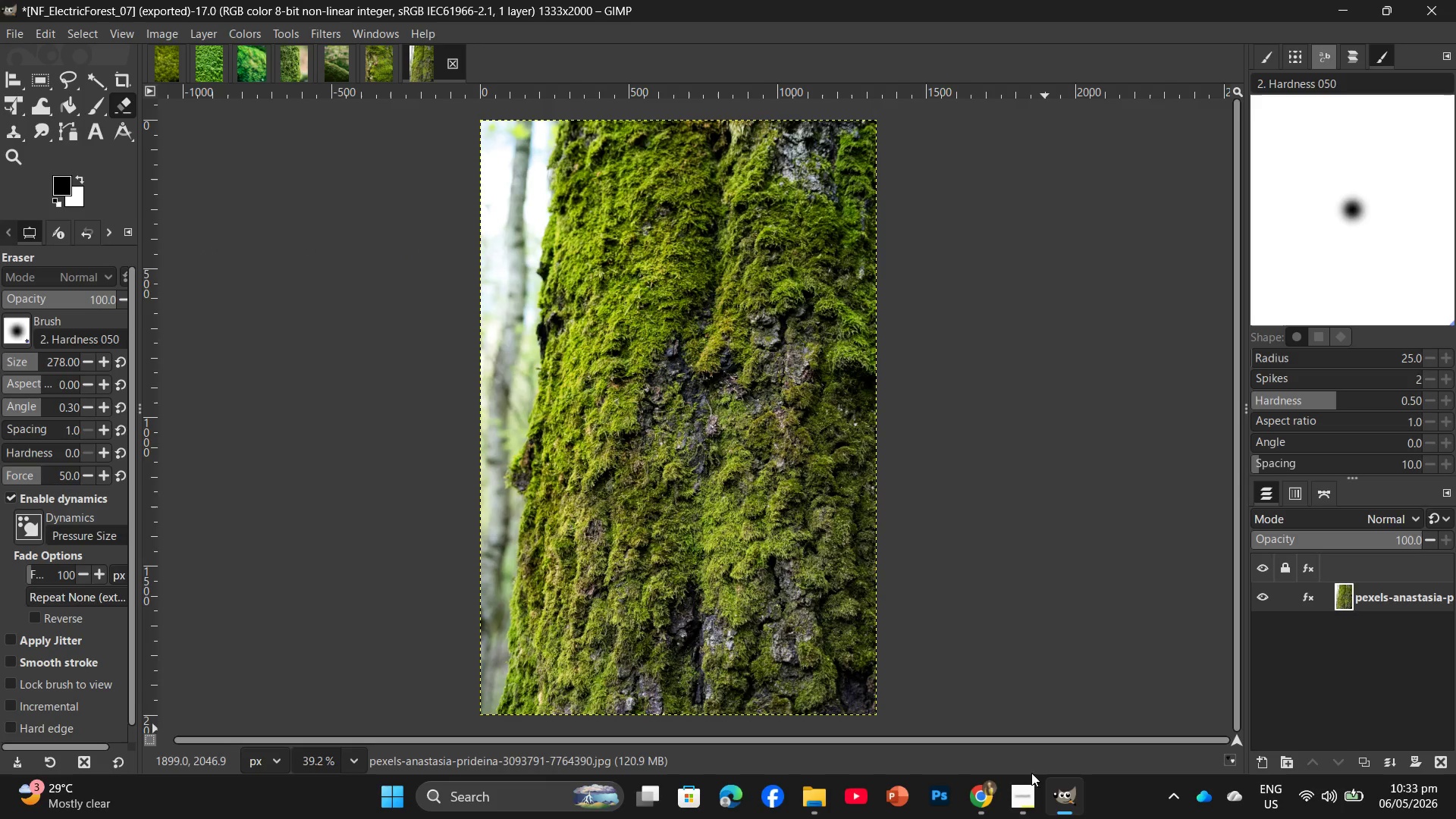 
left_click([988, 802])
 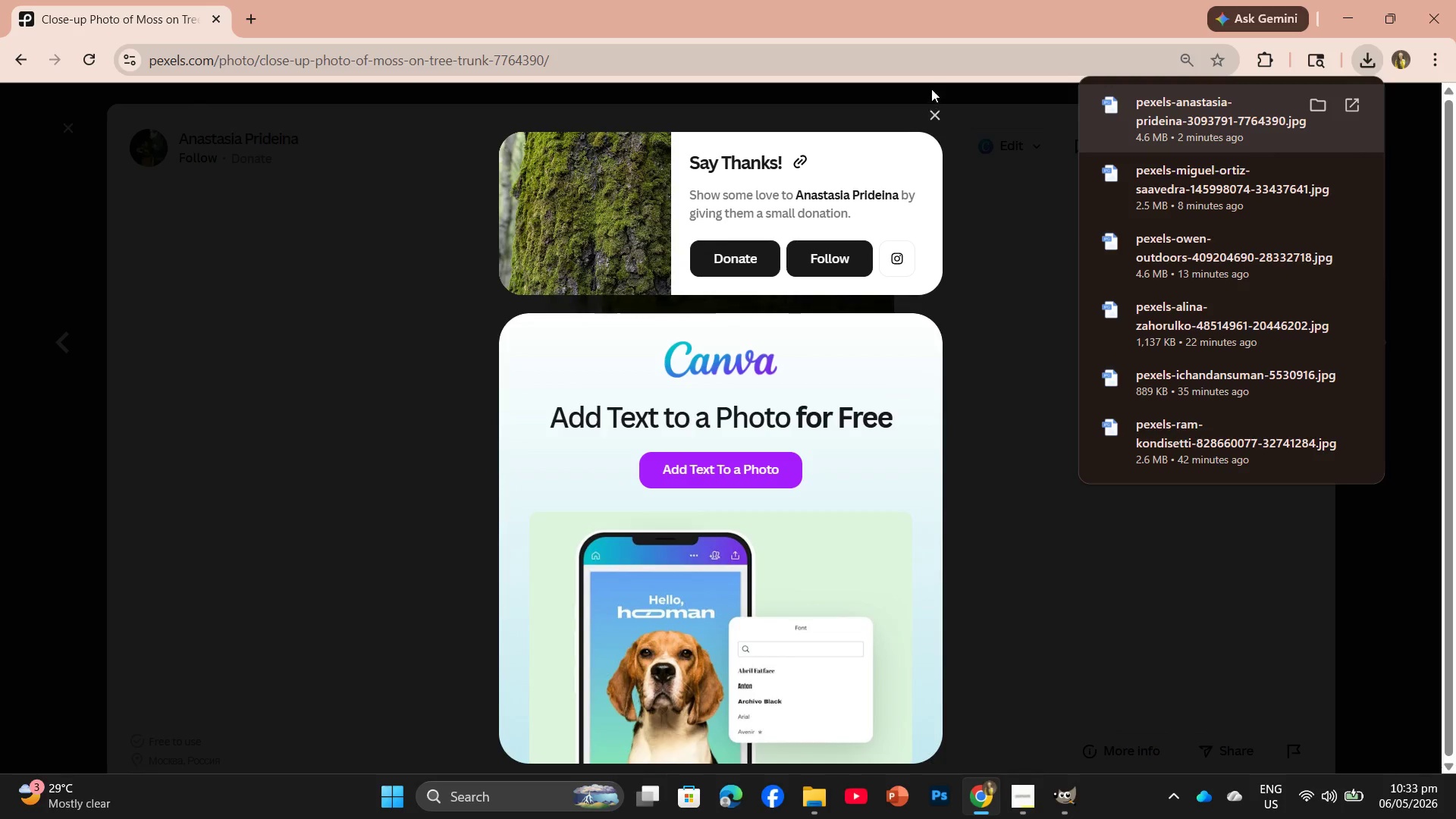 
left_click([938, 111])
 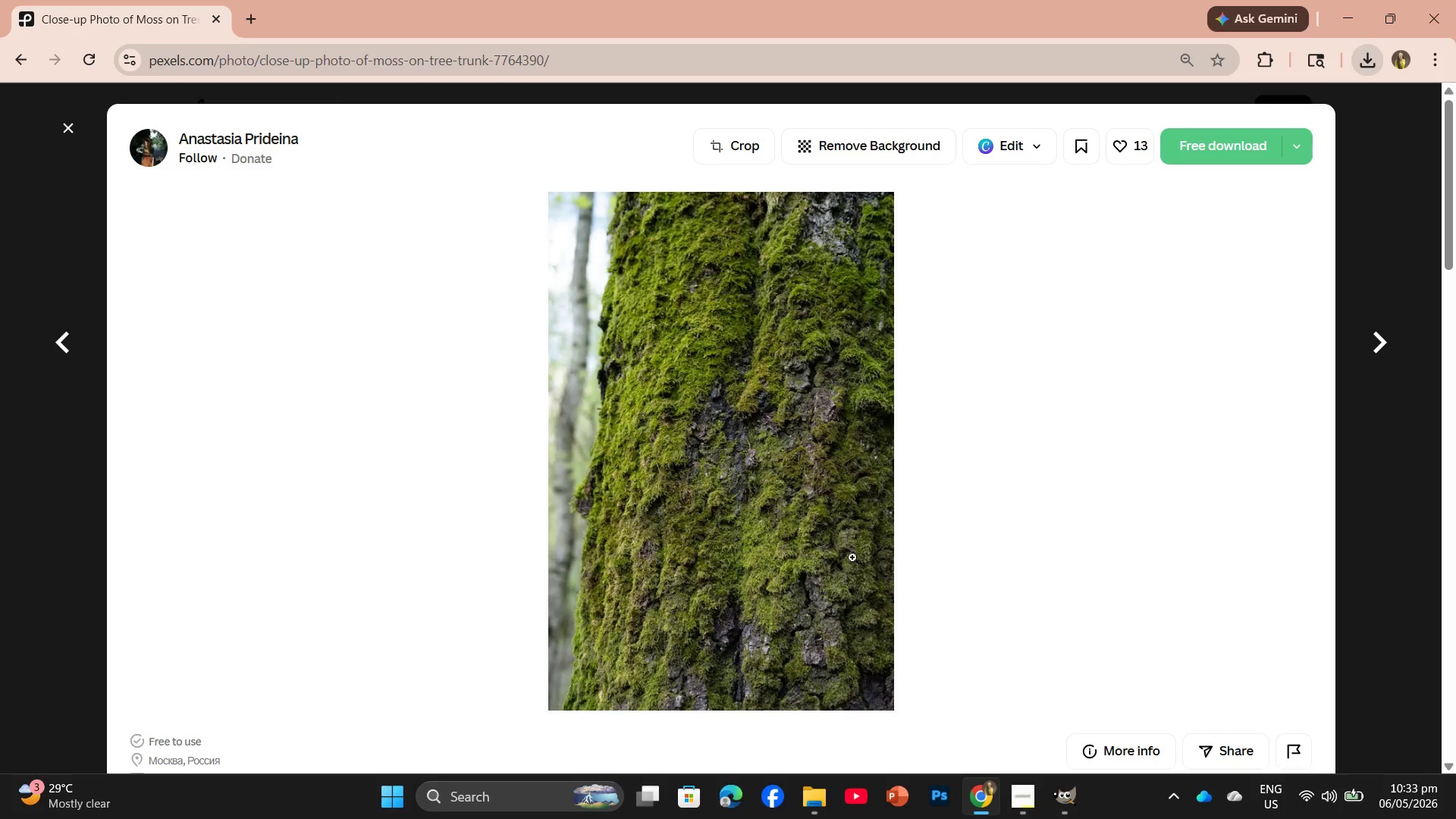 
scroll: coordinate [847, 583], scroll_direction: down, amount: 7.0
 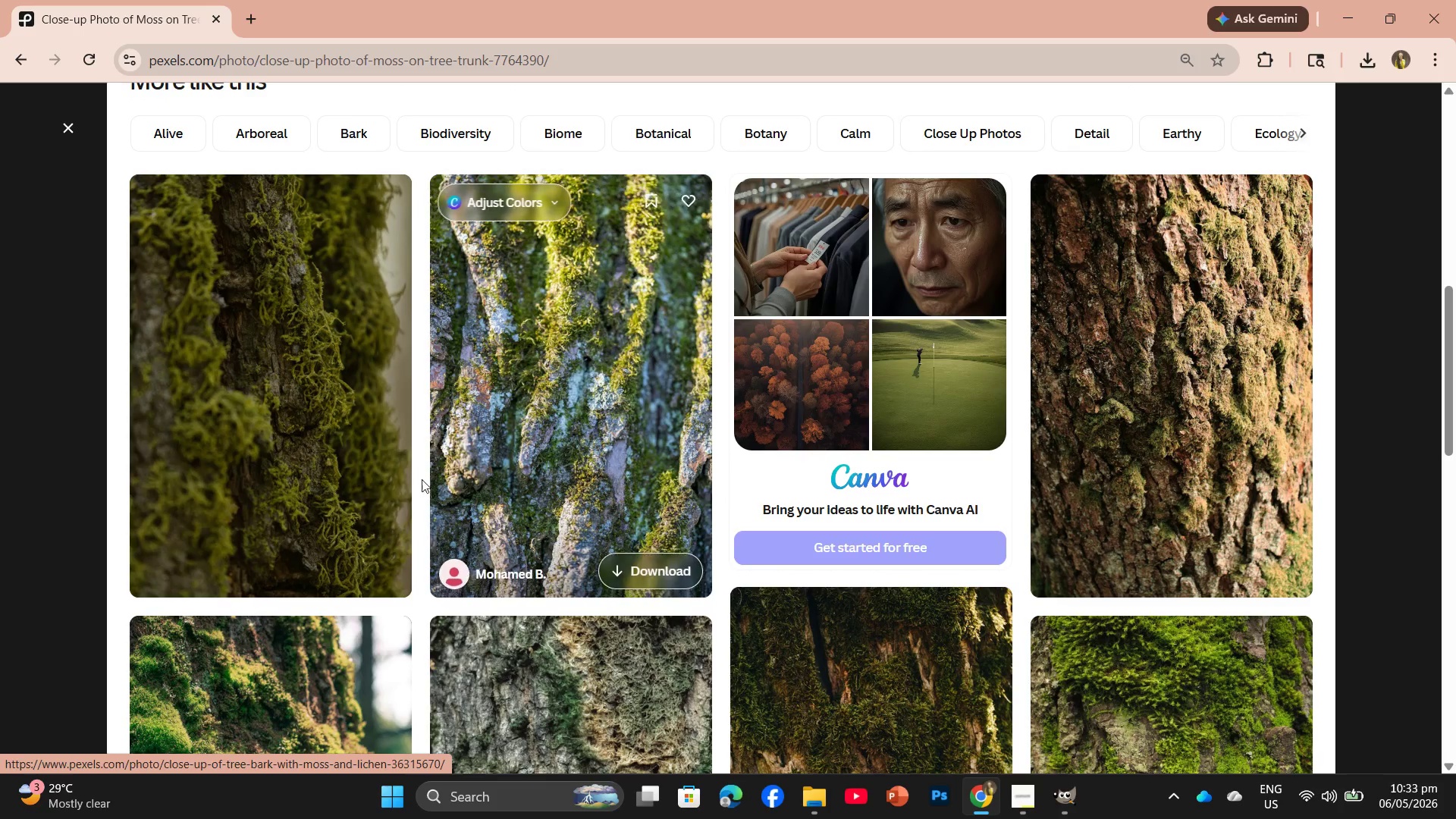 
left_click([337, 452])
 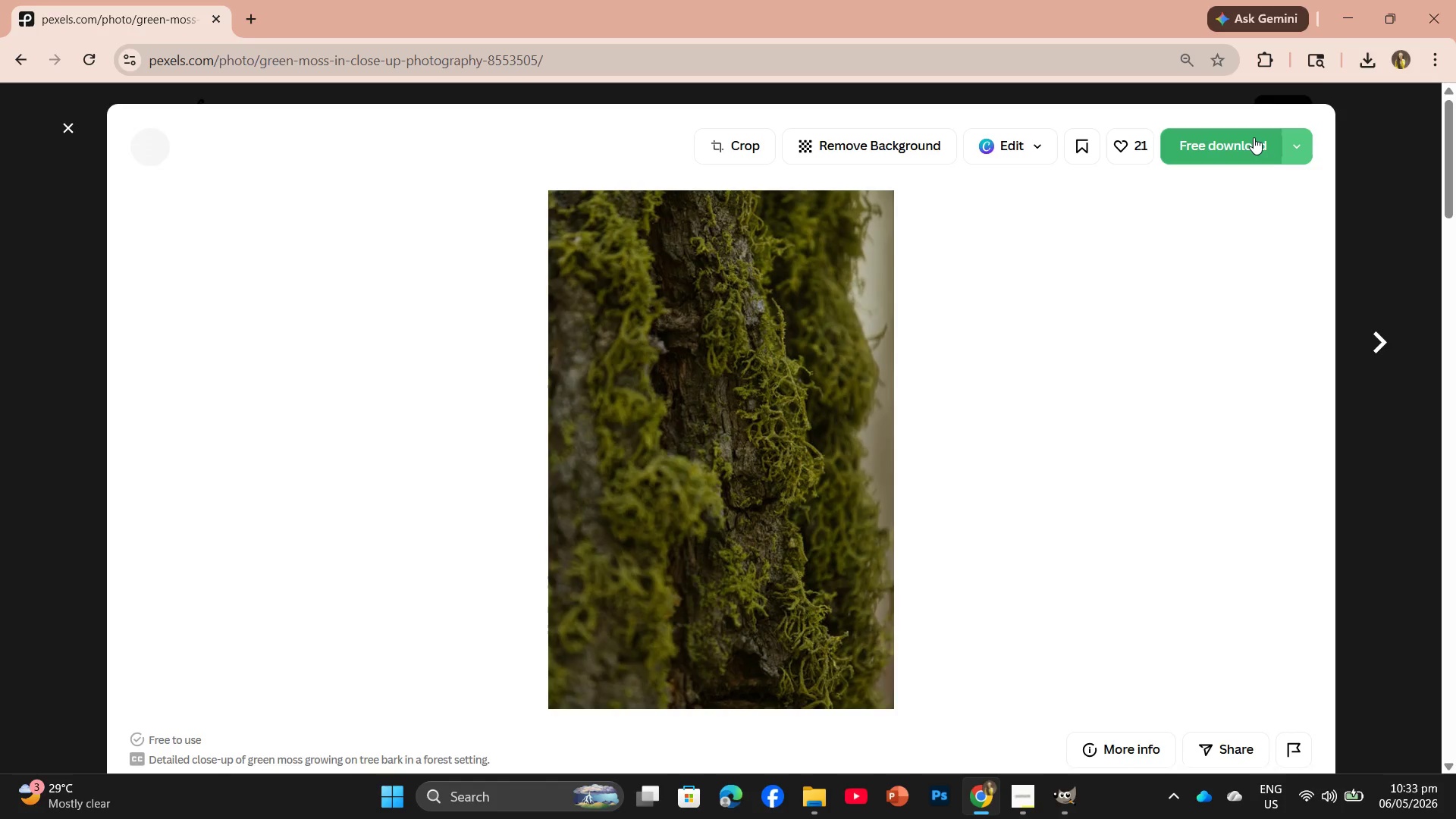 
left_click([1254, 136])
 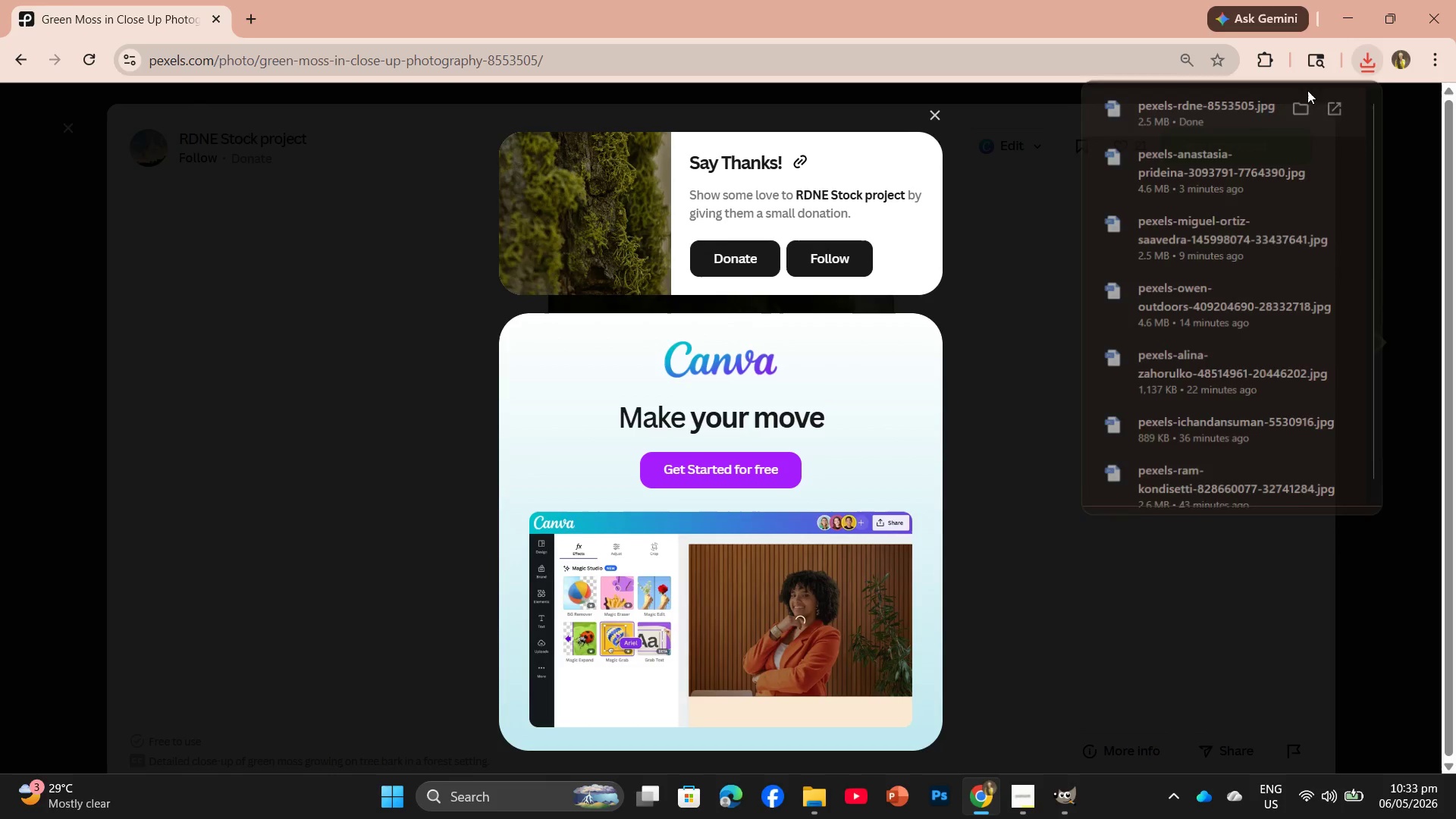 
left_click_drag(start_coordinate=[1207, 103], to_coordinate=[505, 67])
 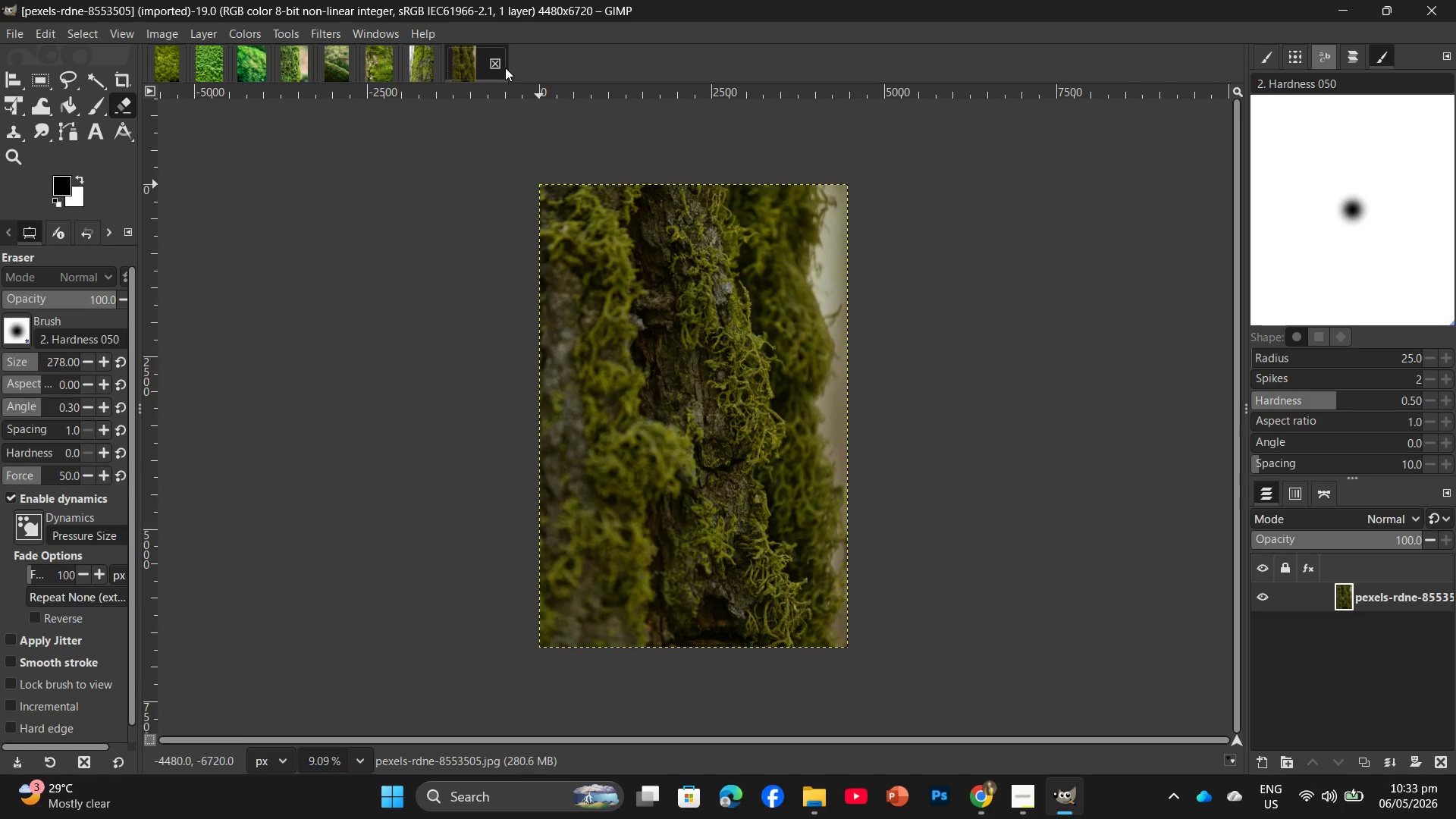 
wait(7.3)
 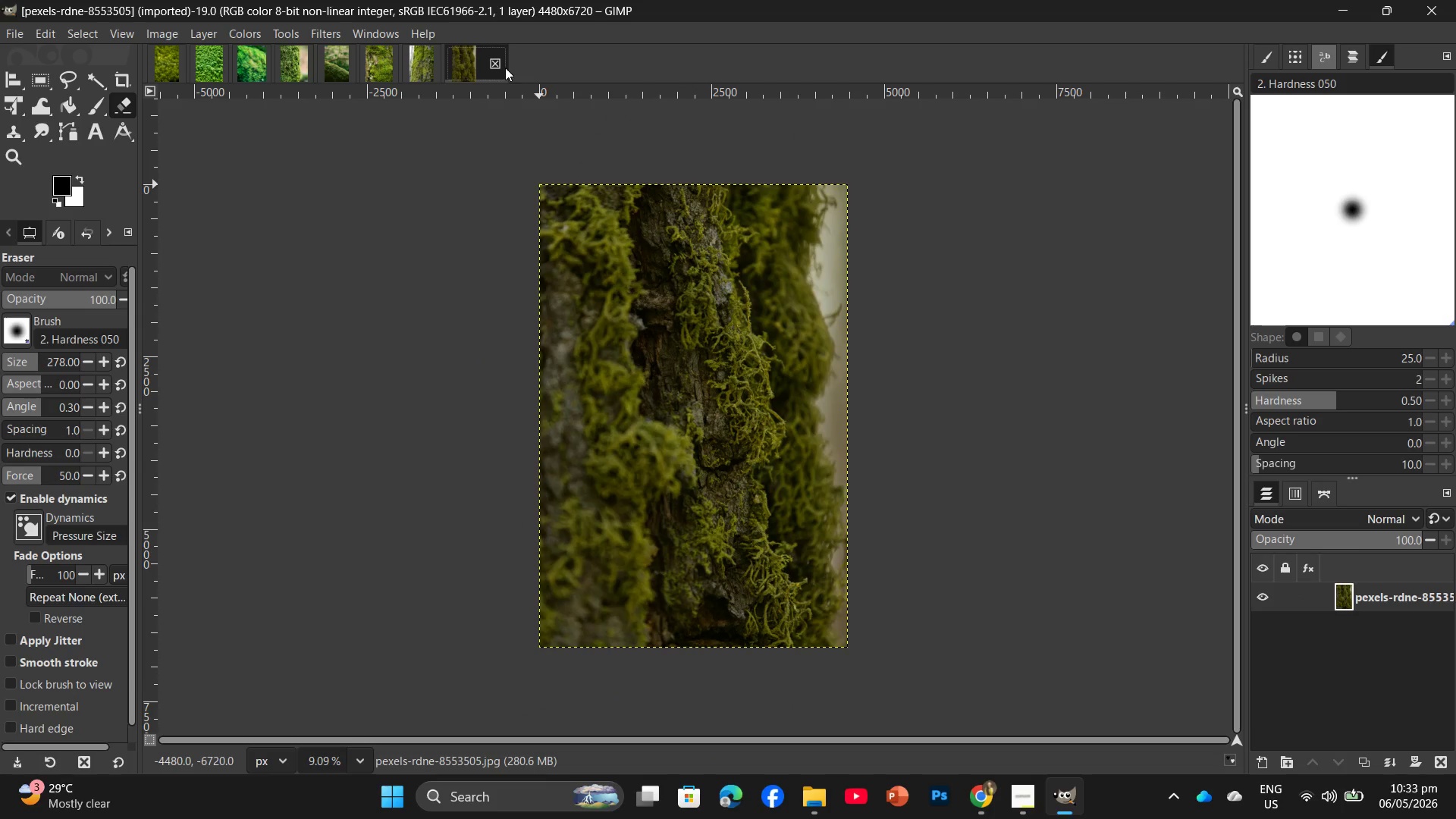 
left_click([251, 27])
 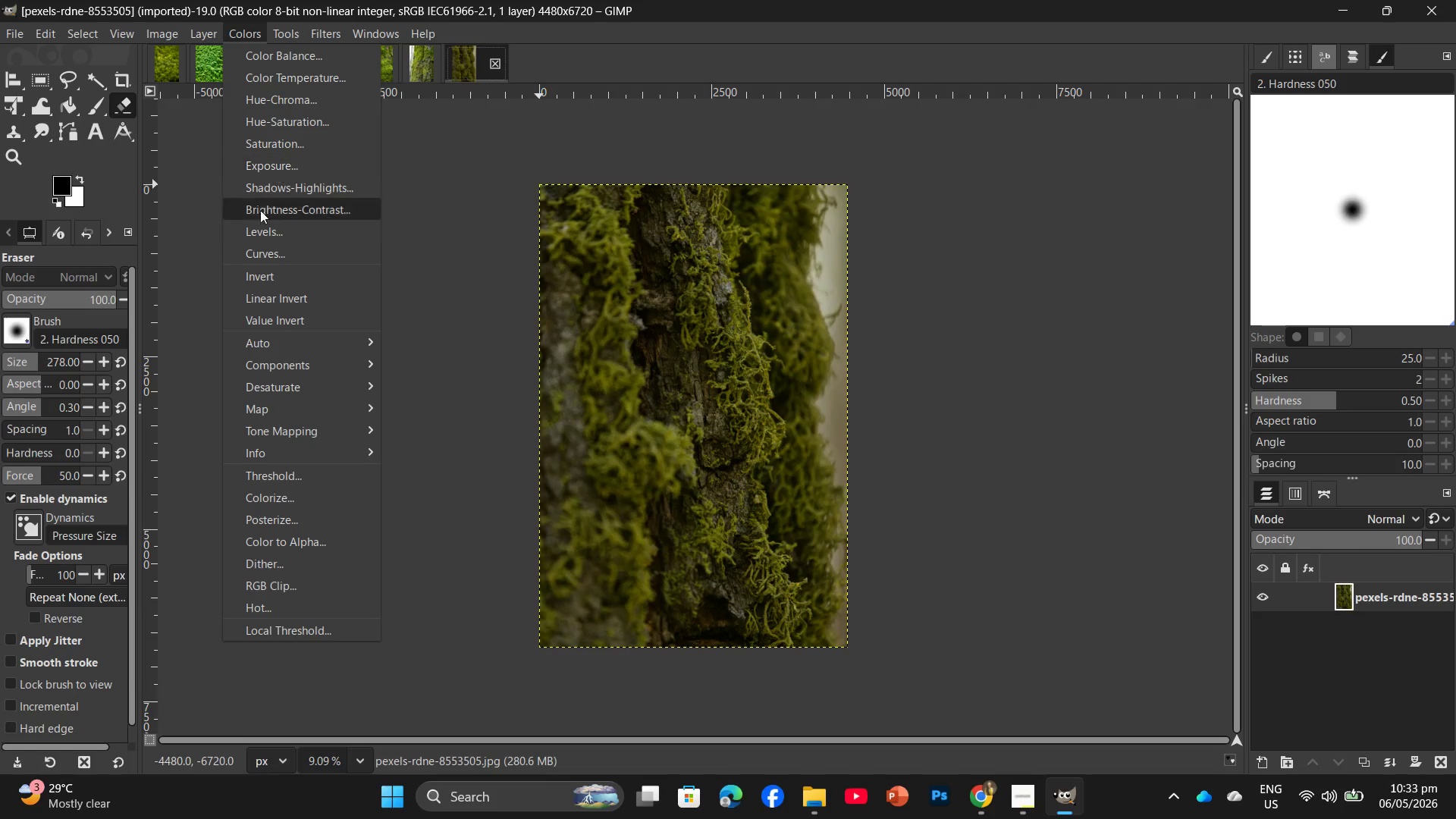 
left_click([259, 234])
 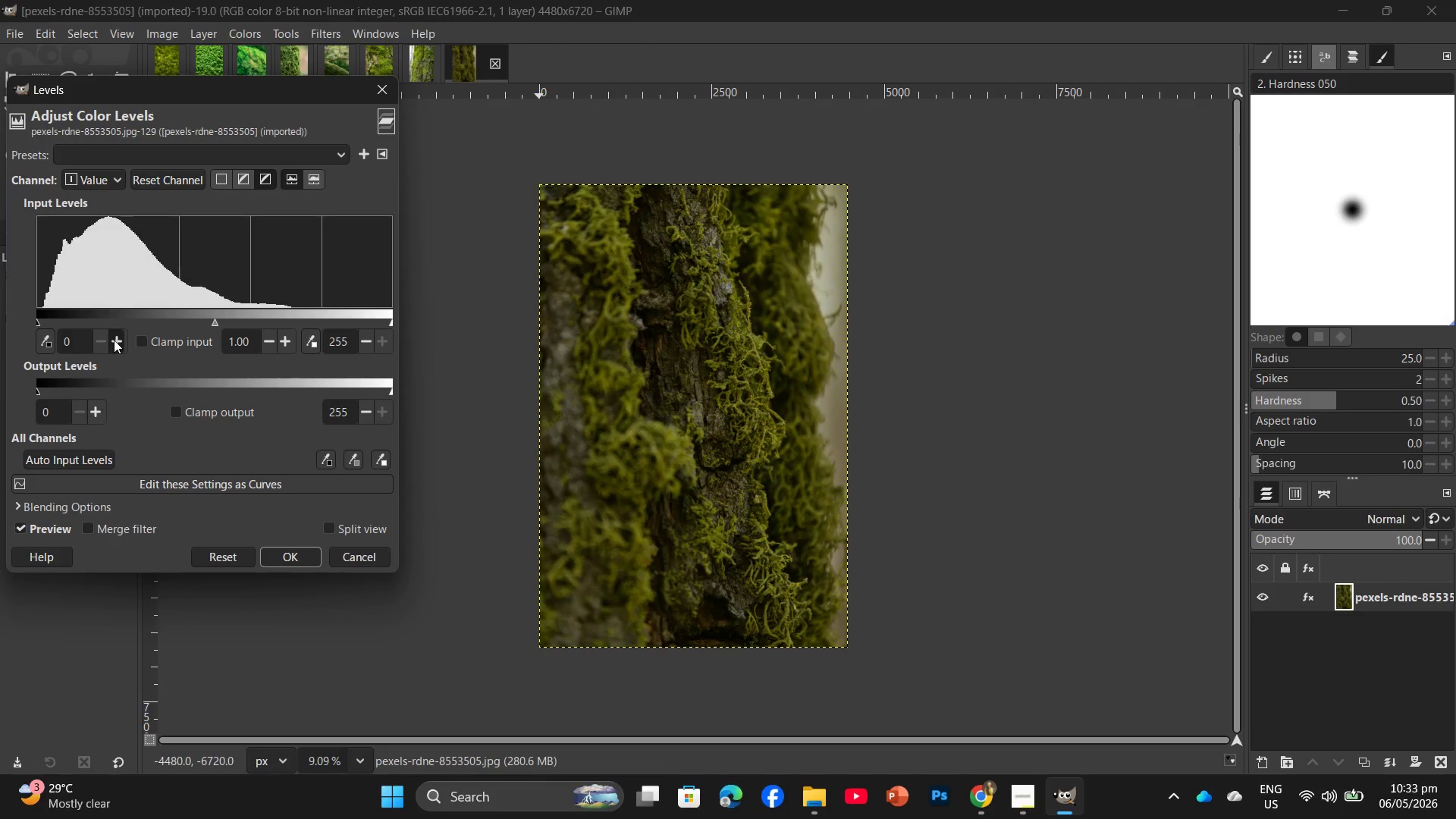 
double_click([114, 340])
 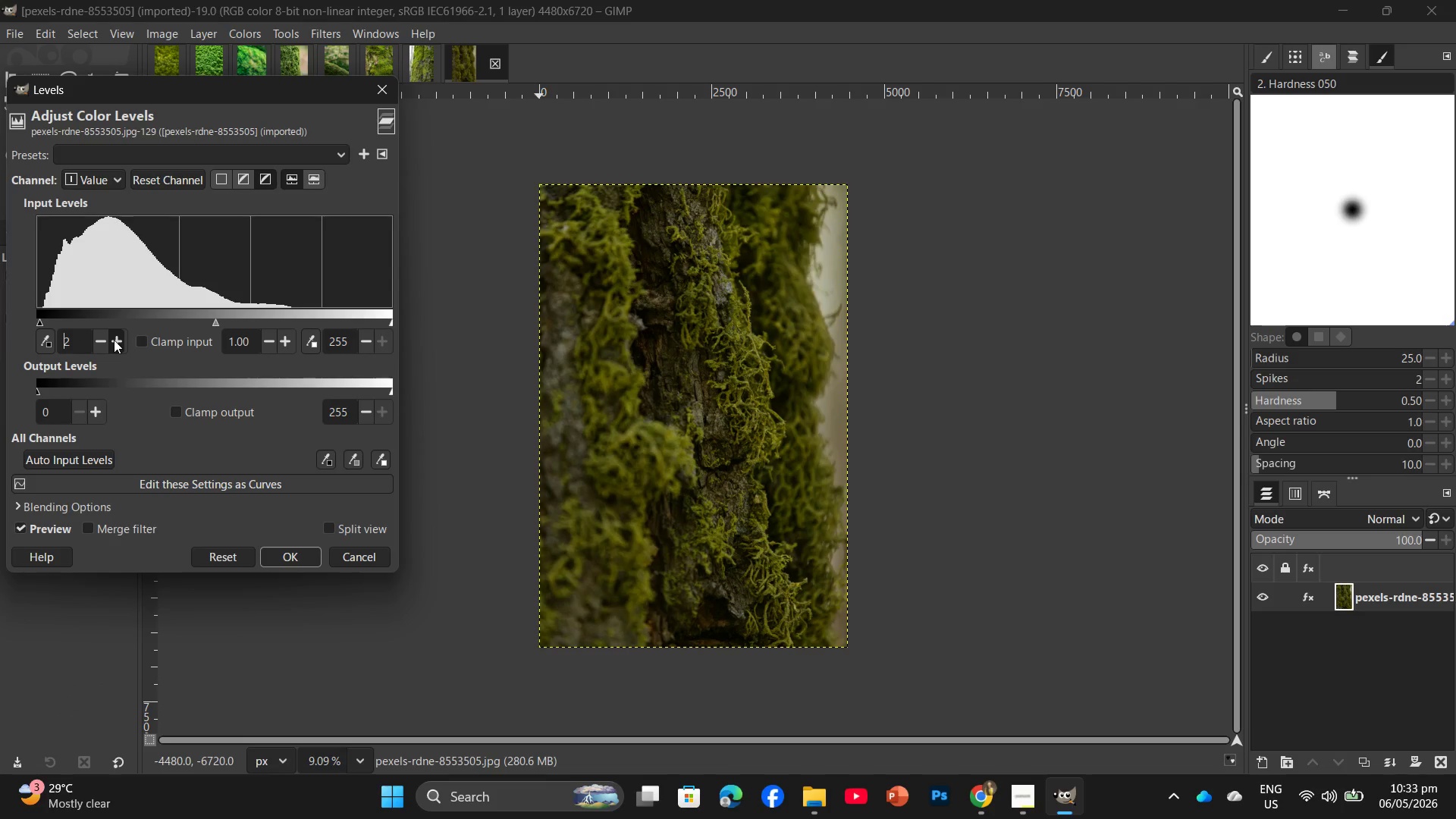 
triple_click([114, 340])
 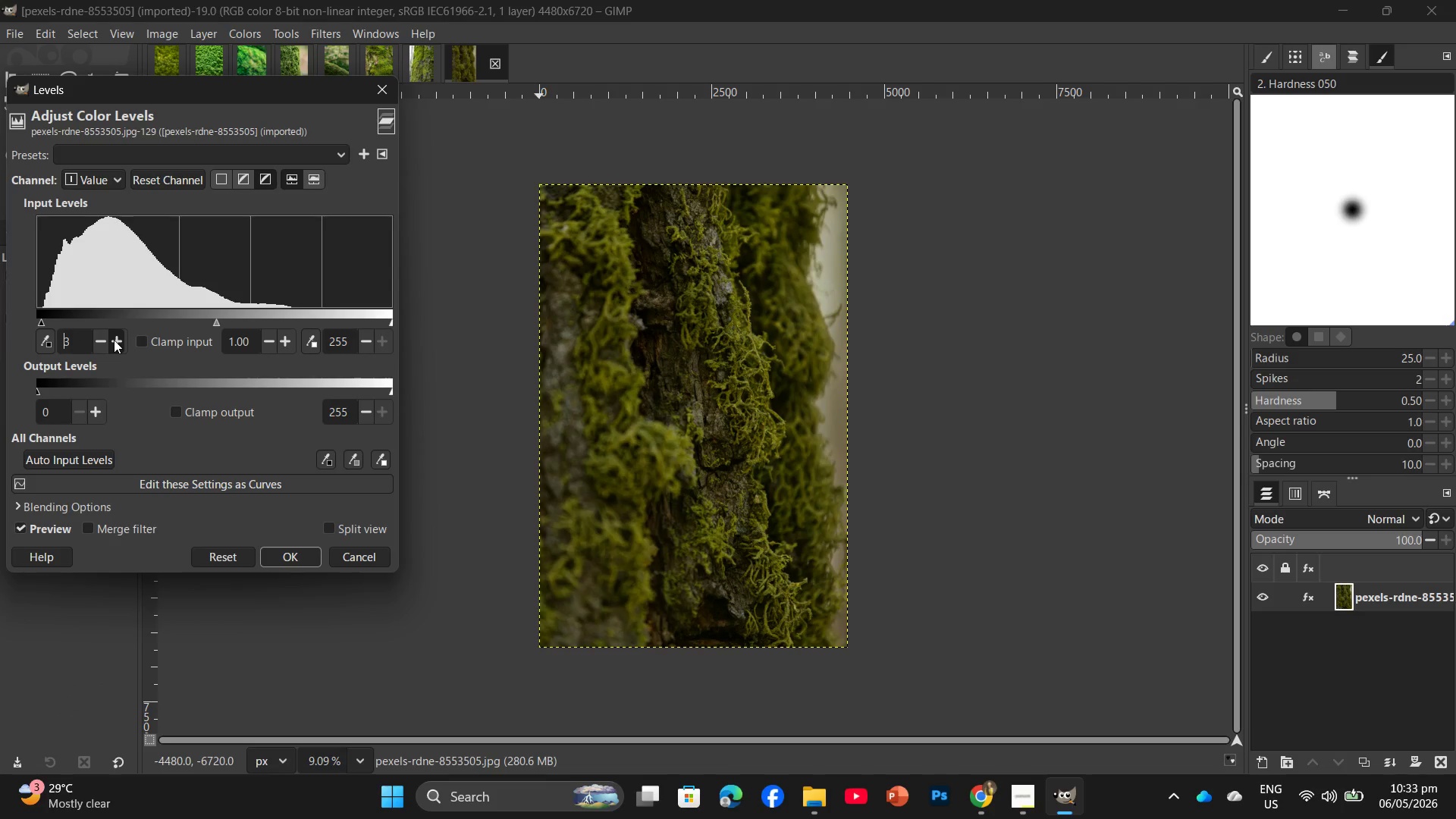 
triple_click([114, 340])
 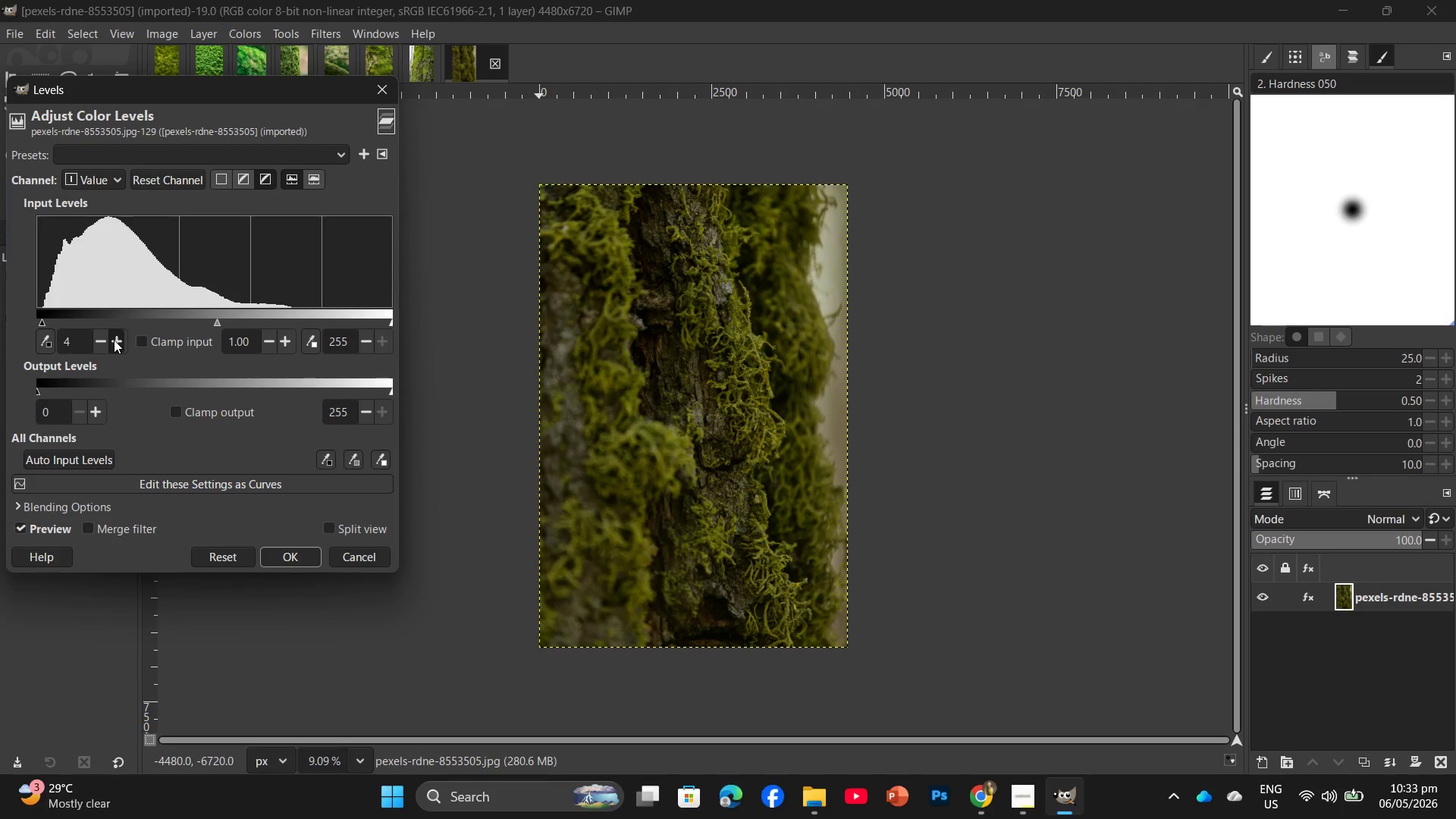 
triple_click([114, 340])
 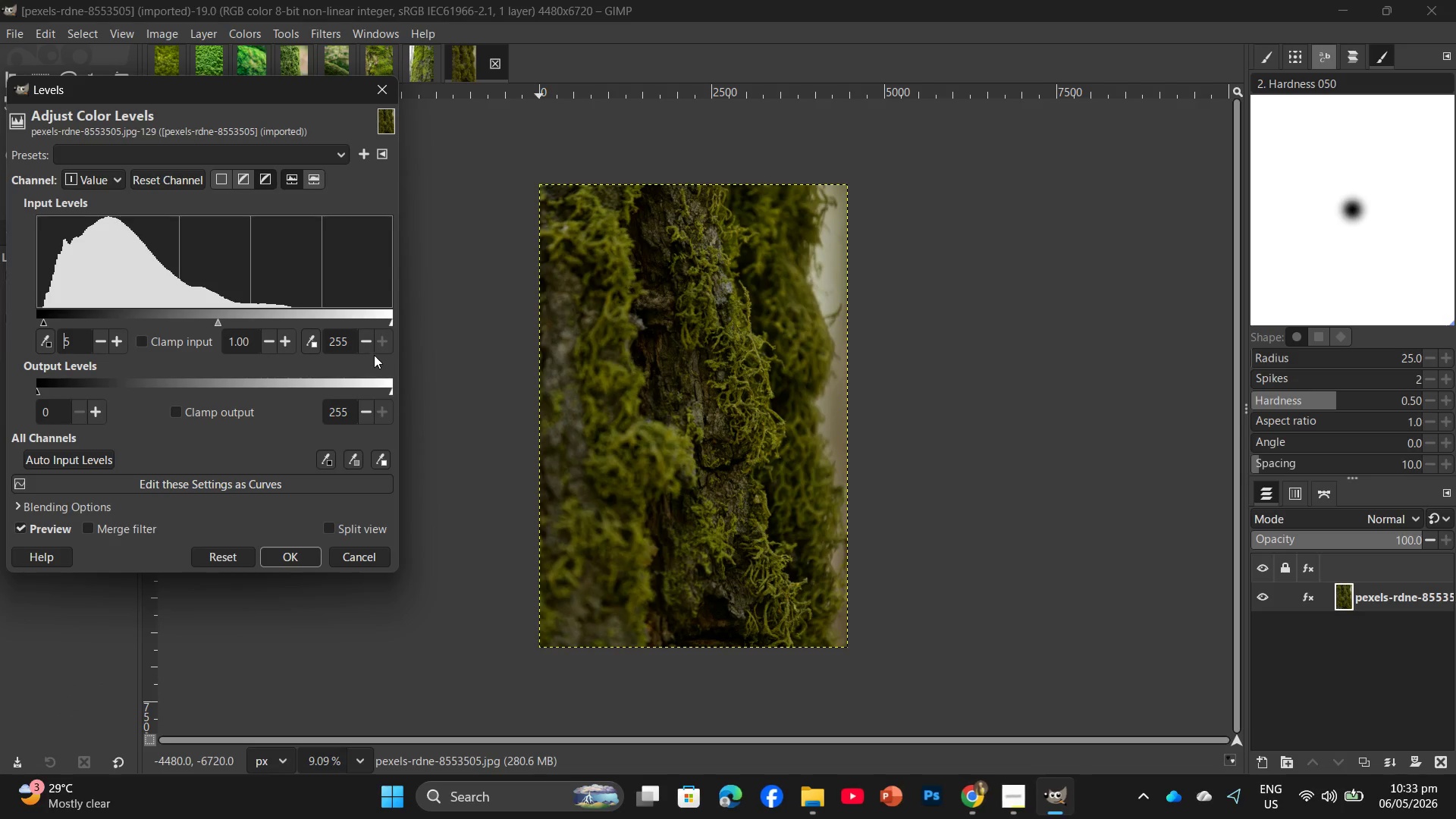 
double_click([371, 342])
 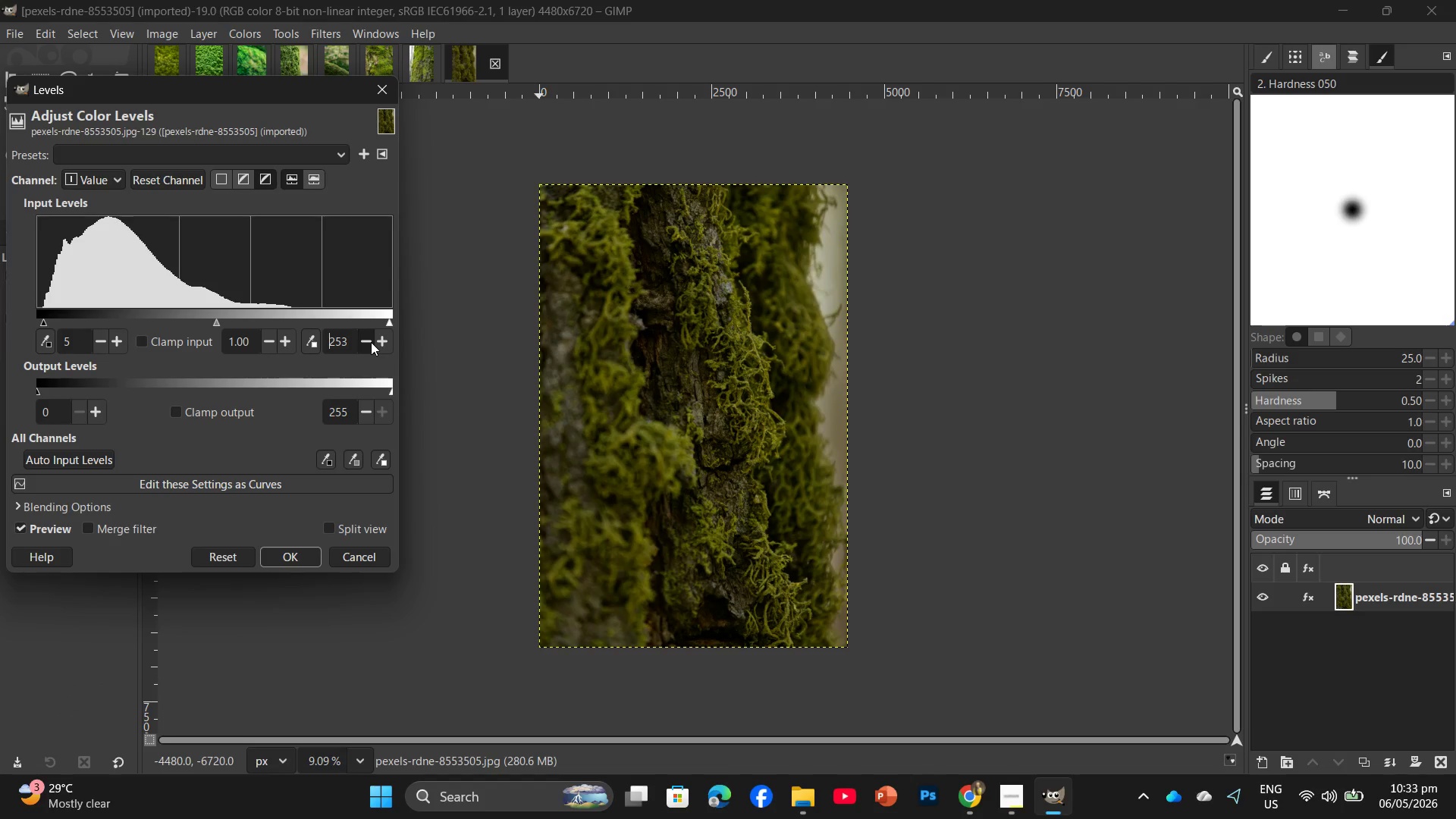 
triple_click([371, 342])
 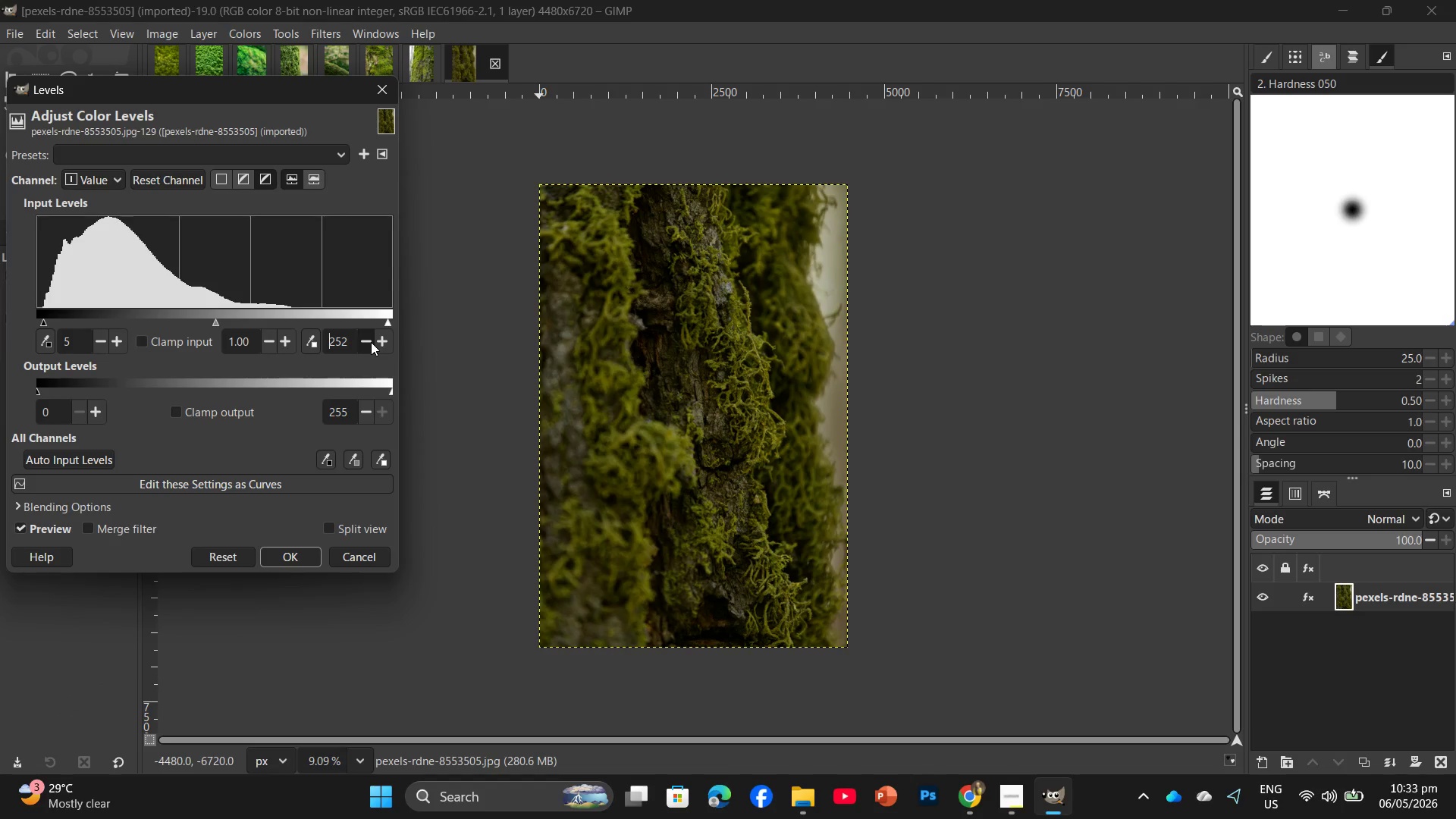 
triple_click([371, 342])
 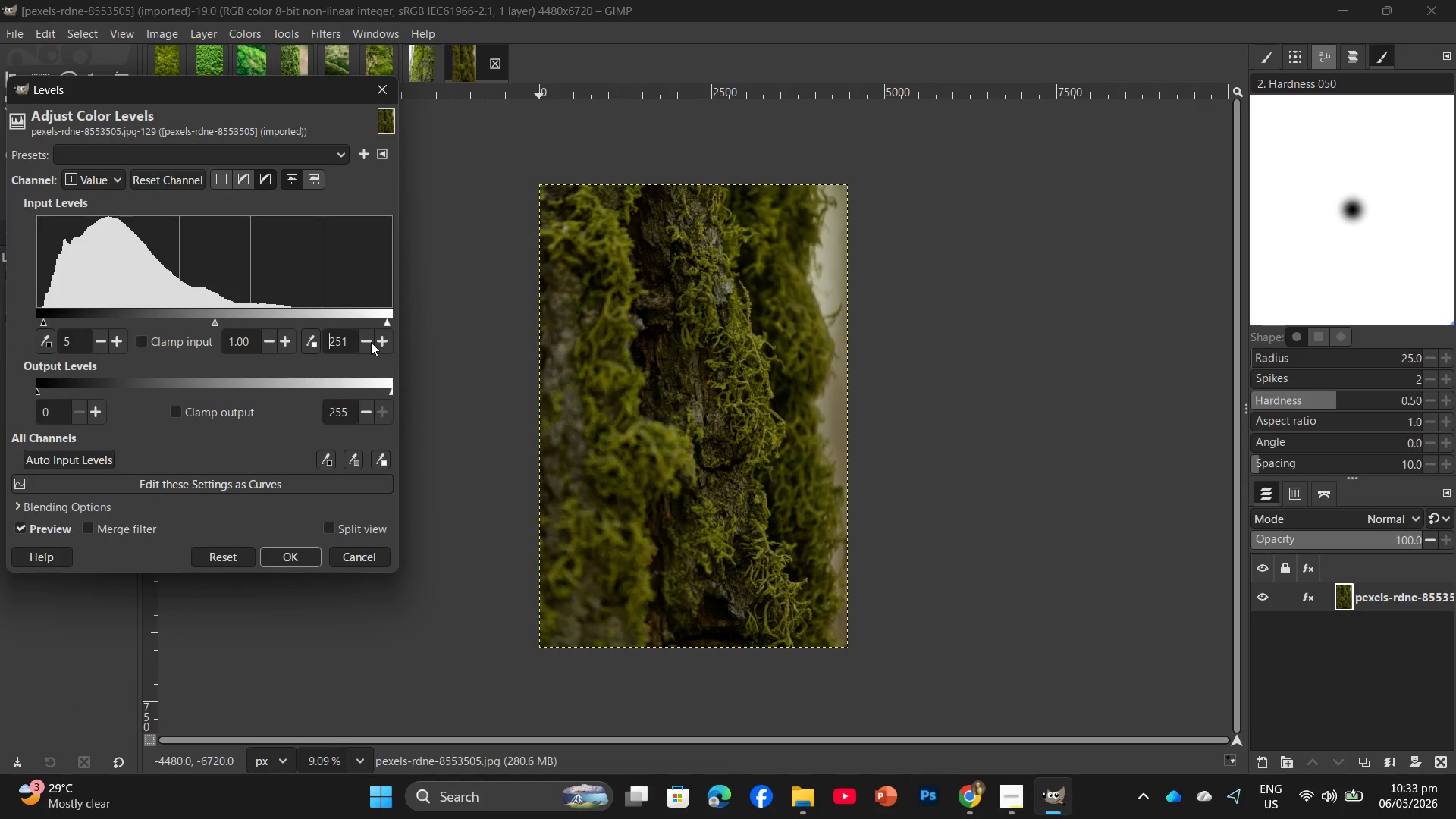 
triple_click([371, 342])
 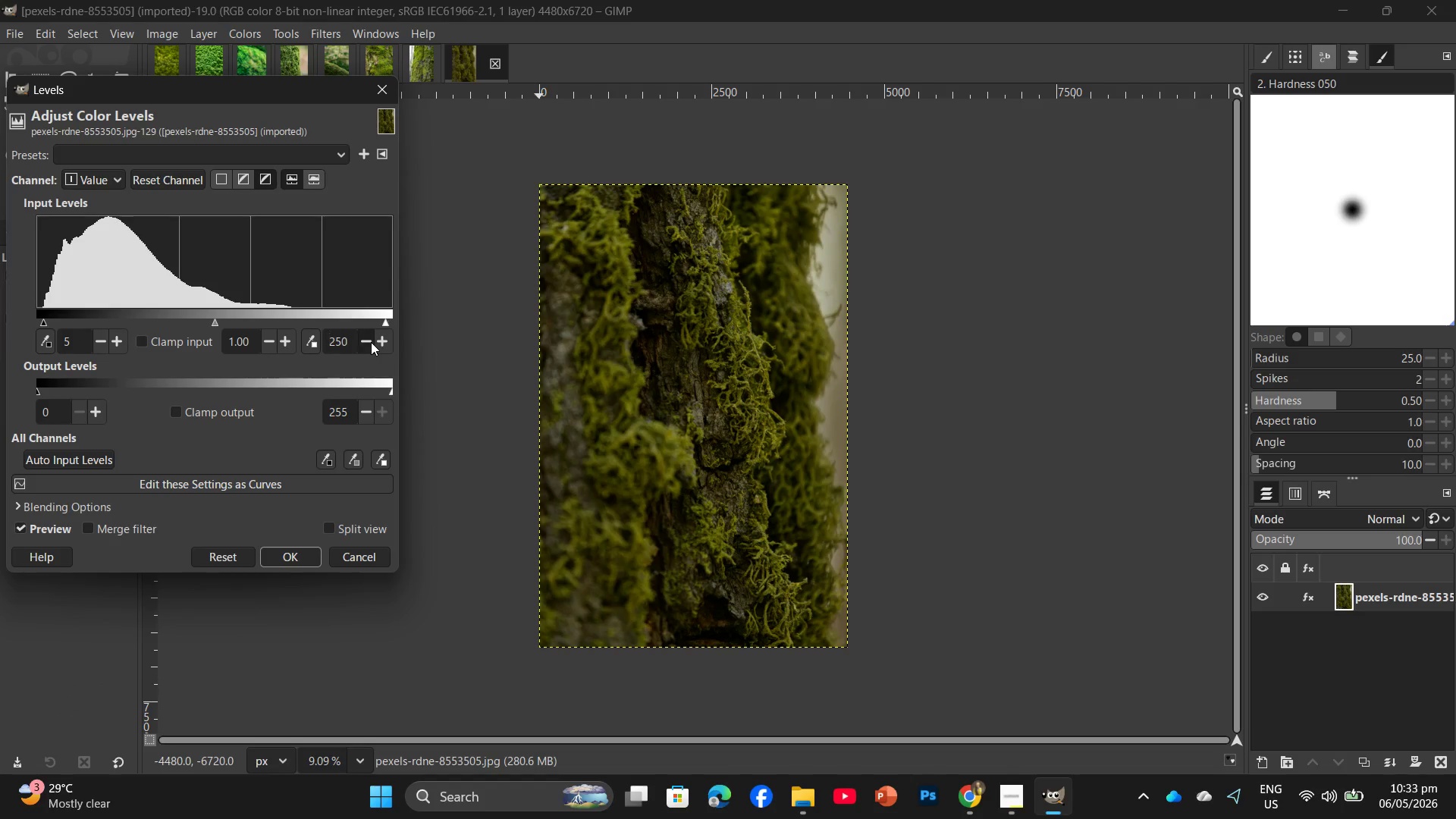 
triple_click([371, 342])
 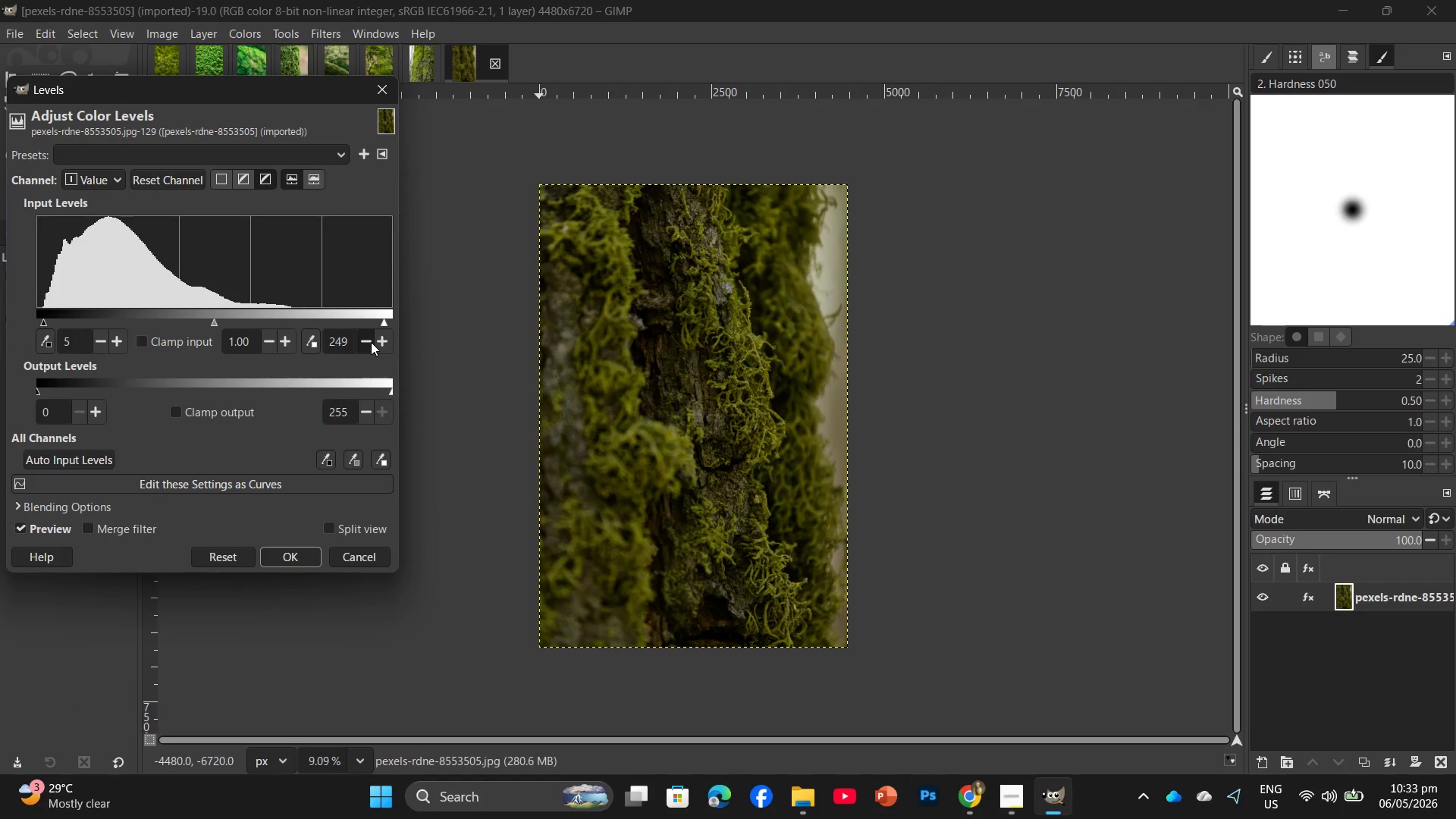 
triple_click([371, 342])
 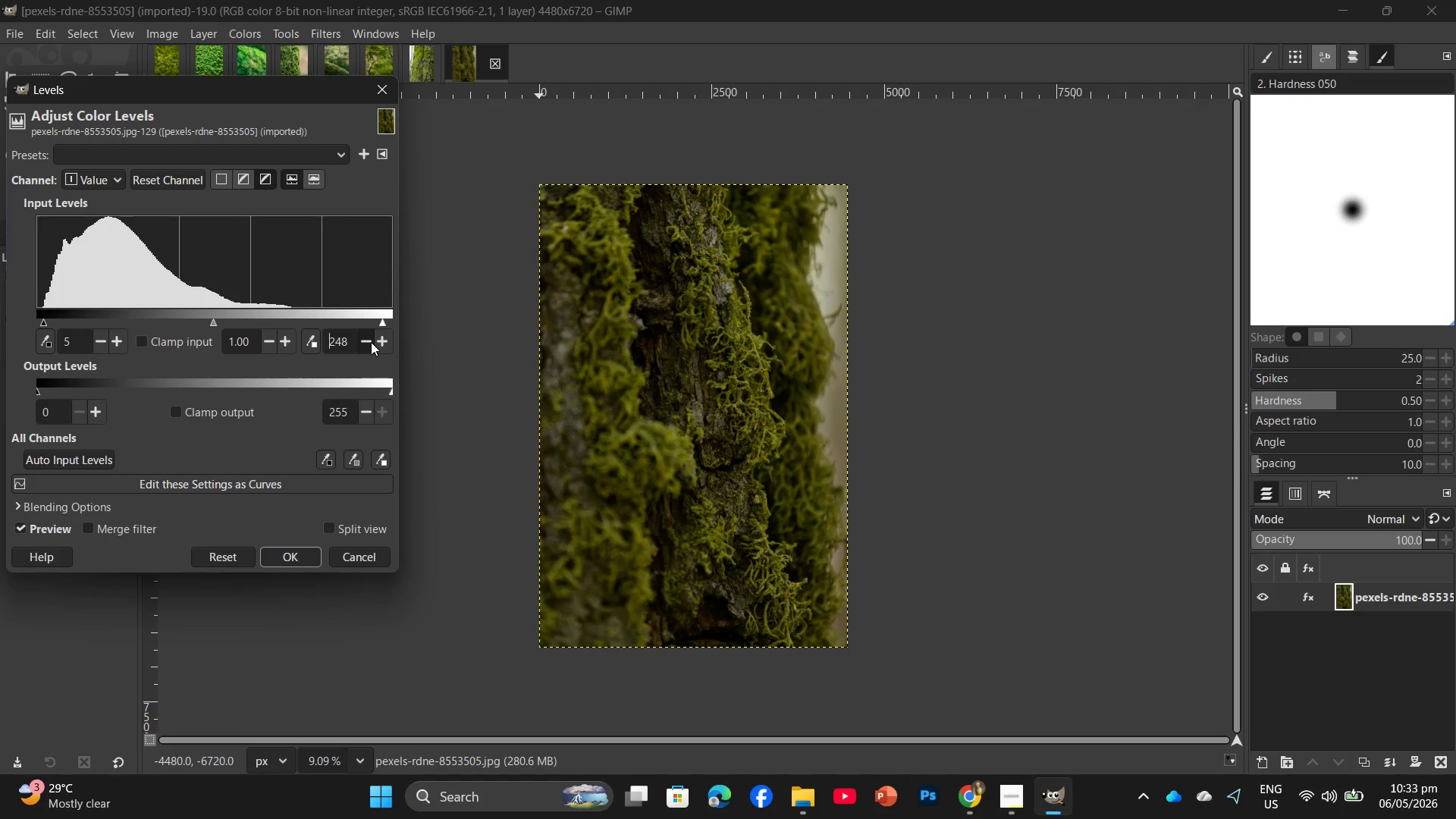 
triple_click([371, 342])
 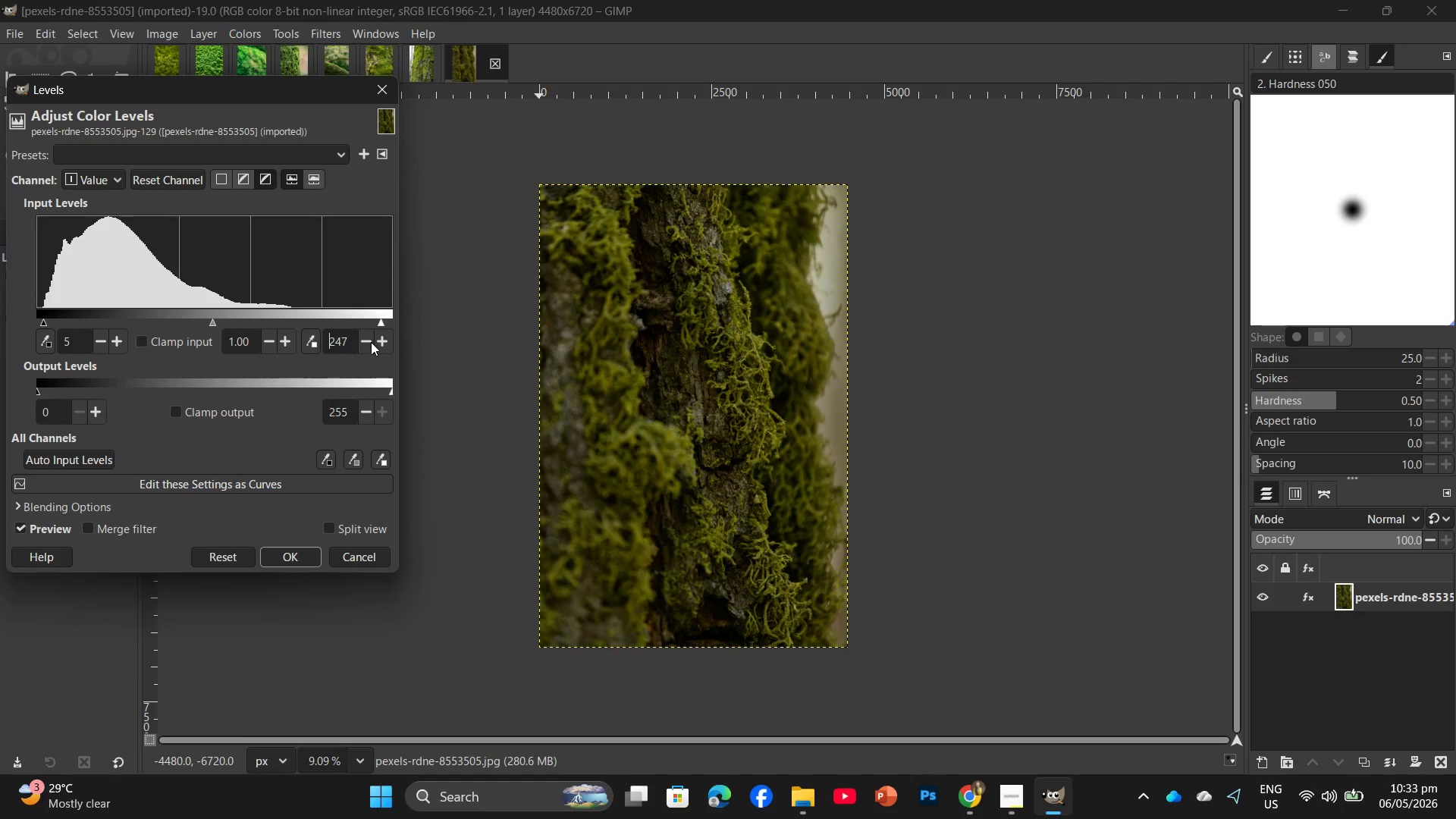 
triple_click([371, 342])
 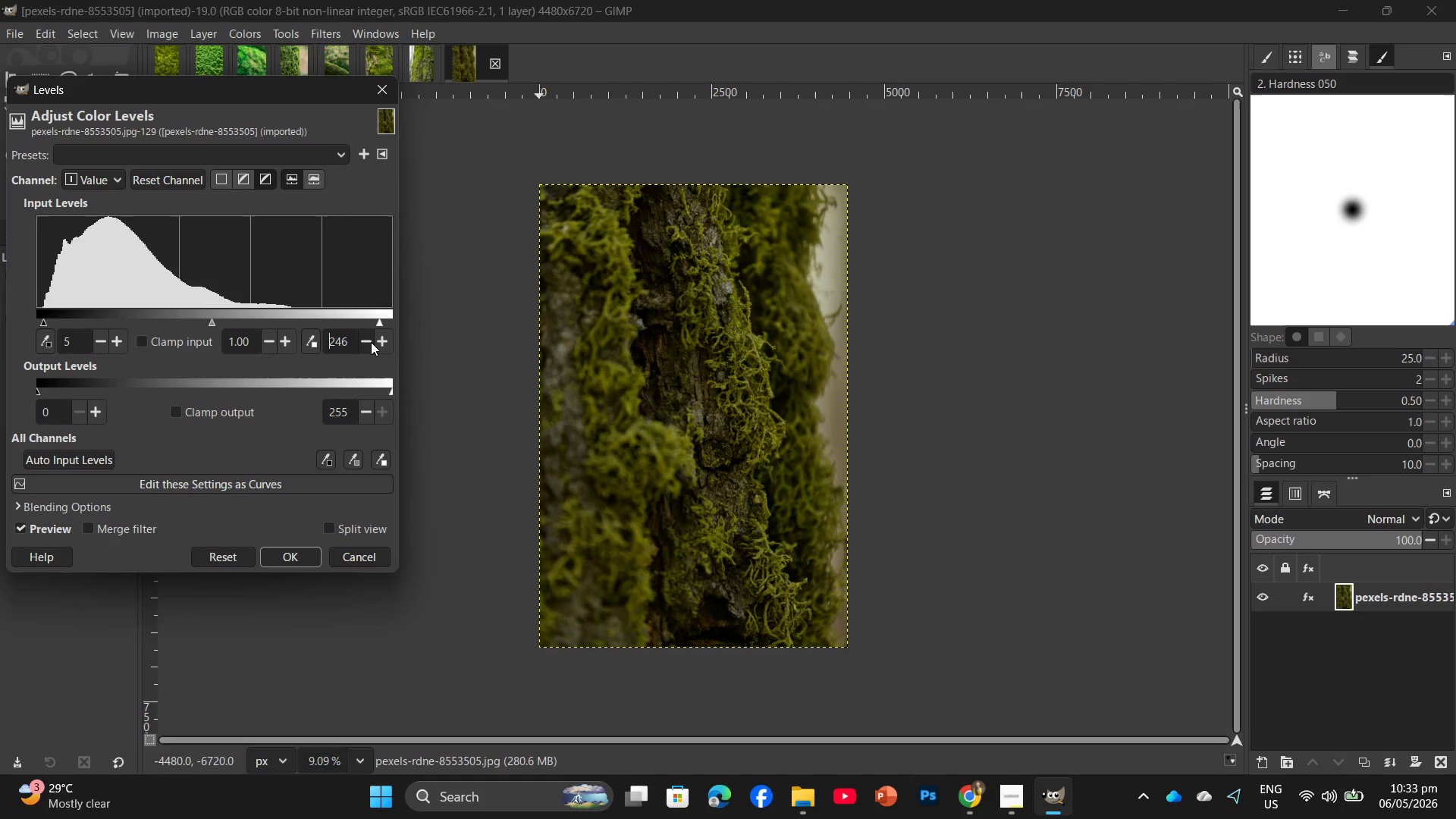 
triple_click([371, 342])
 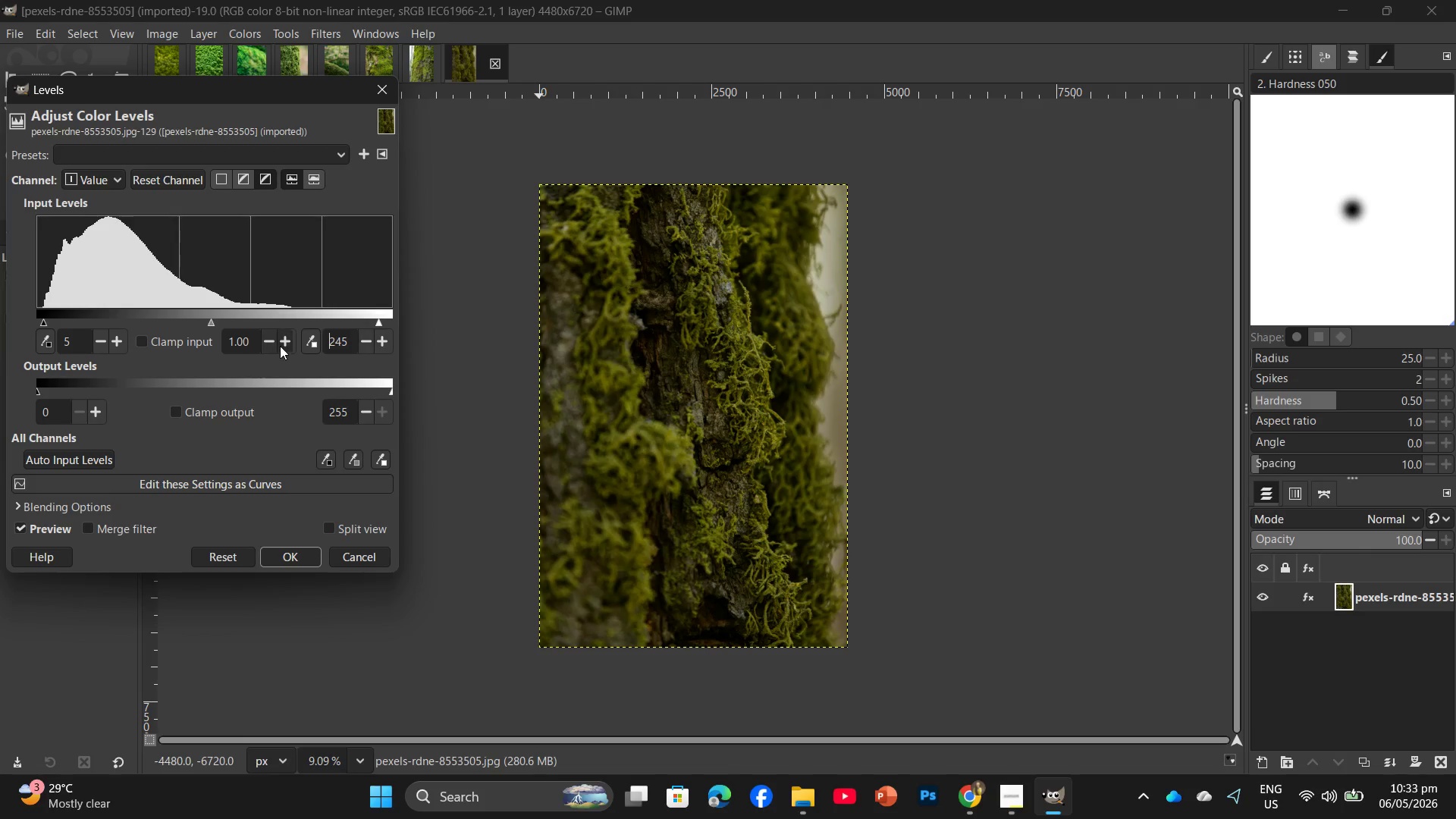 
double_click([282, 343])
 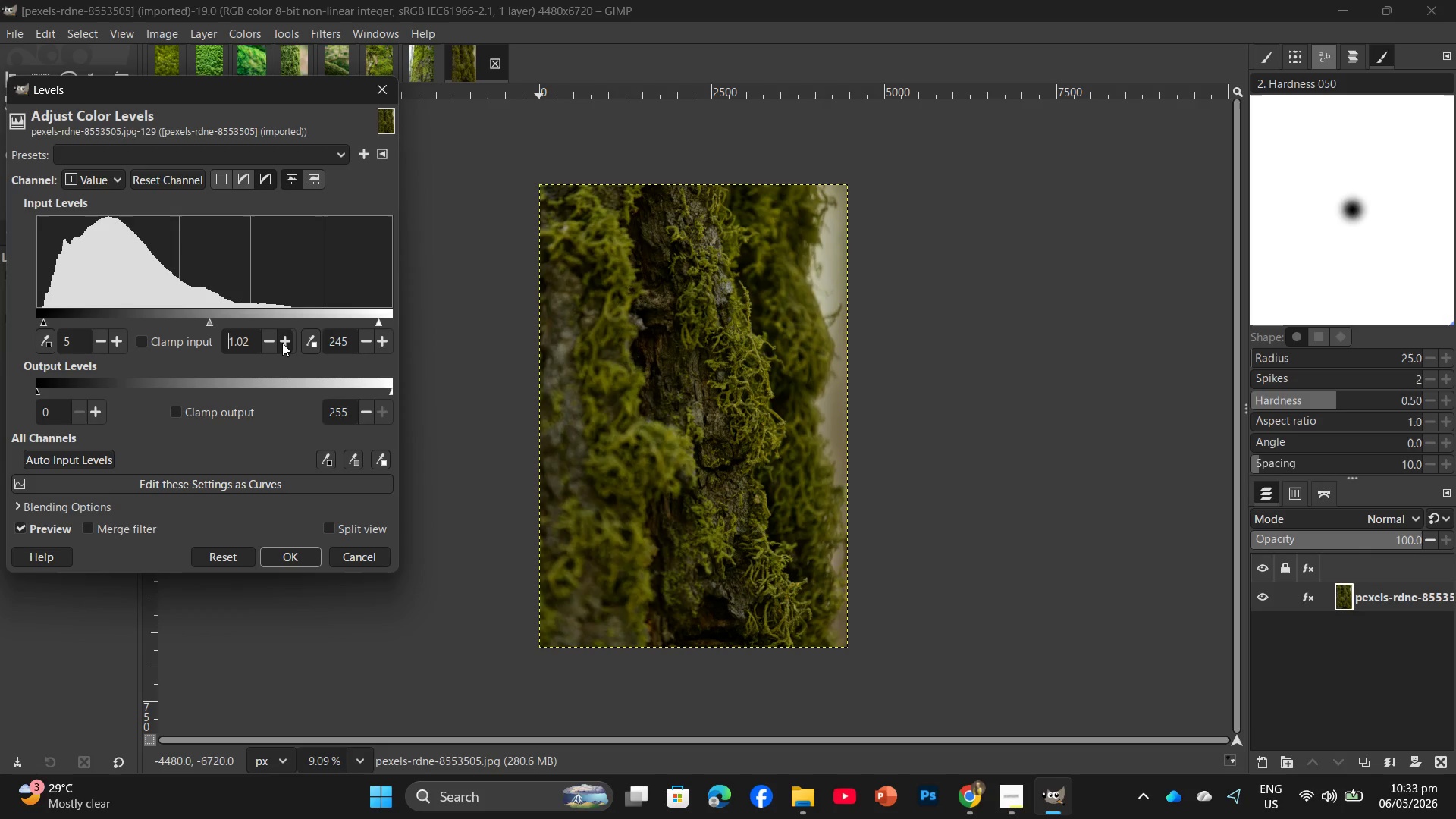 
triple_click([282, 343])
 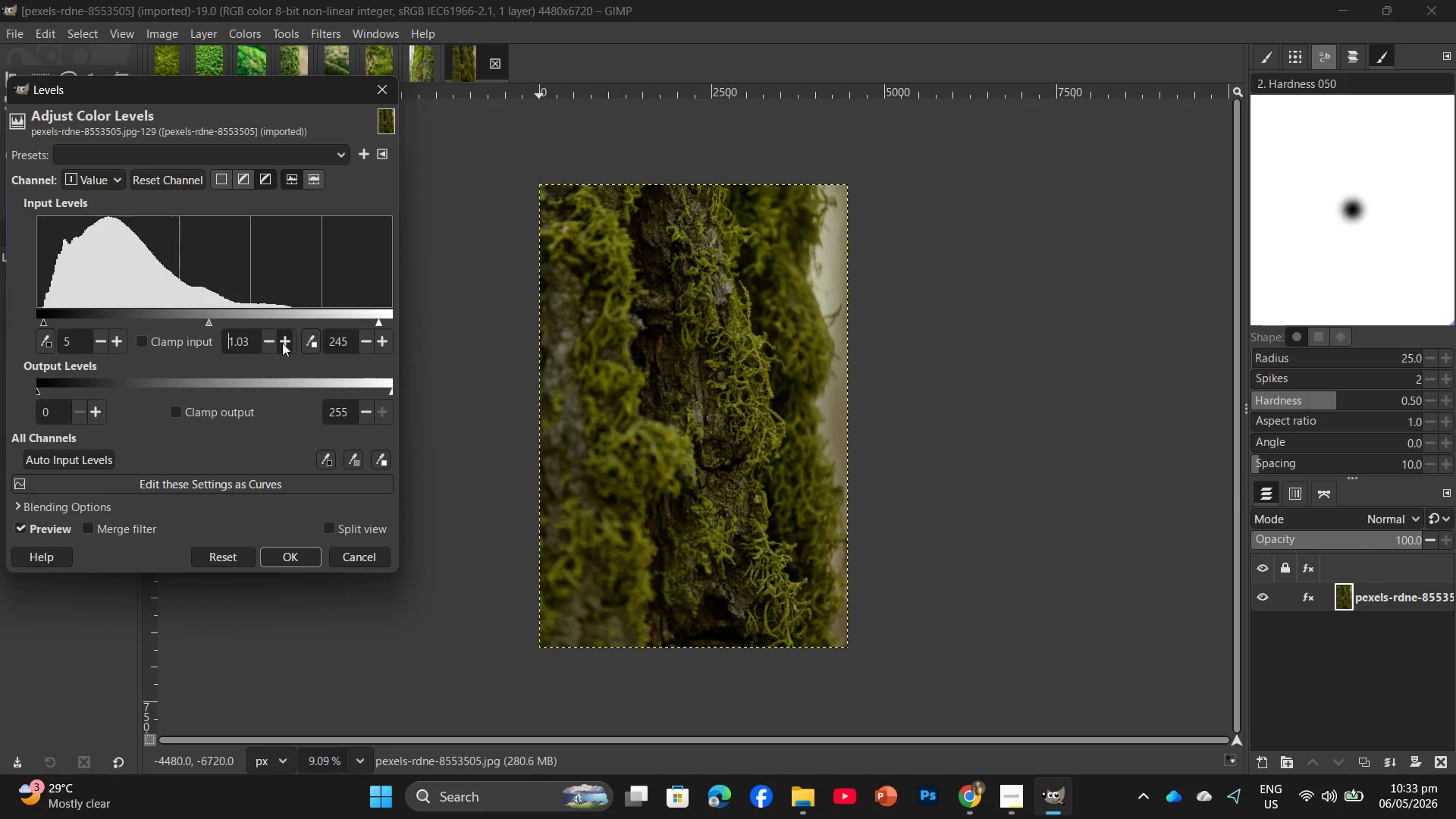 
triple_click([281, 346])
 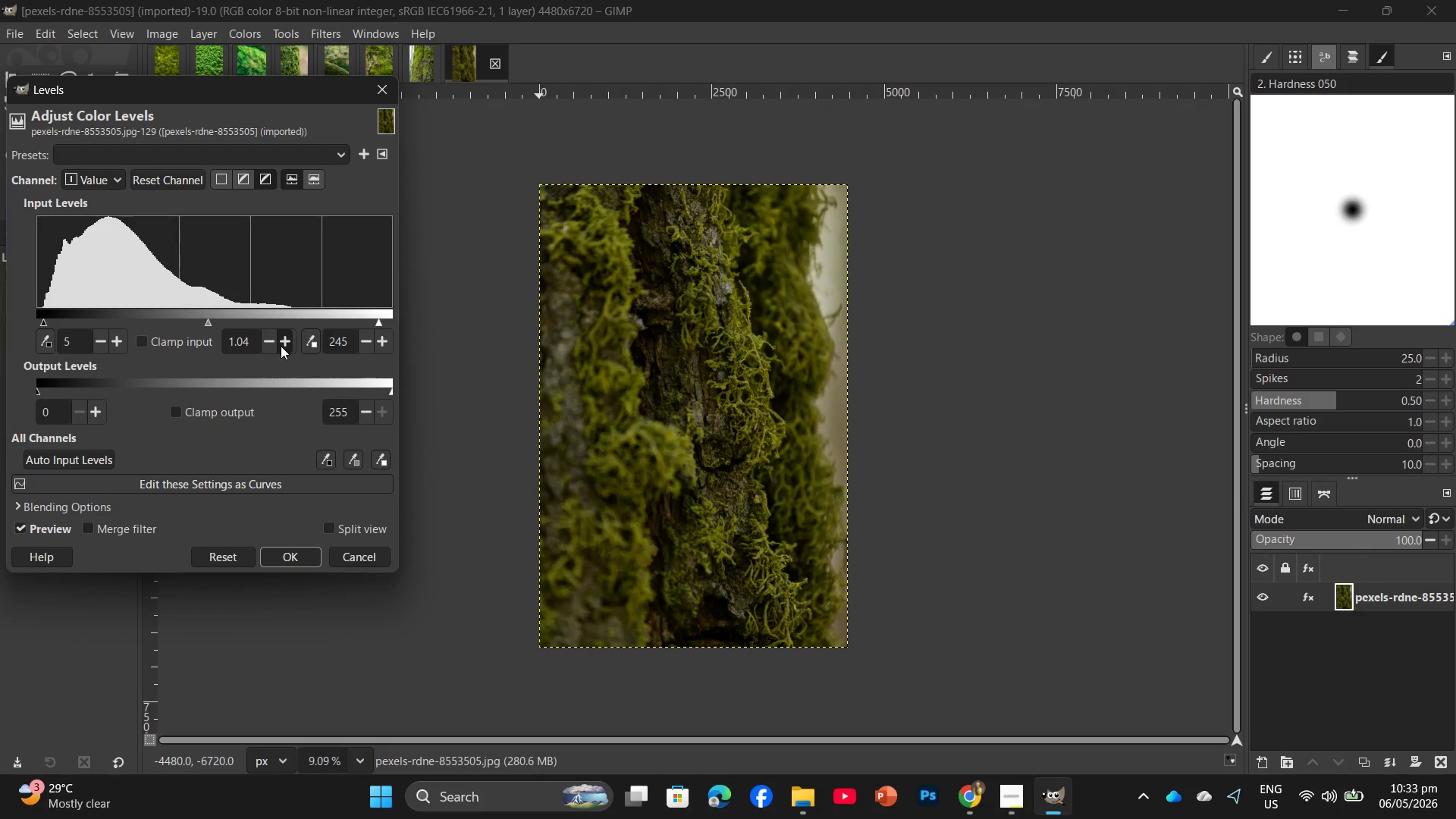 
triple_click([281, 346])
 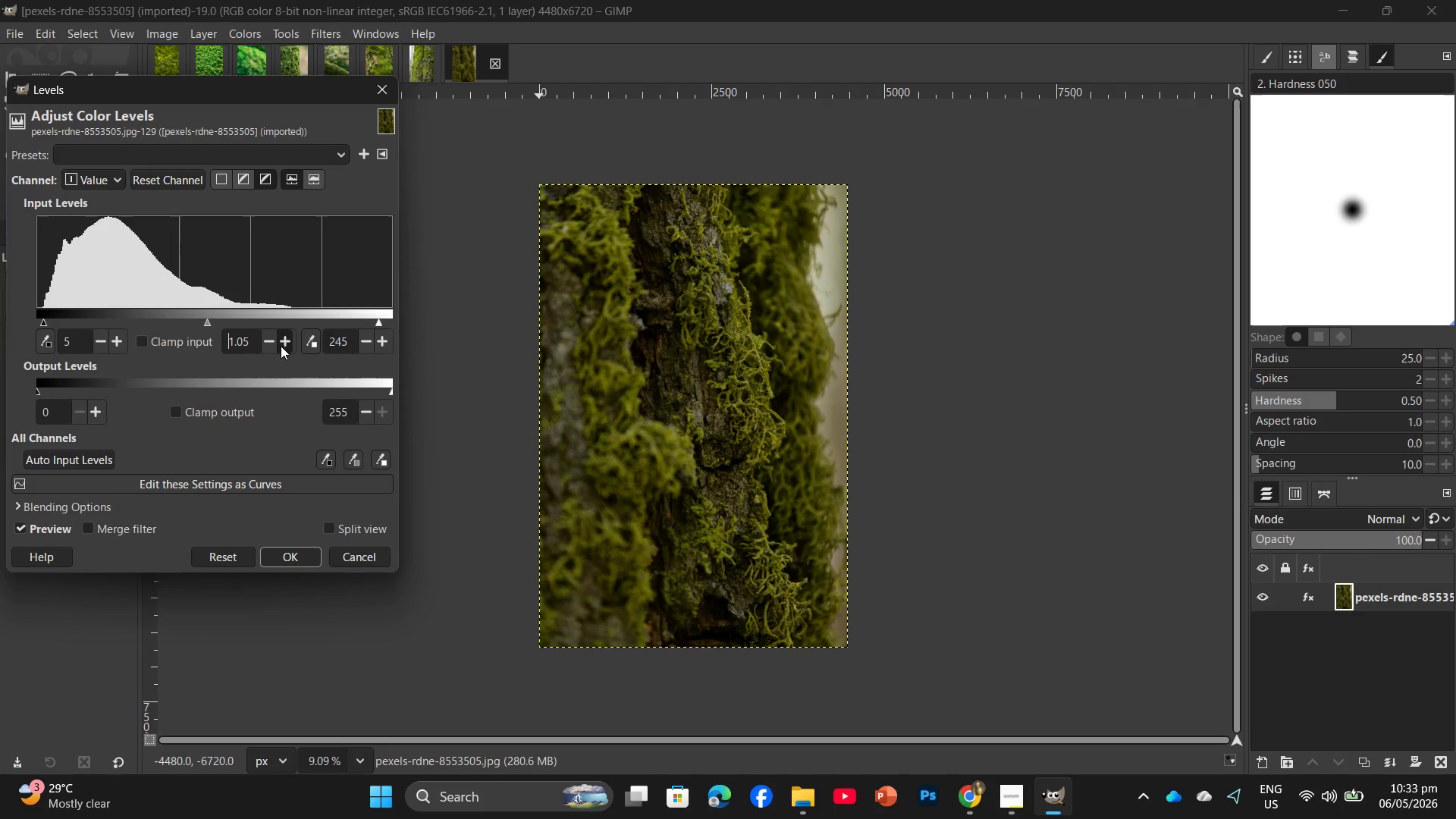 
triple_click([281, 346])
 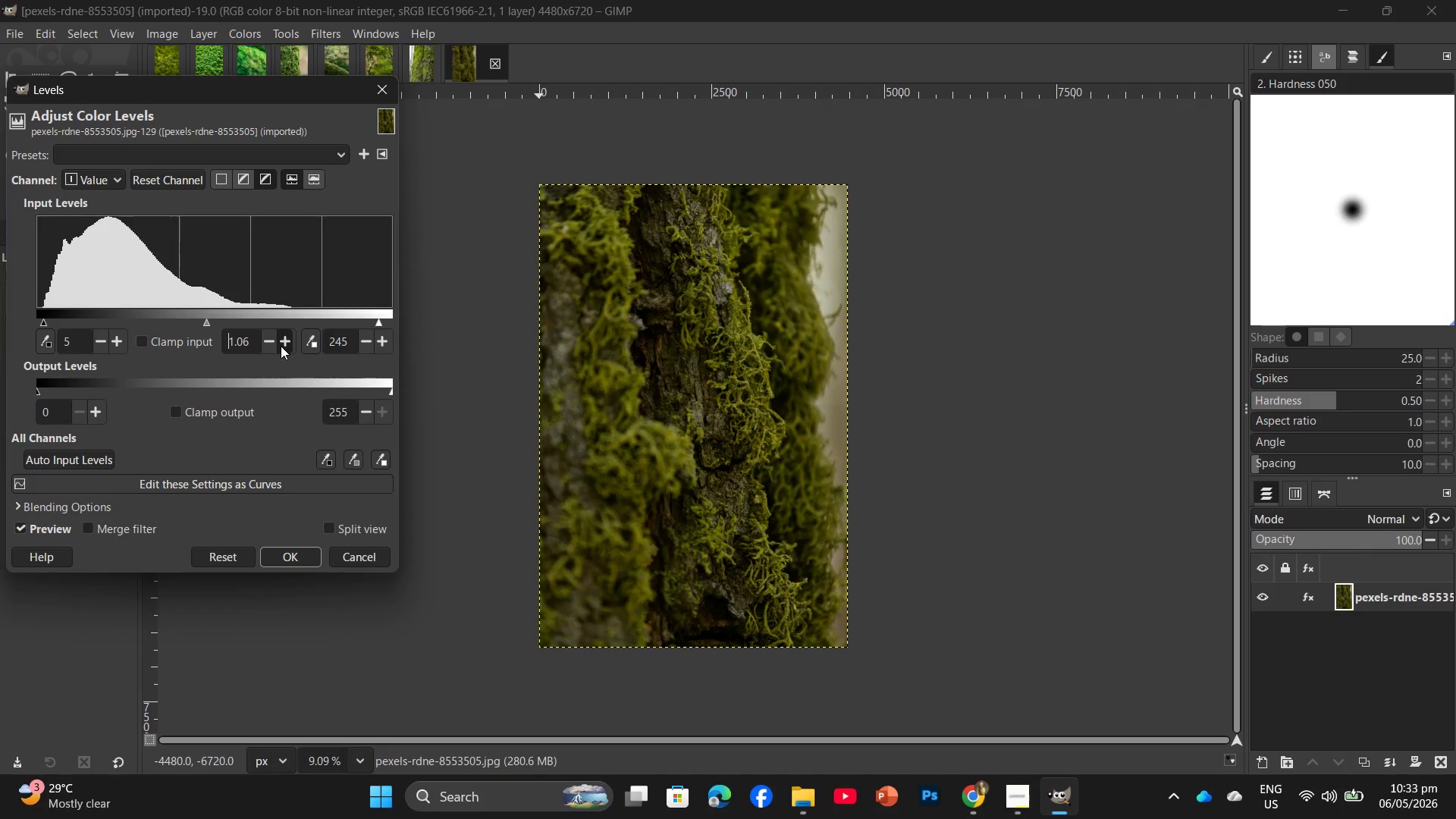 
triple_click([281, 346])
 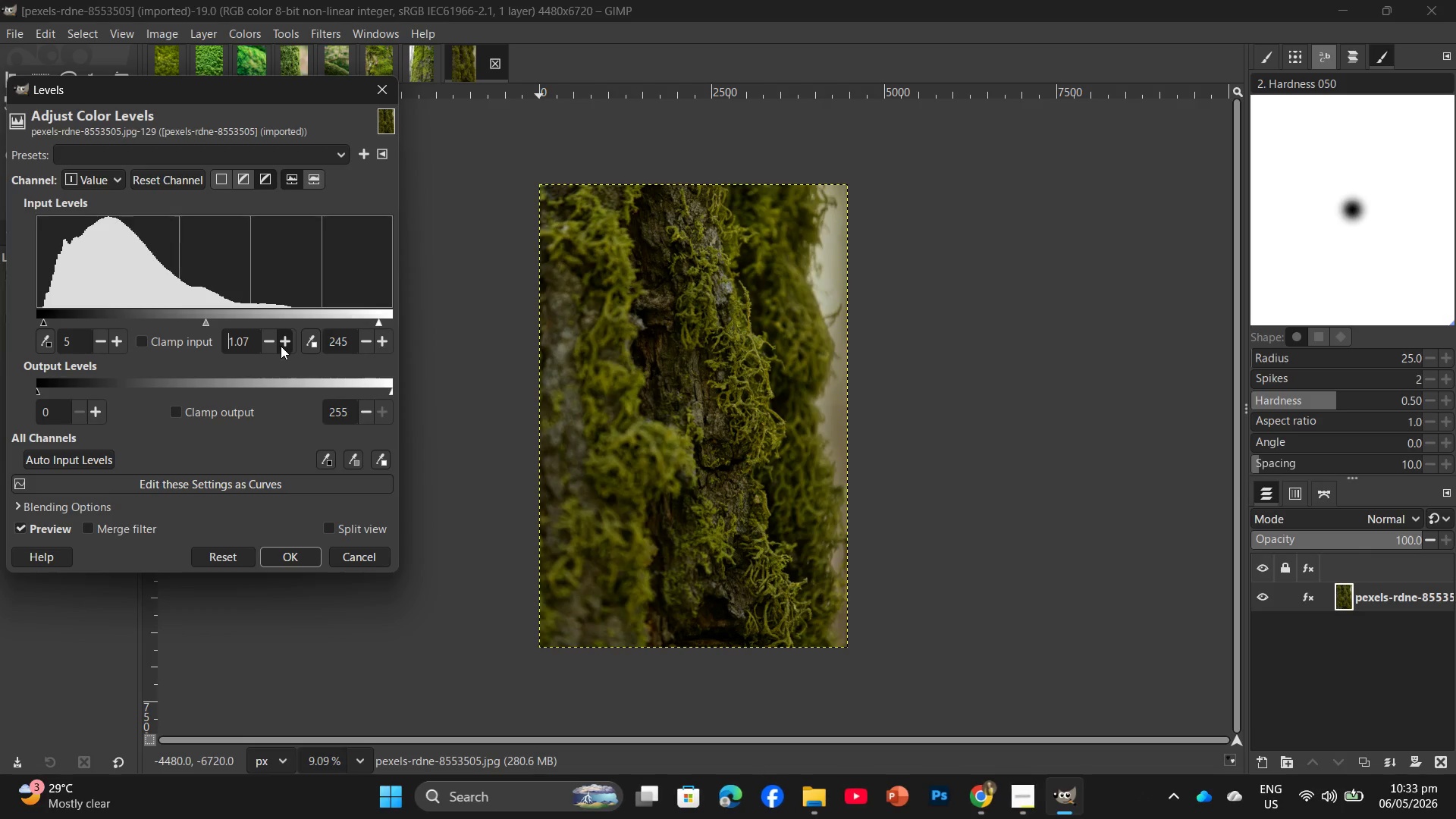 
triple_click([281, 346])
 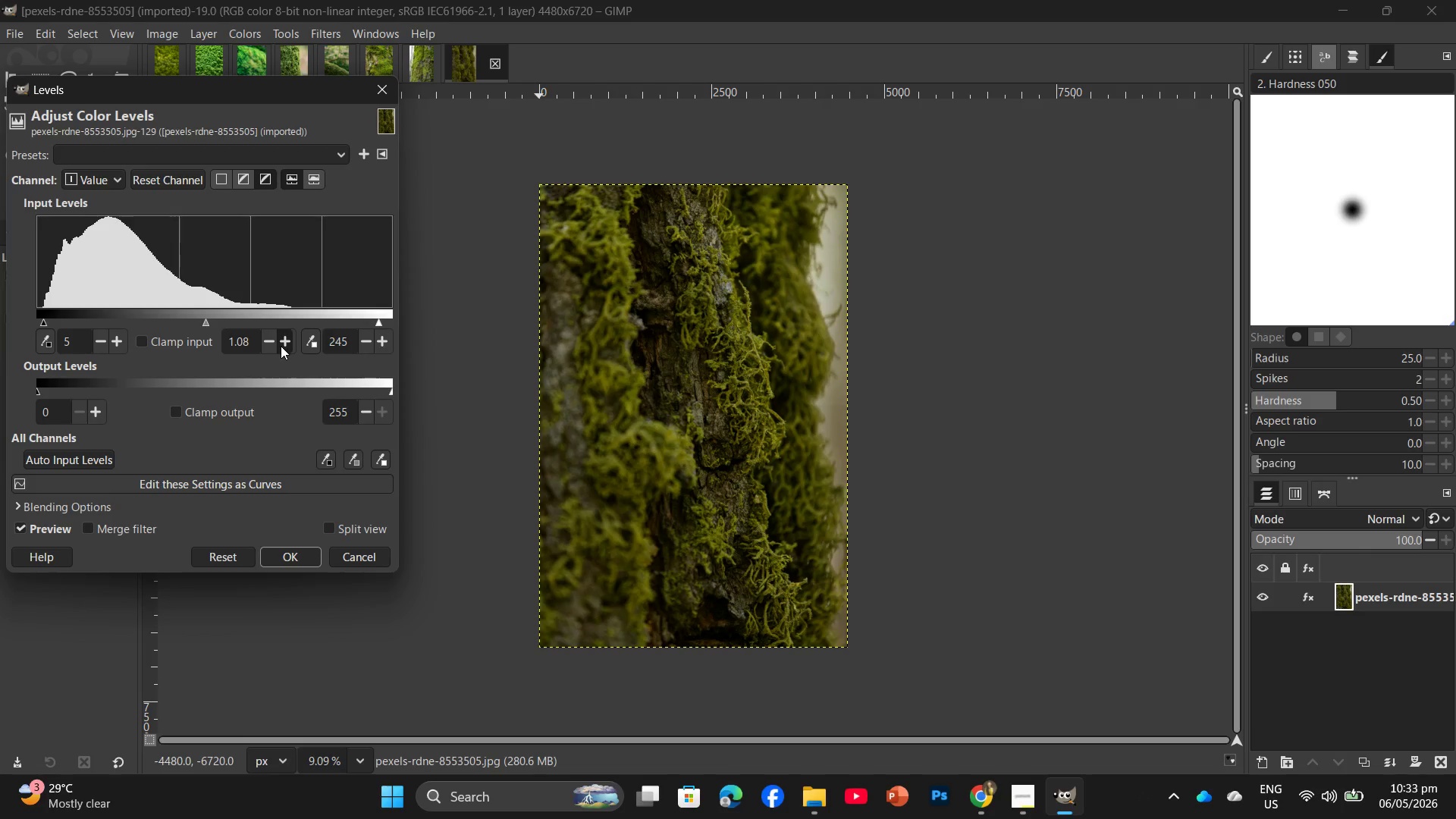 
triple_click([281, 346])
 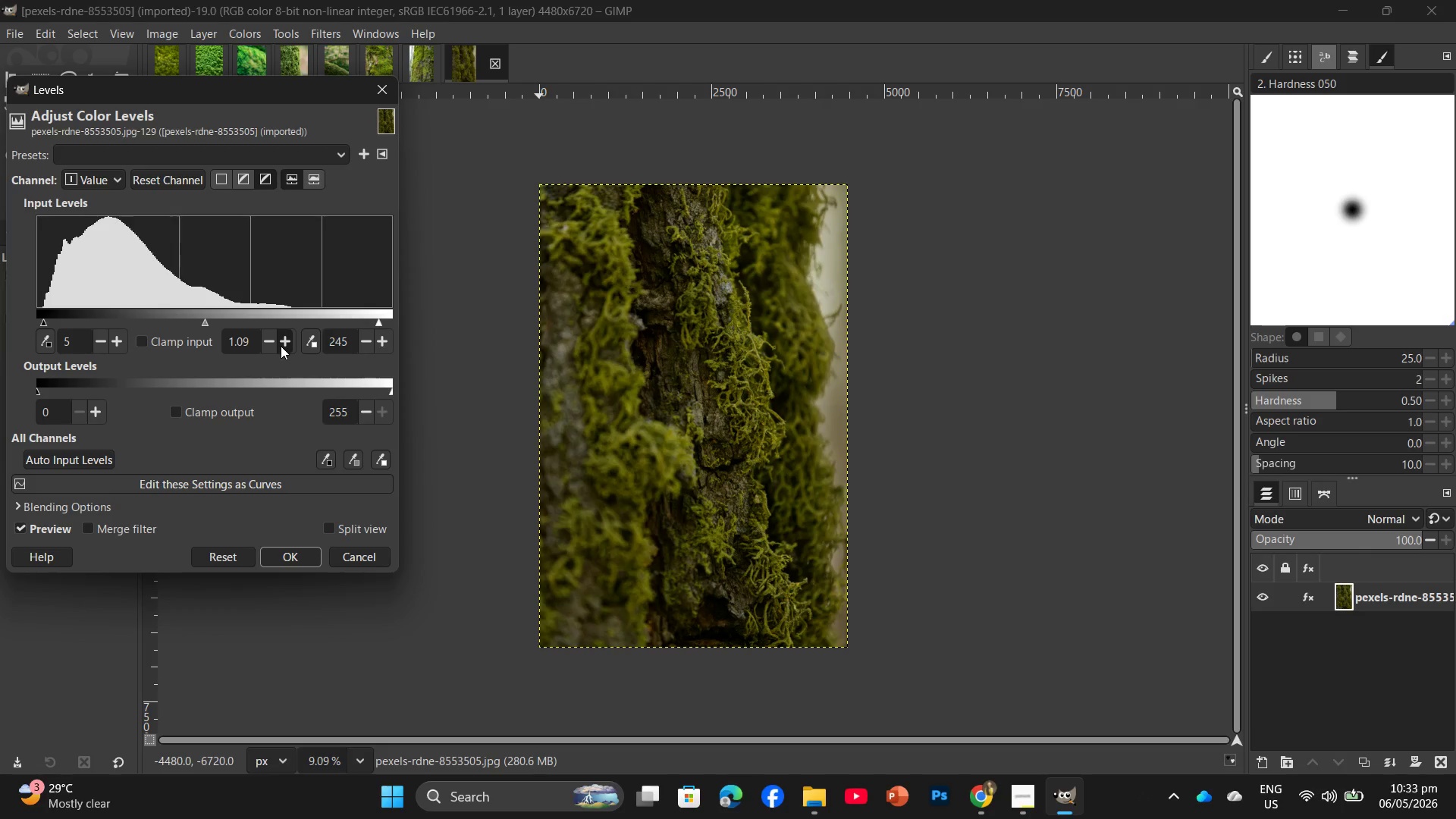 
triple_click([281, 346])
 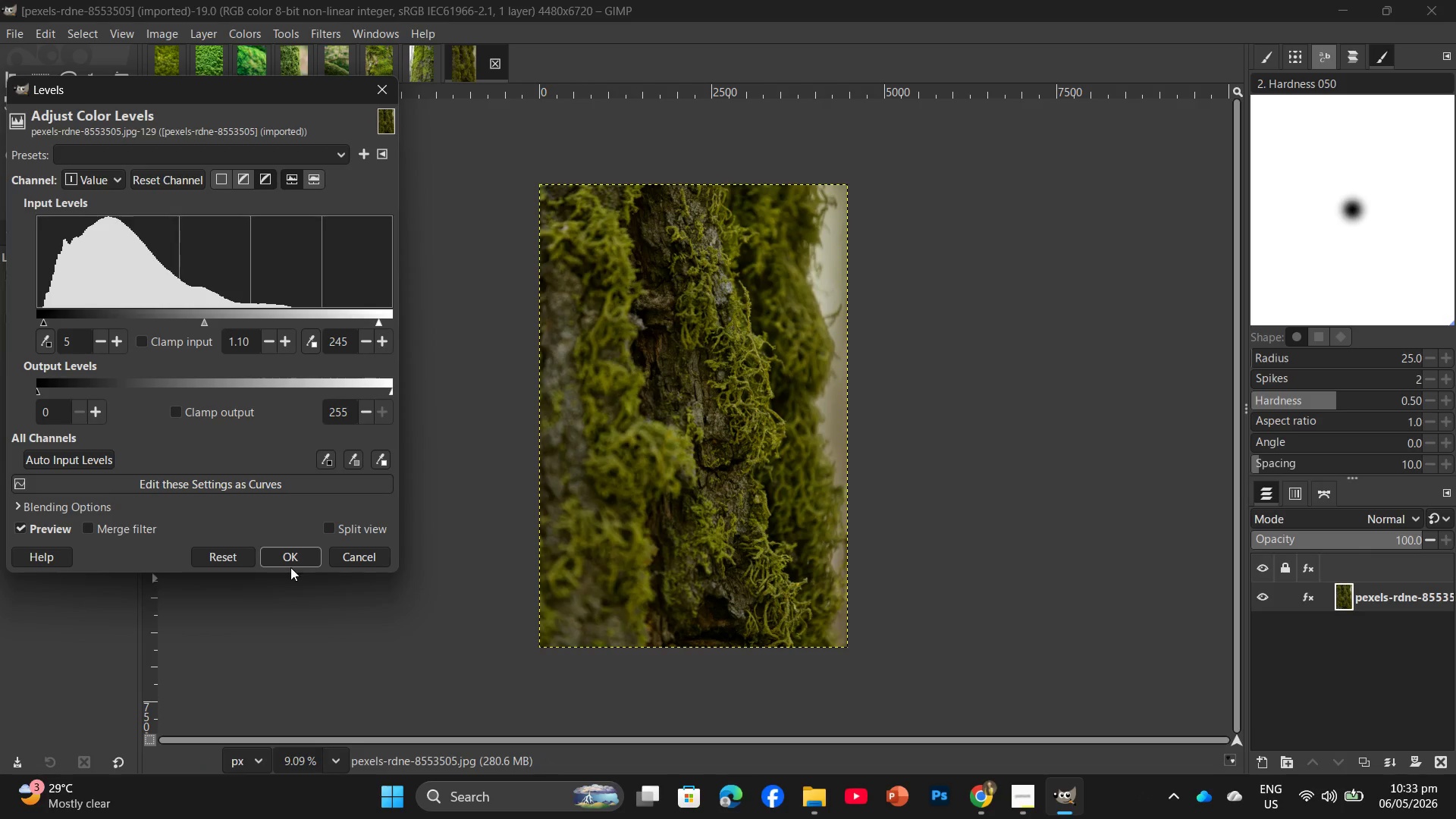 
left_click([290, 563])
 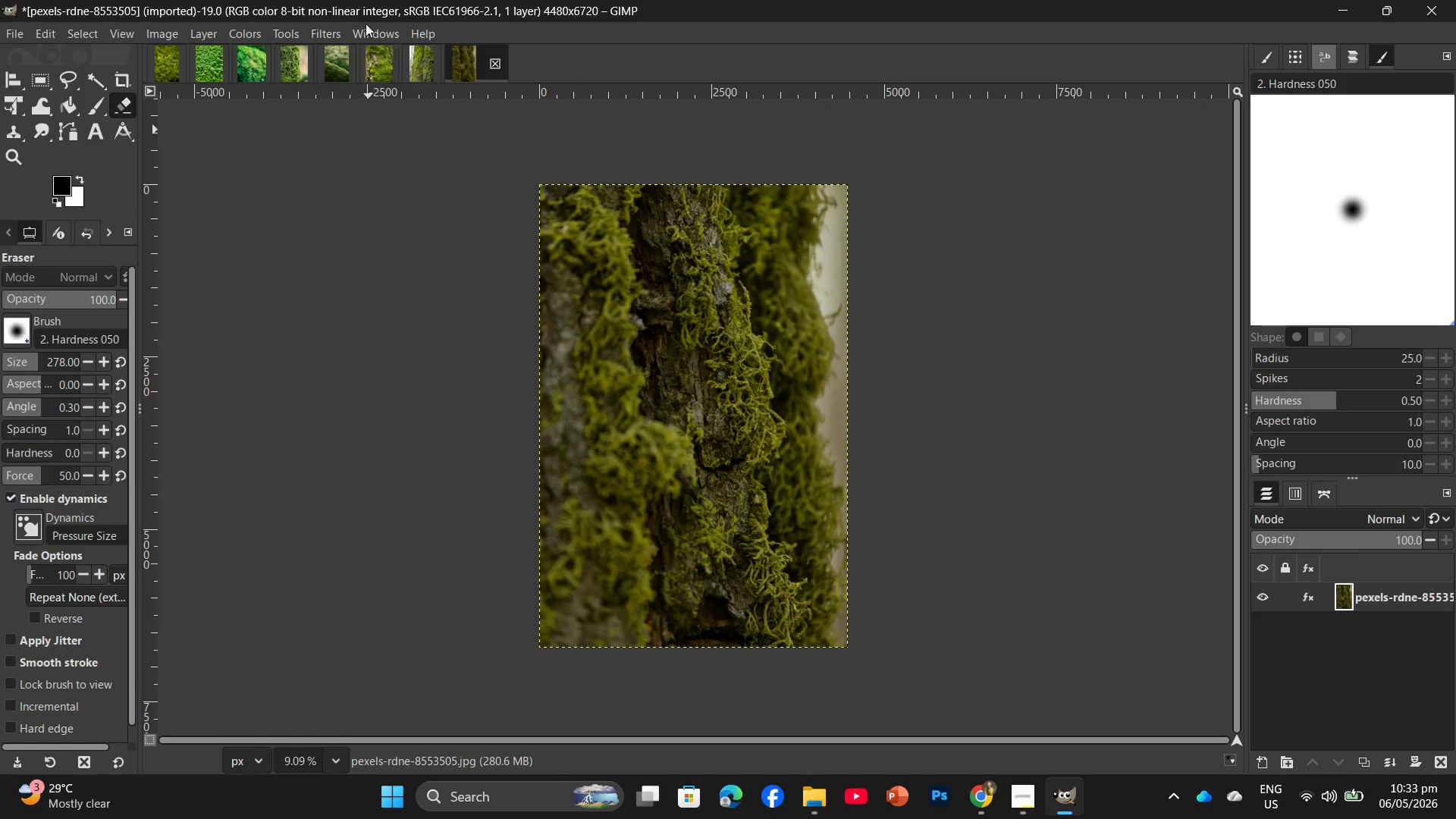 
left_click([237, 33])
 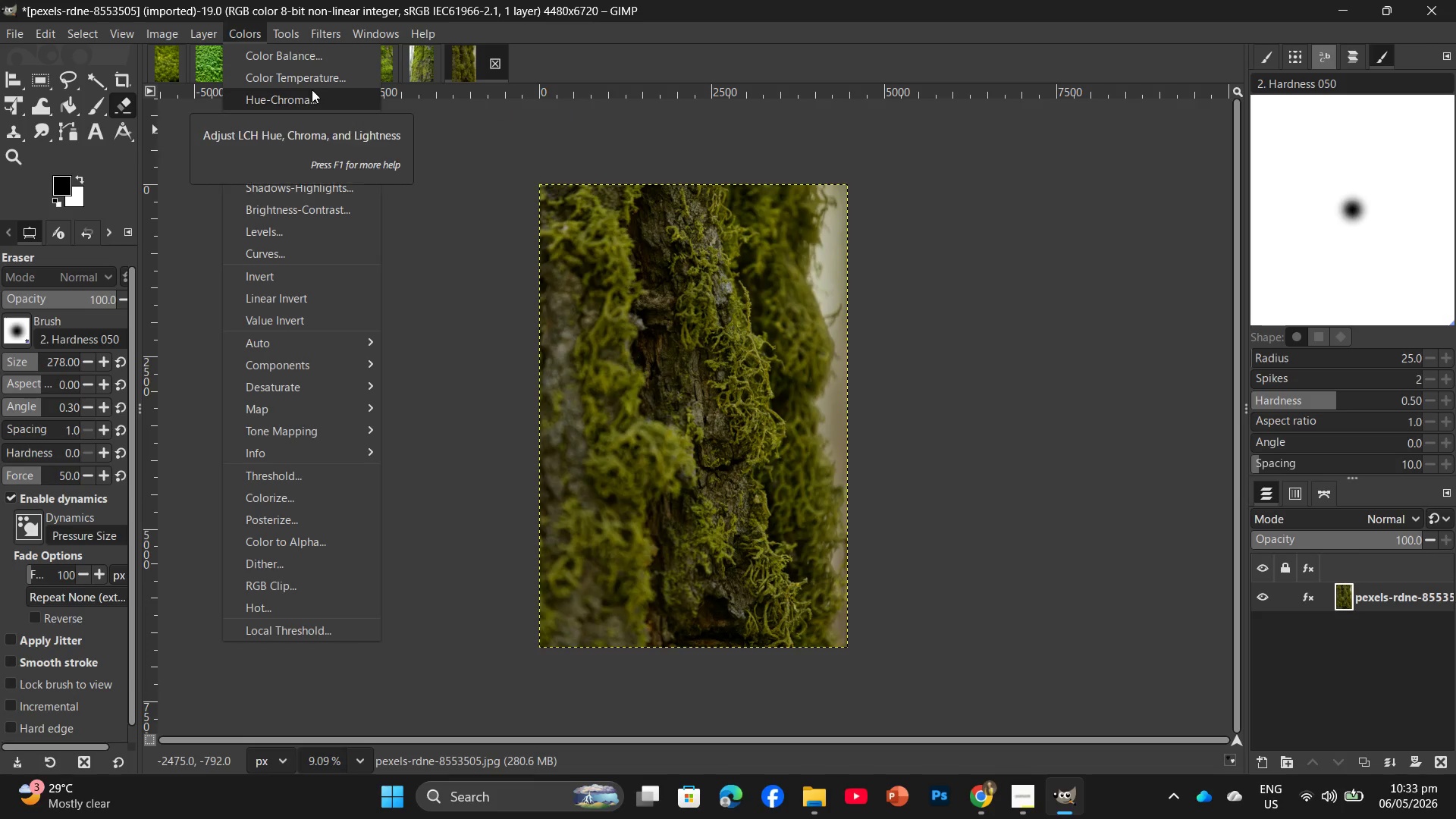 
left_click([310, 117])
 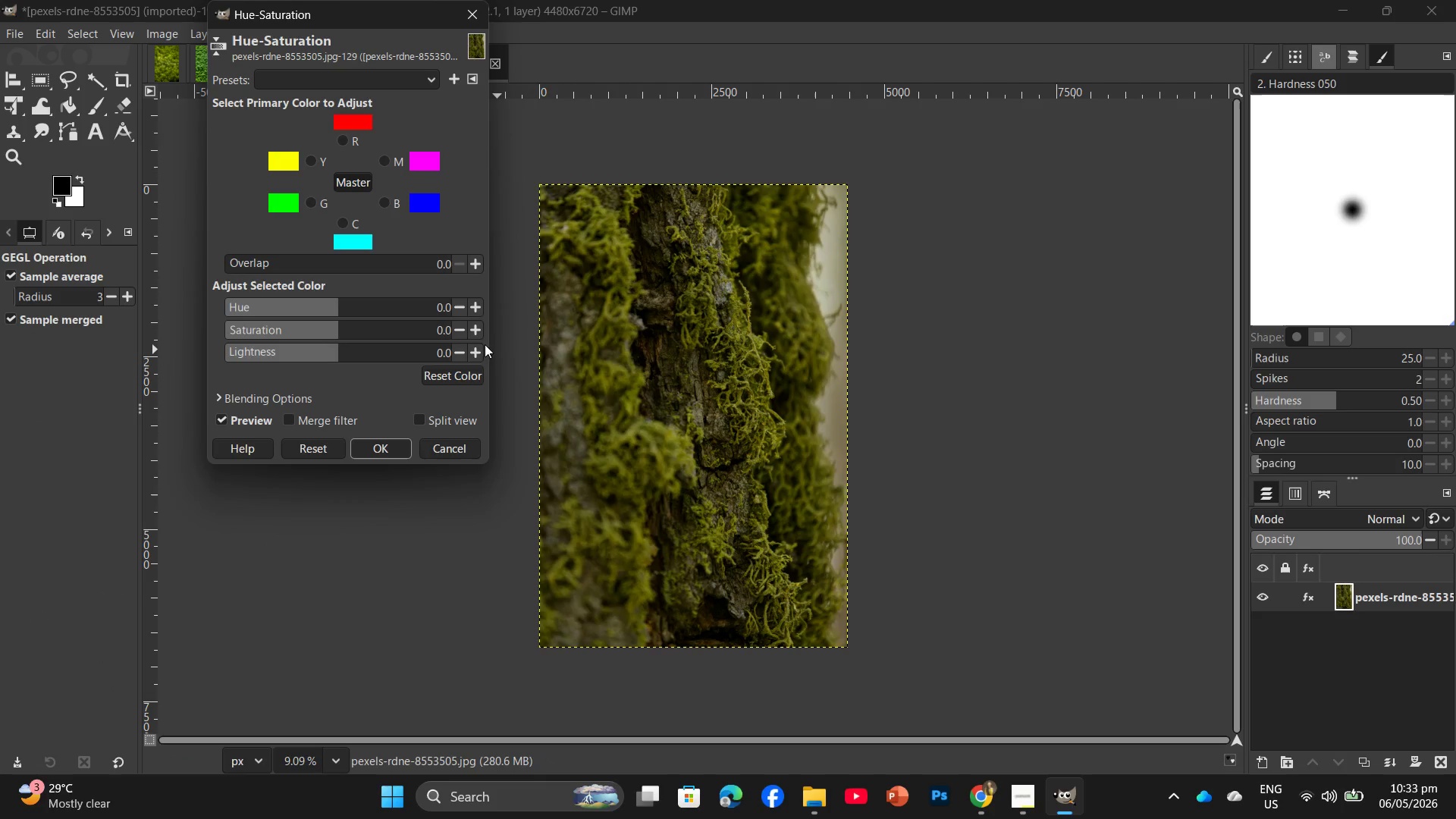 
double_click([473, 333])
 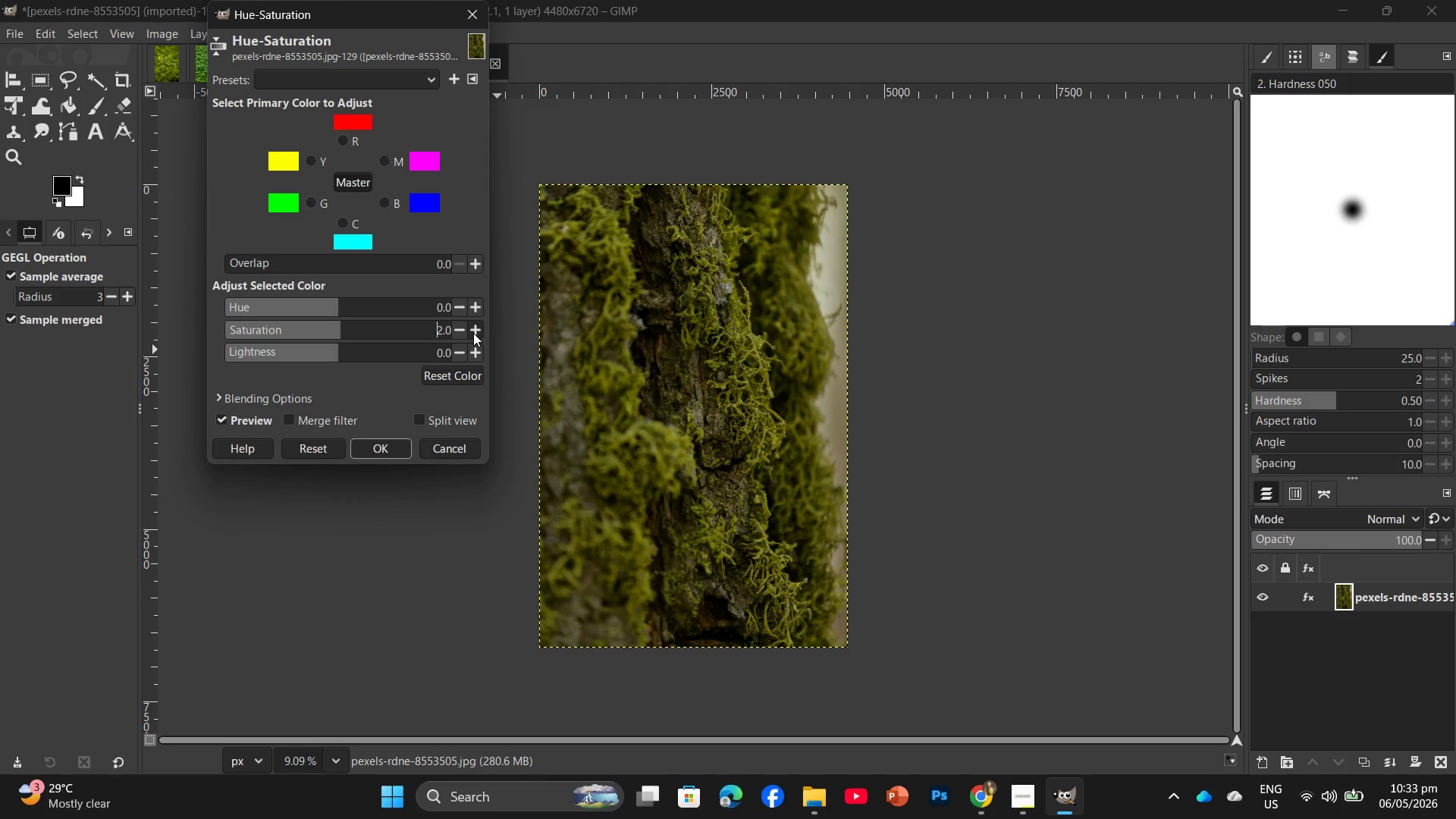 
triple_click([473, 333])
 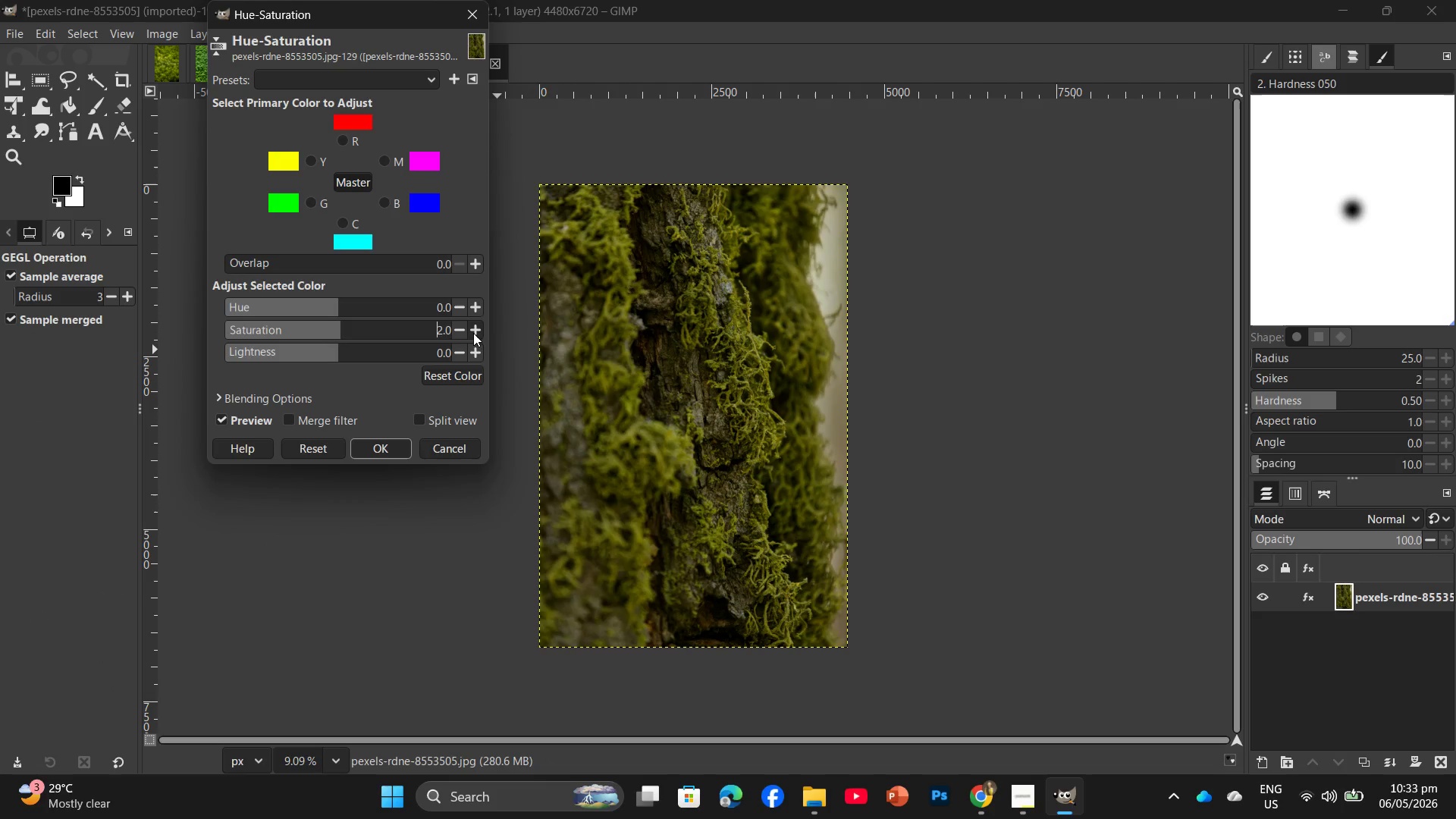 
triple_click([473, 333])
 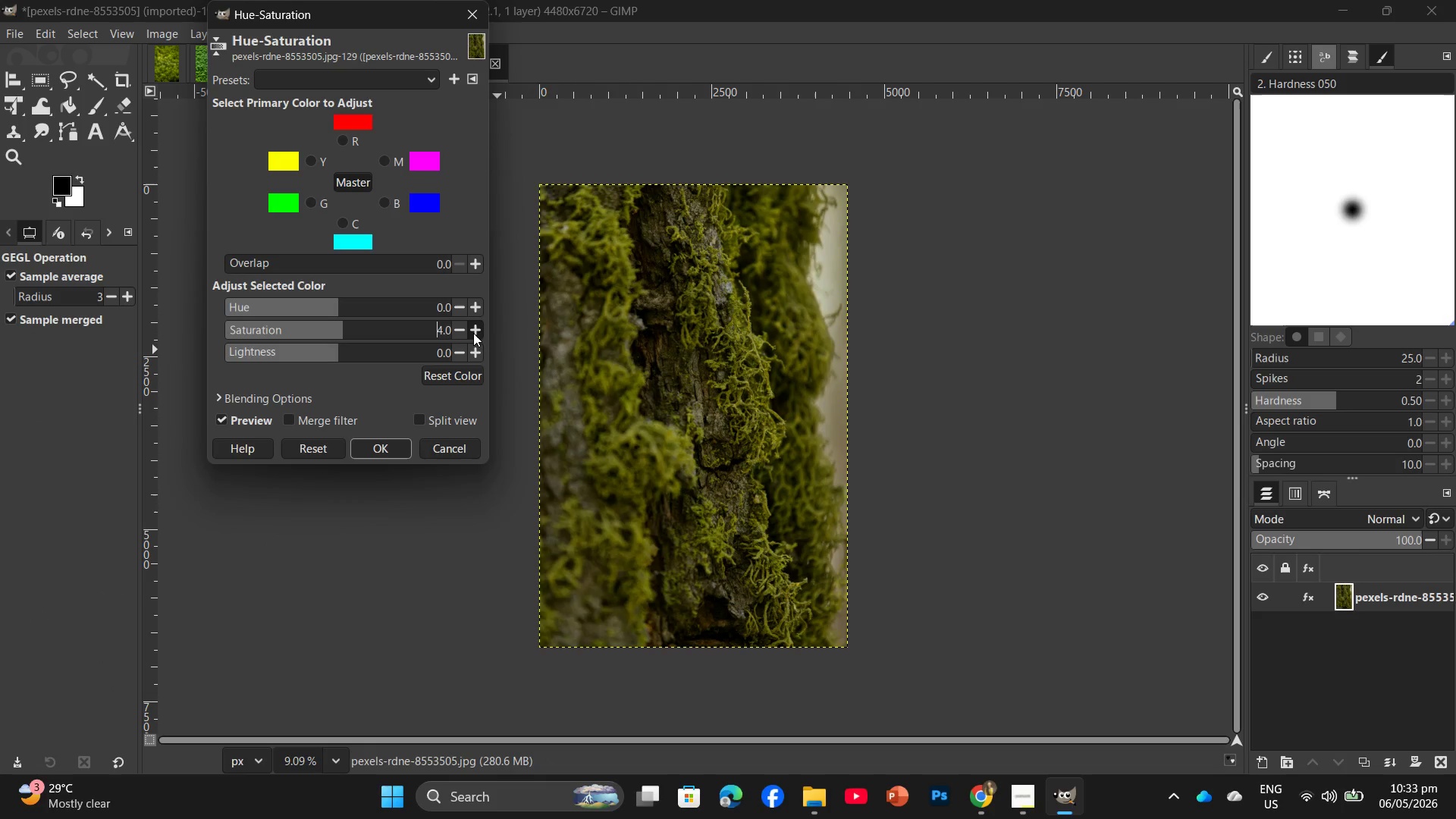 
triple_click([473, 333])
 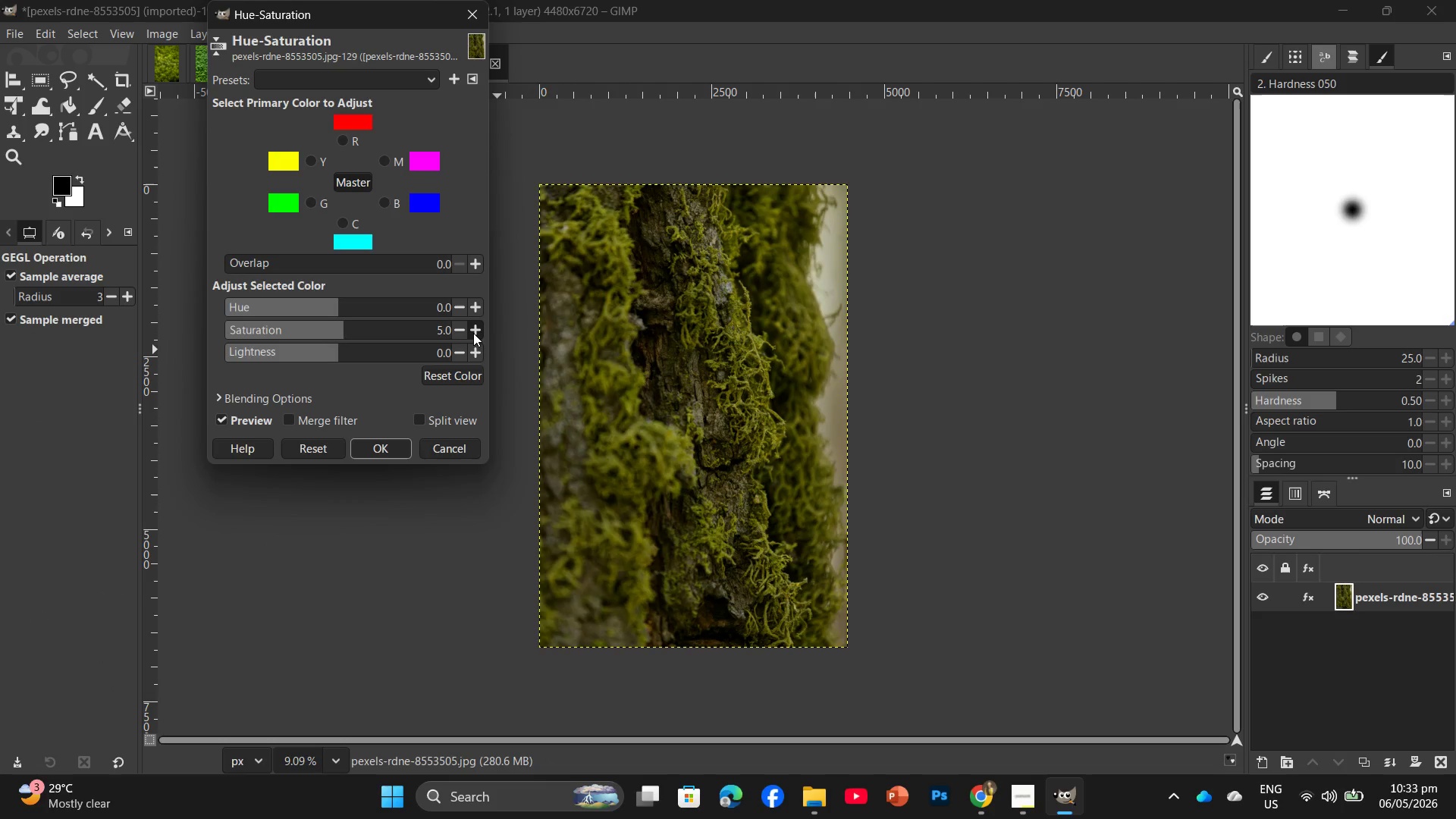 
triple_click([473, 333])
 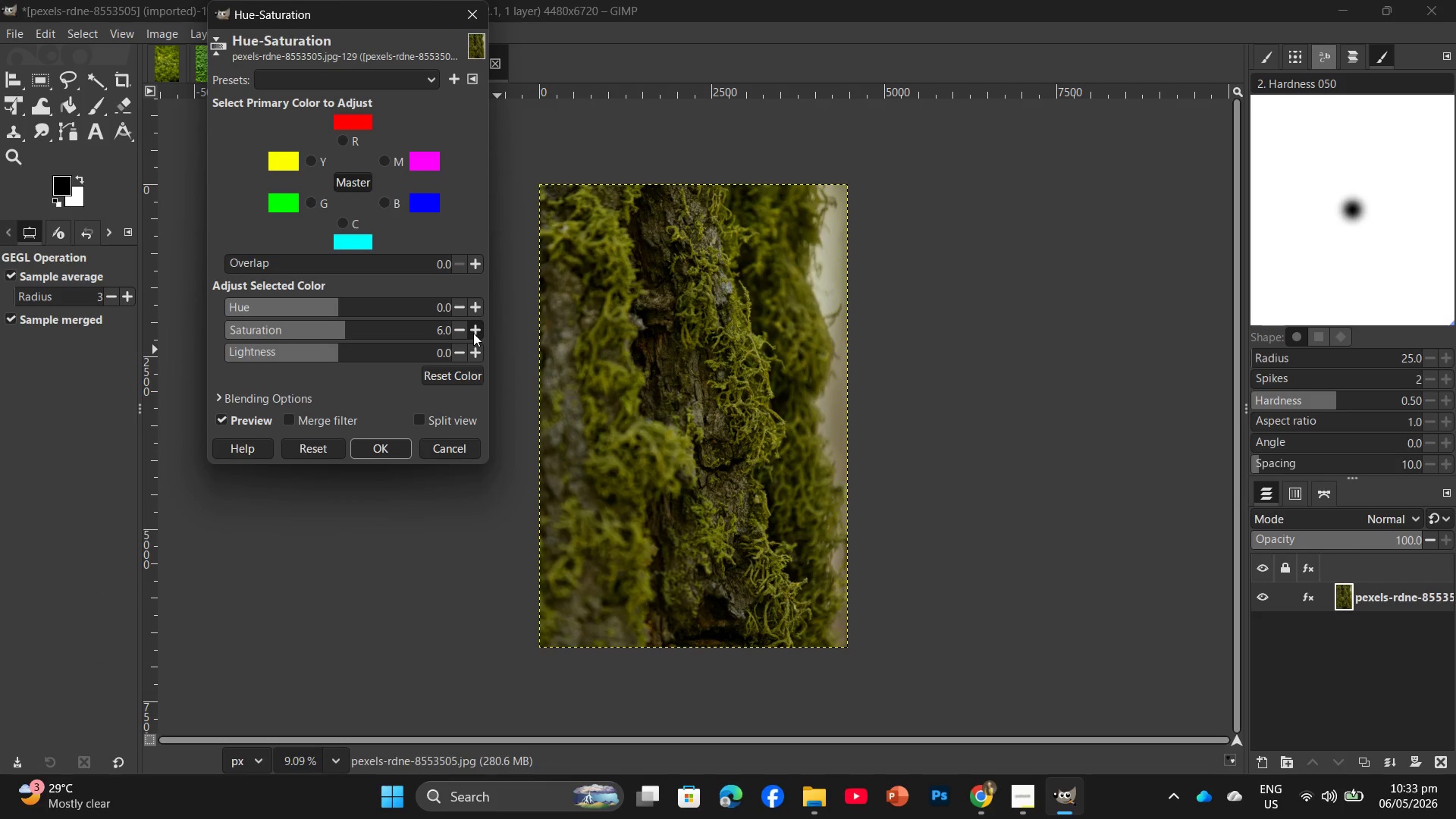 
triple_click([473, 333])
 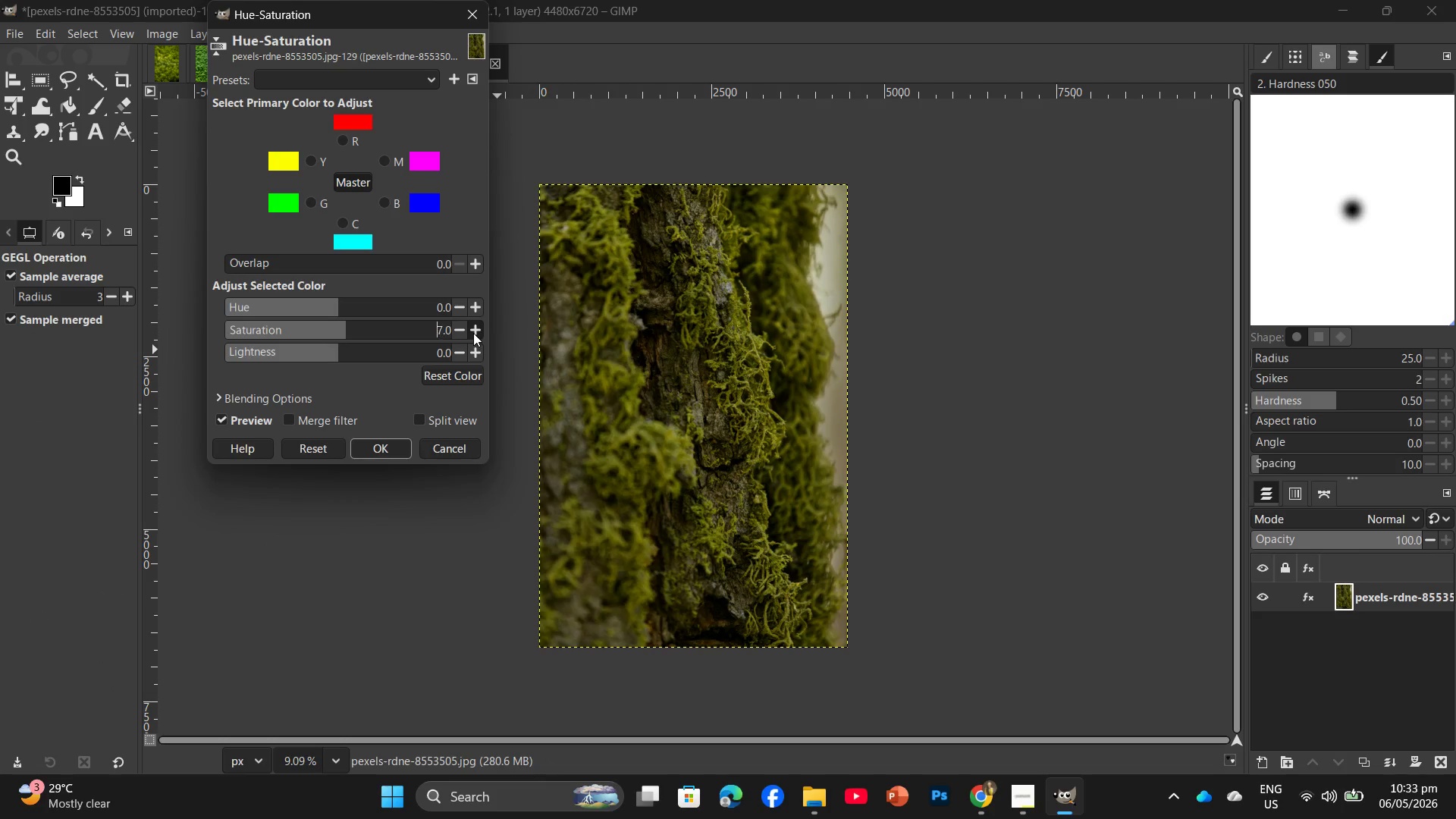 
triple_click([473, 333])
 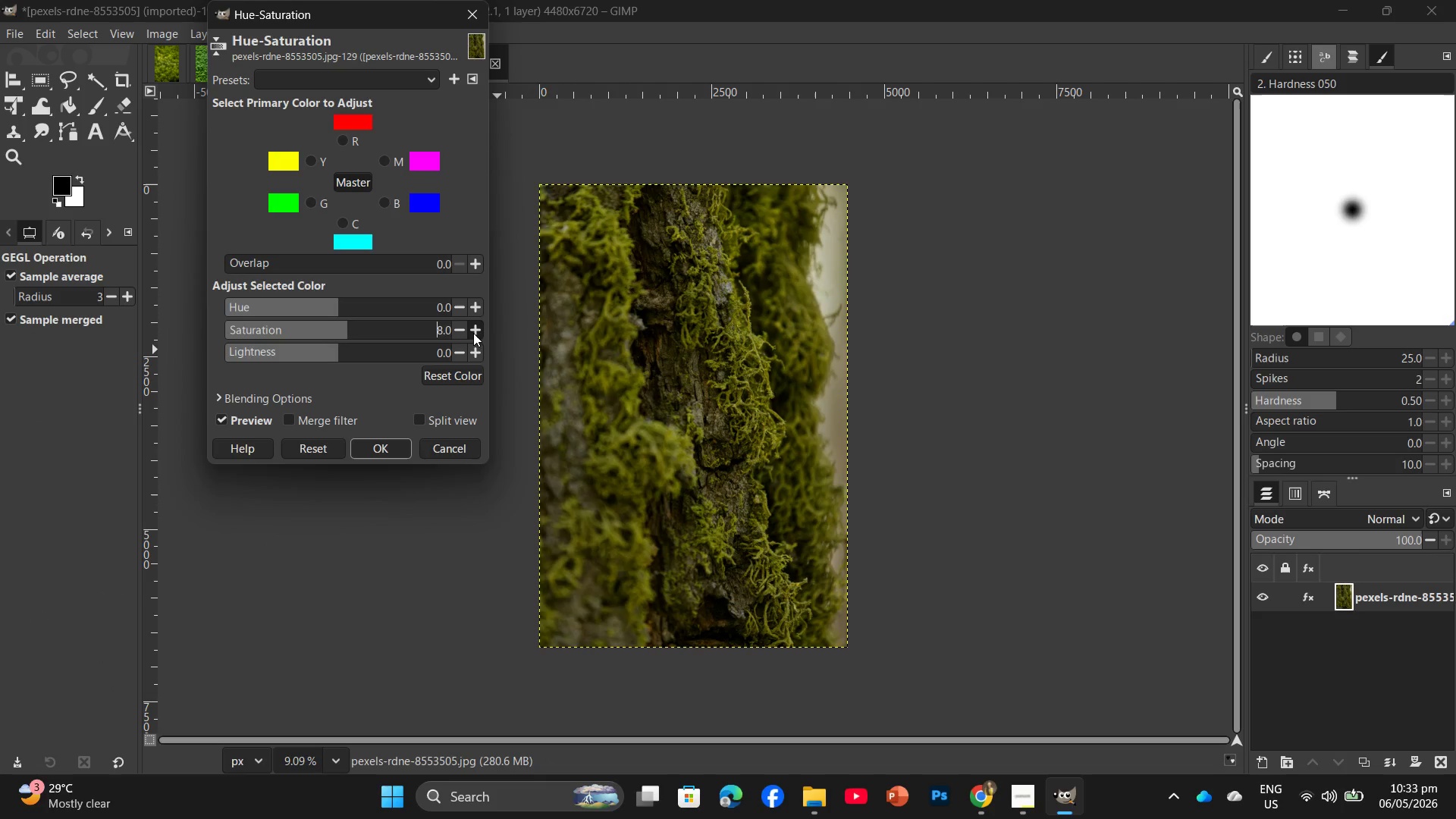 
triple_click([473, 333])
 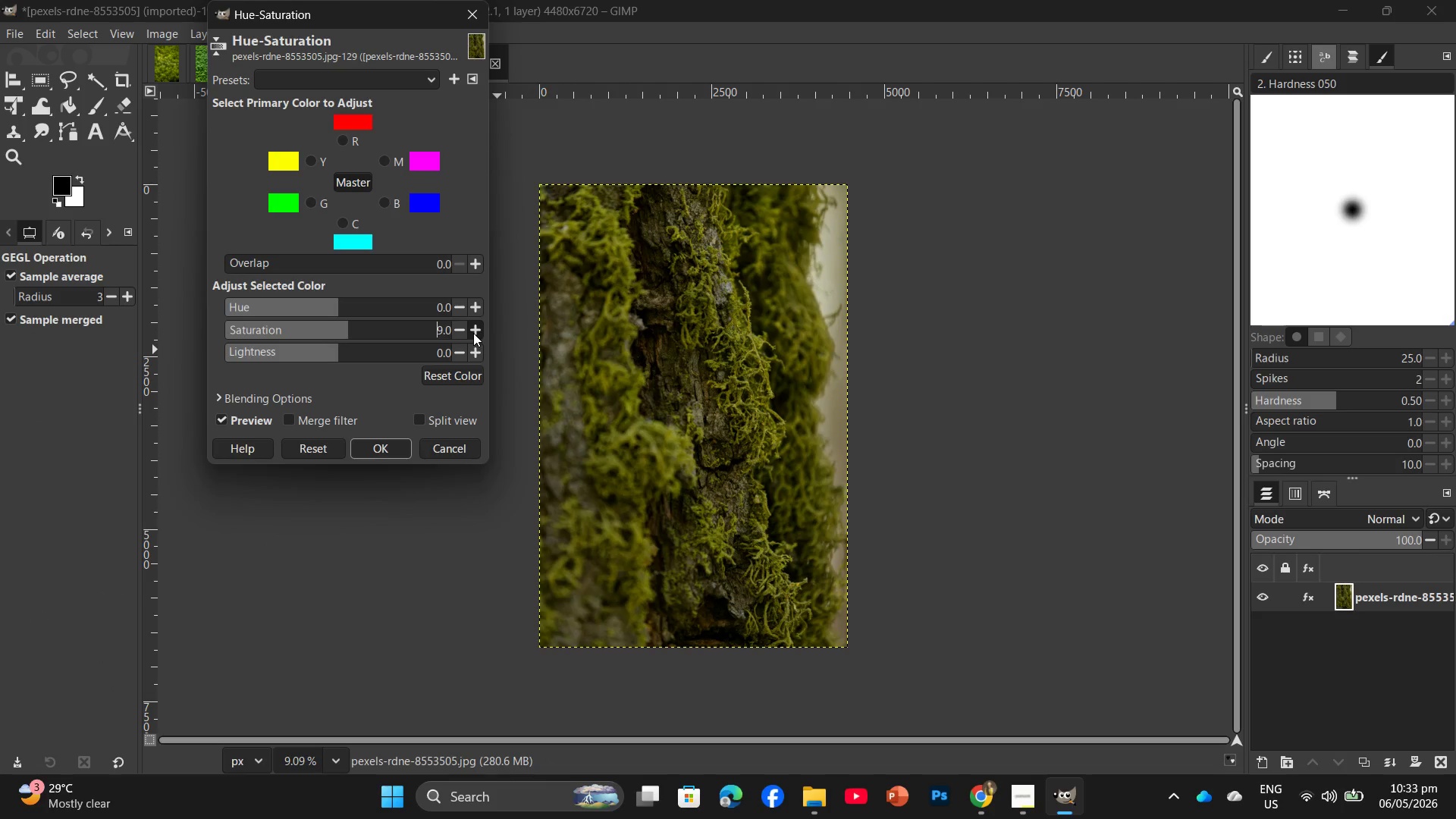 
triple_click([473, 333])
 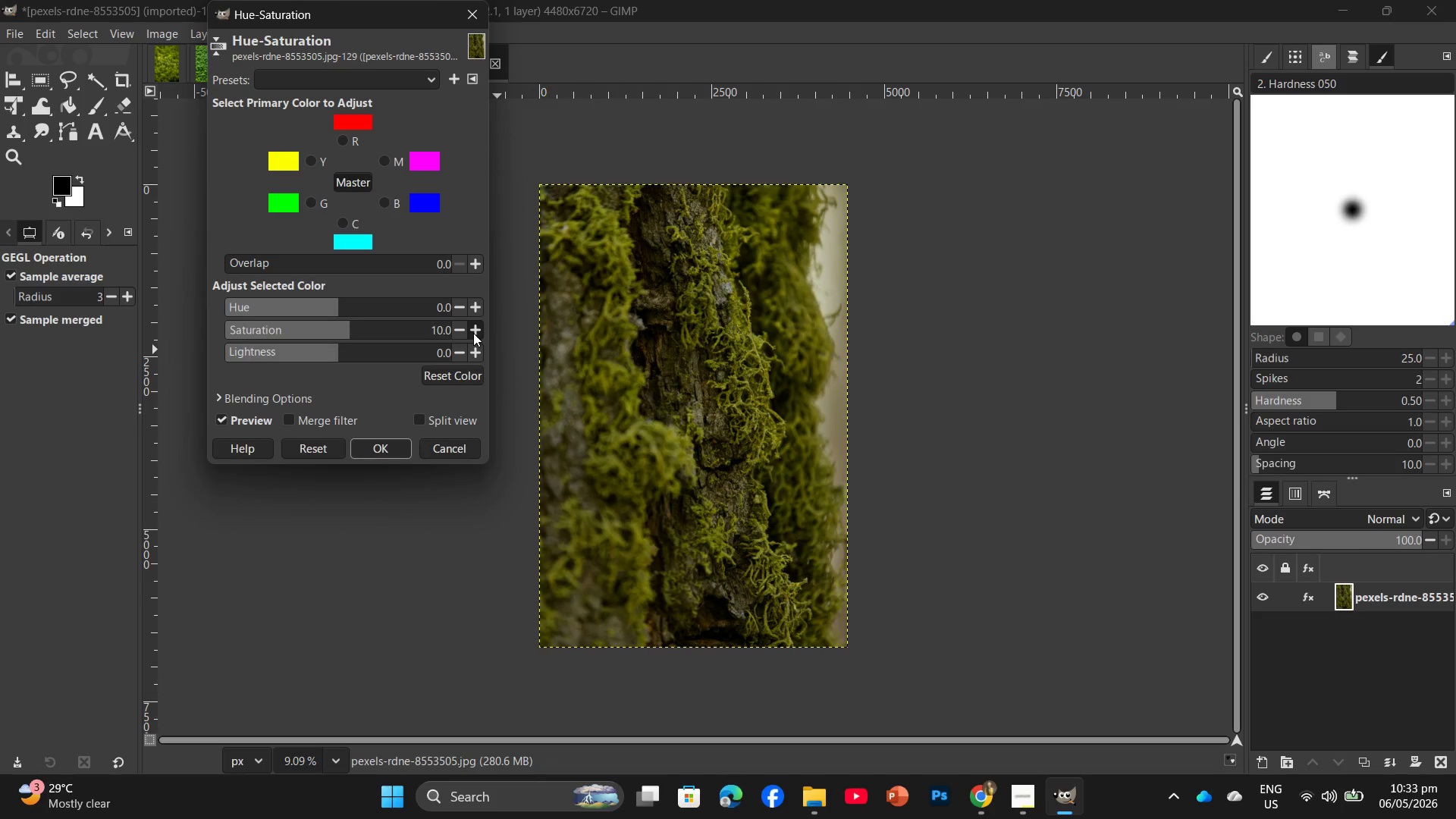 
triple_click([473, 333])
 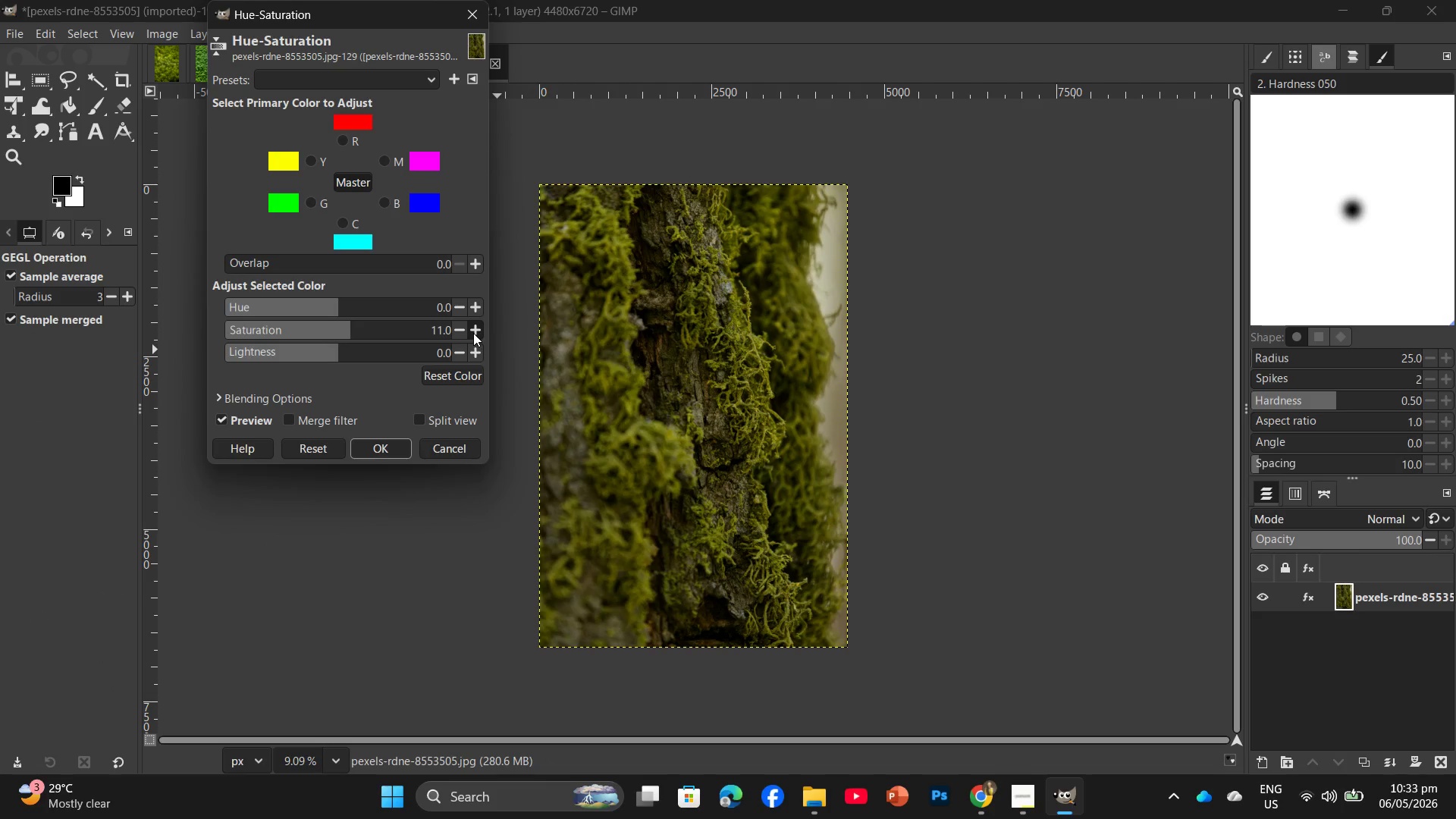 
triple_click([473, 333])
 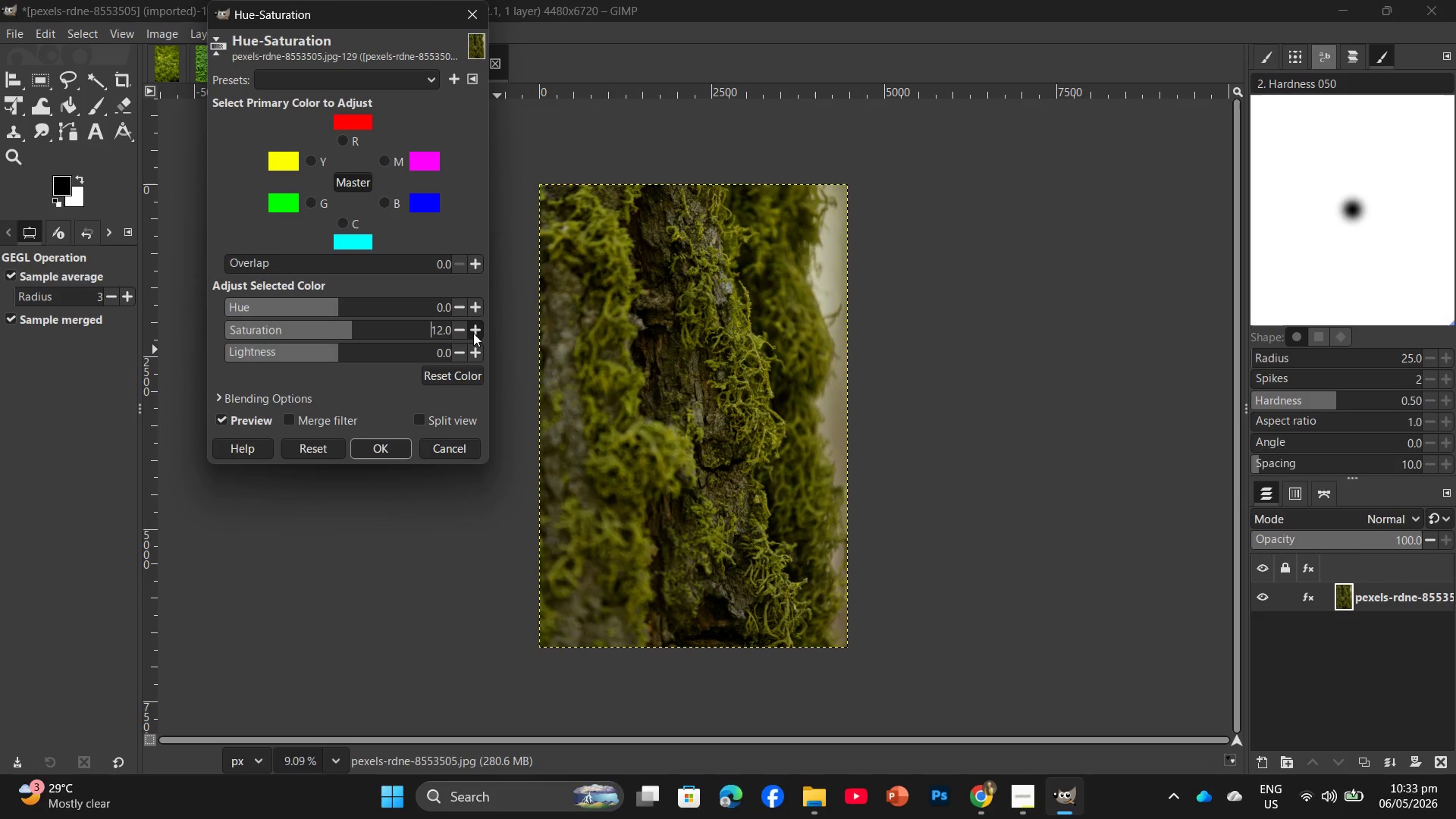 
triple_click([473, 333])
 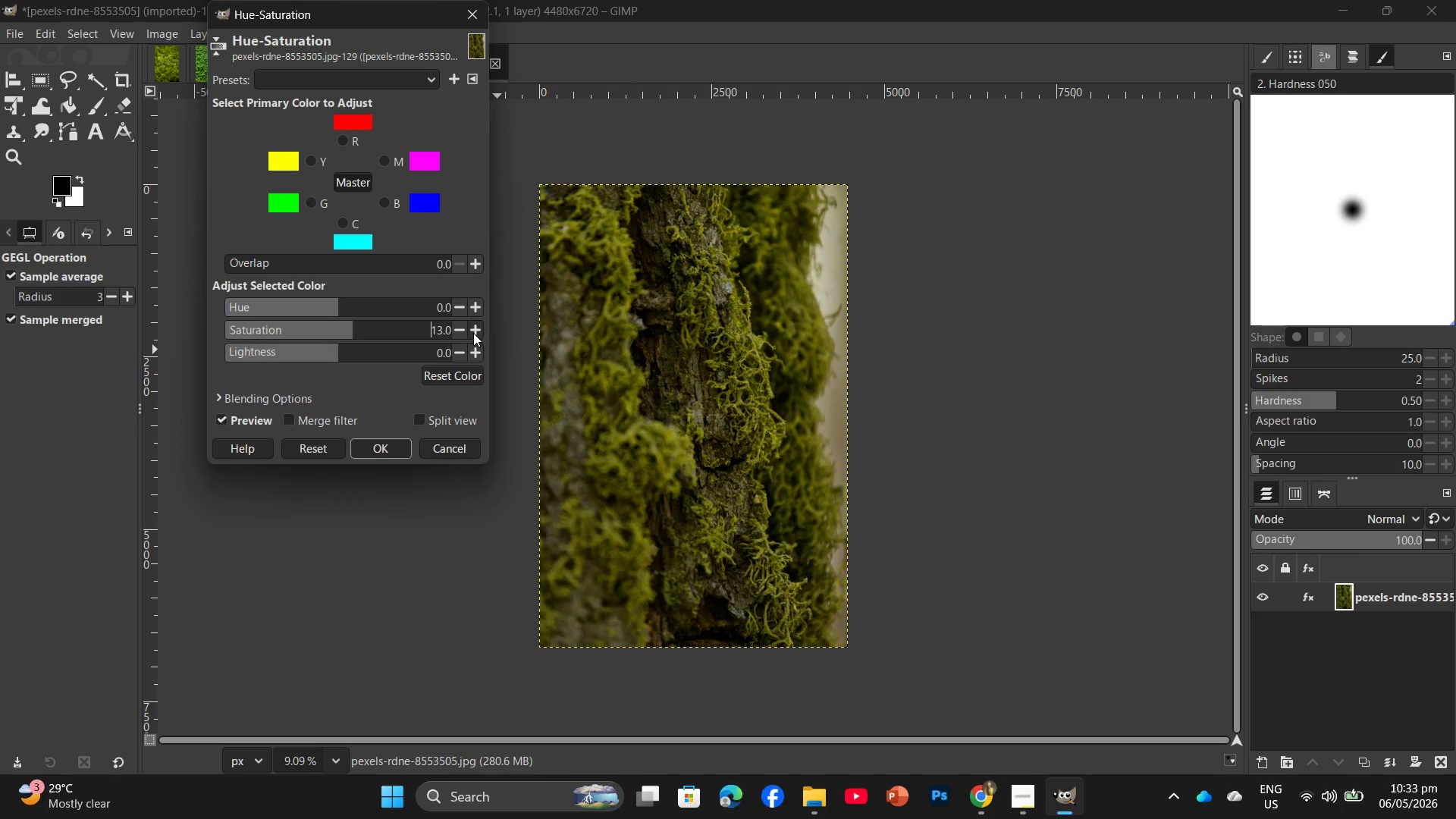 
triple_click([473, 333])
 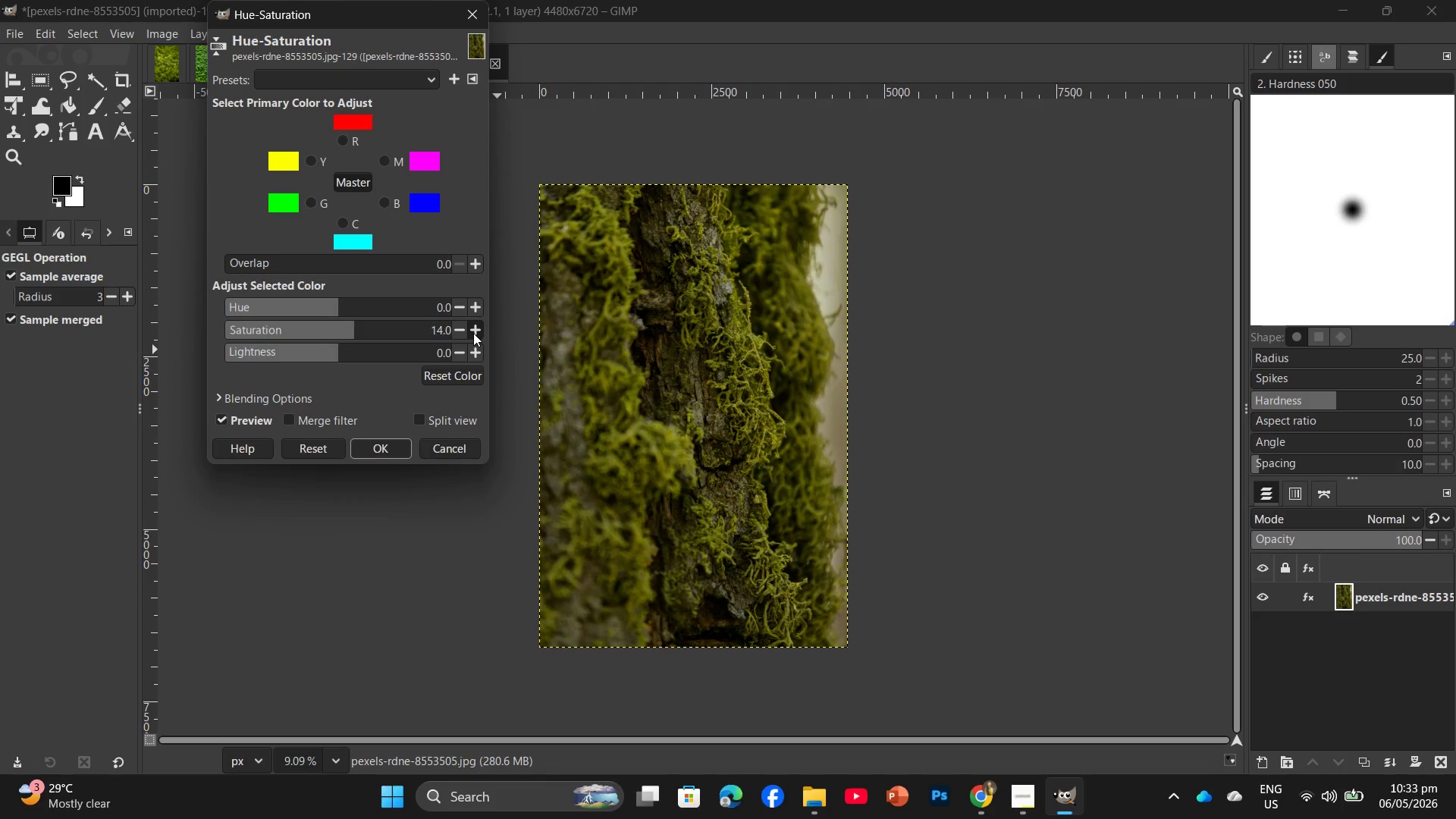 
triple_click([473, 333])
 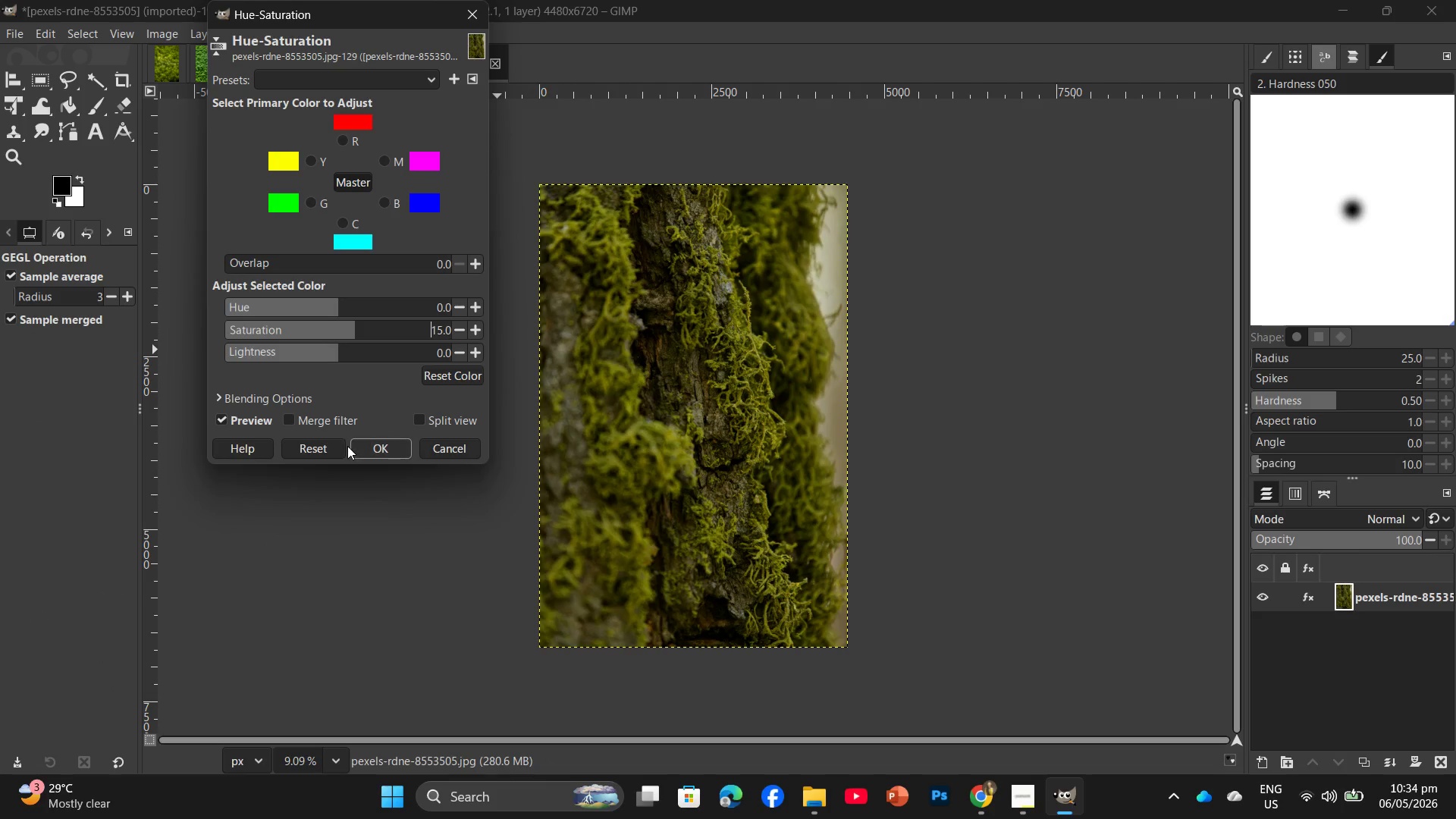 
left_click([362, 444])
 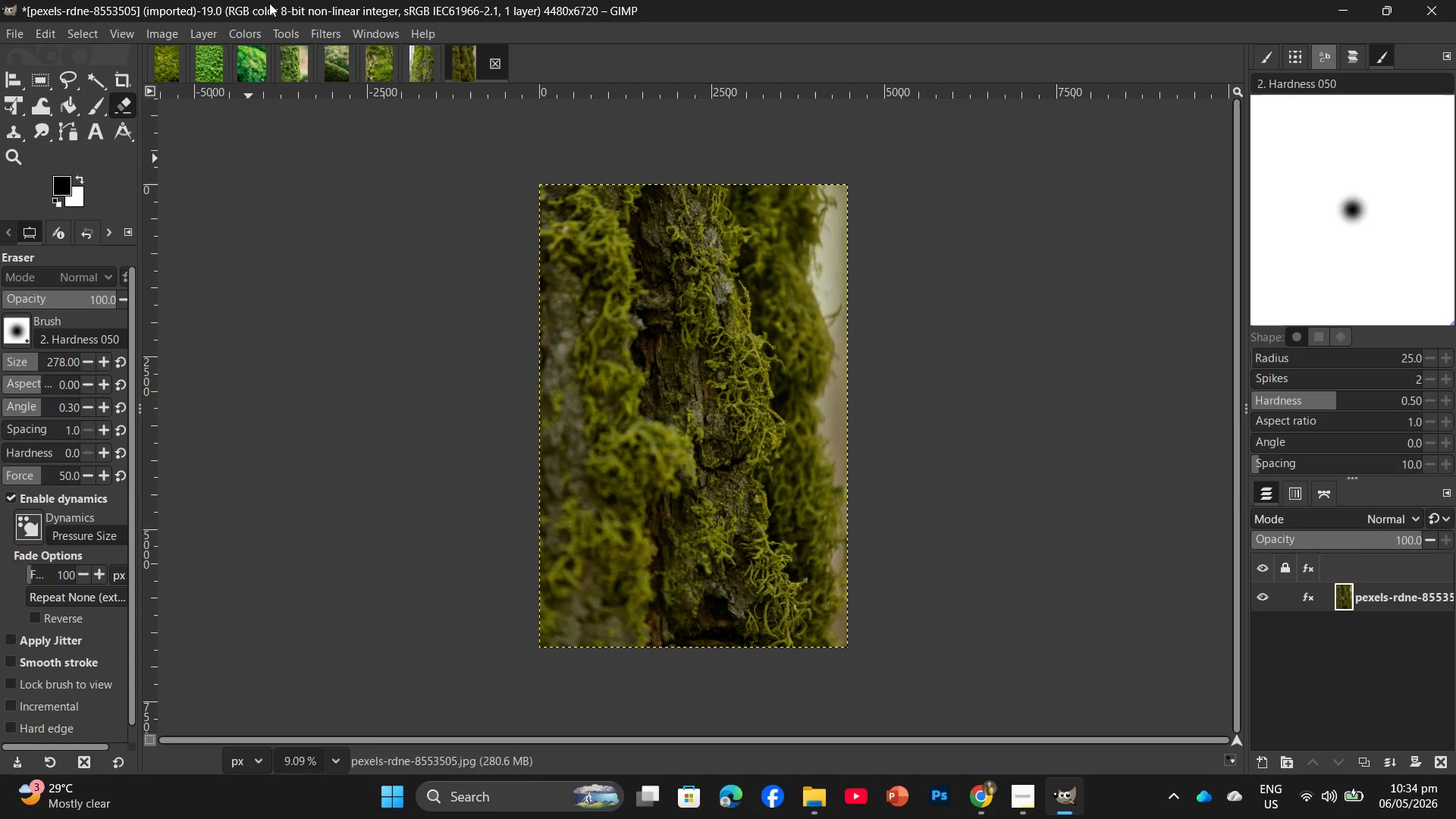 
left_click([240, 36])
 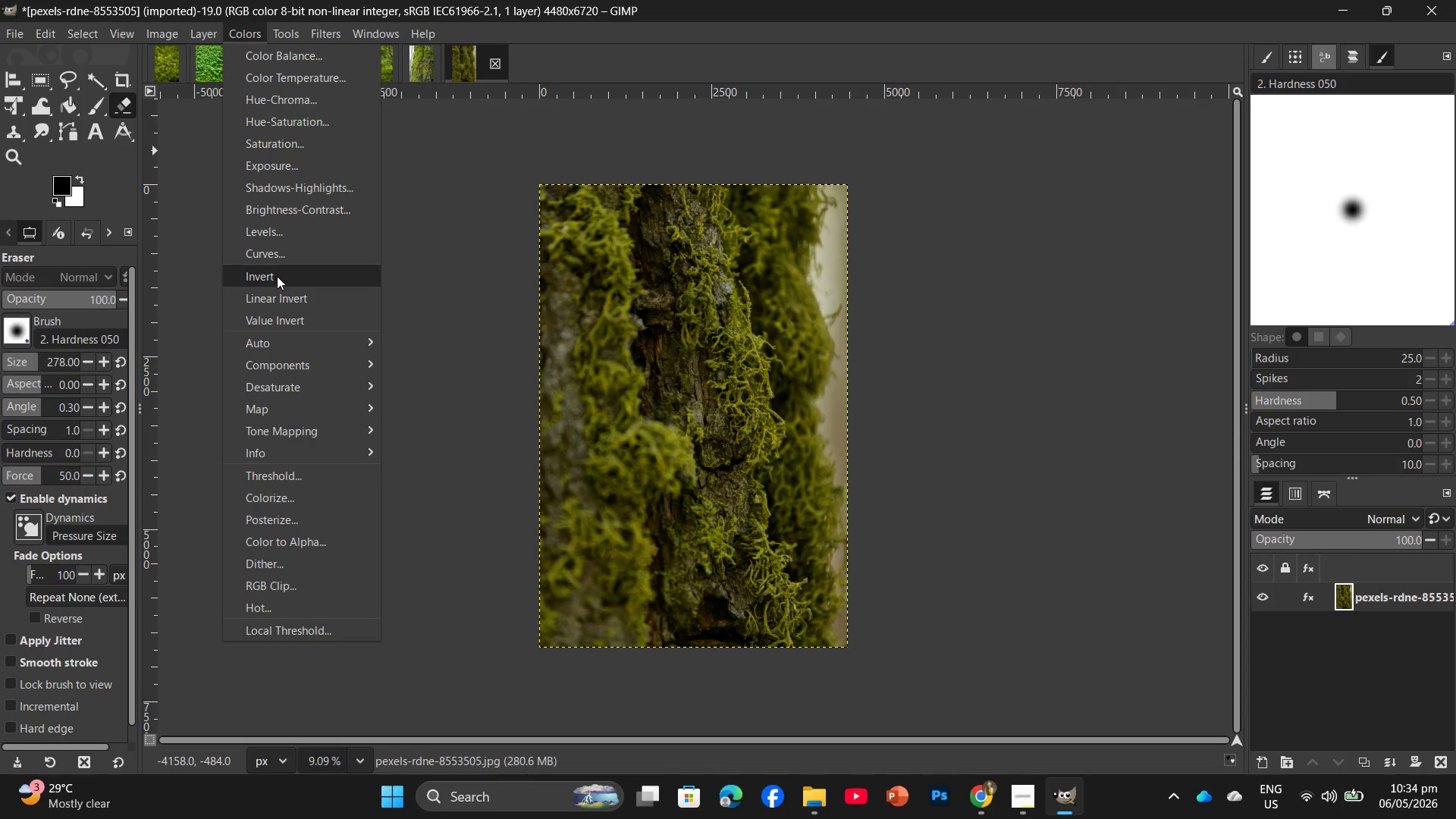 
left_click([283, 258])
 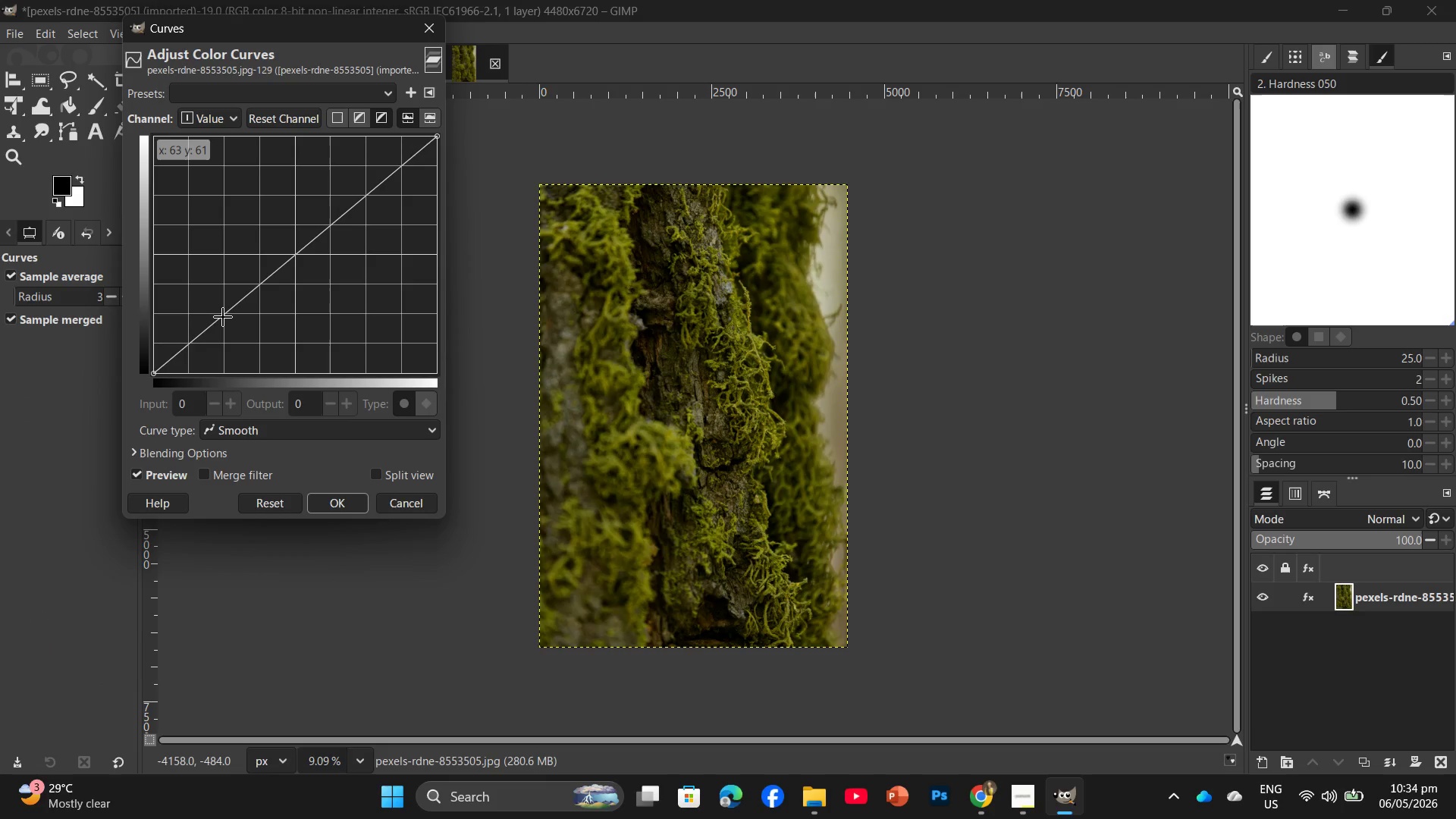 
left_click_drag(start_coordinate=[224, 315], to_coordinate=[231, 318])
 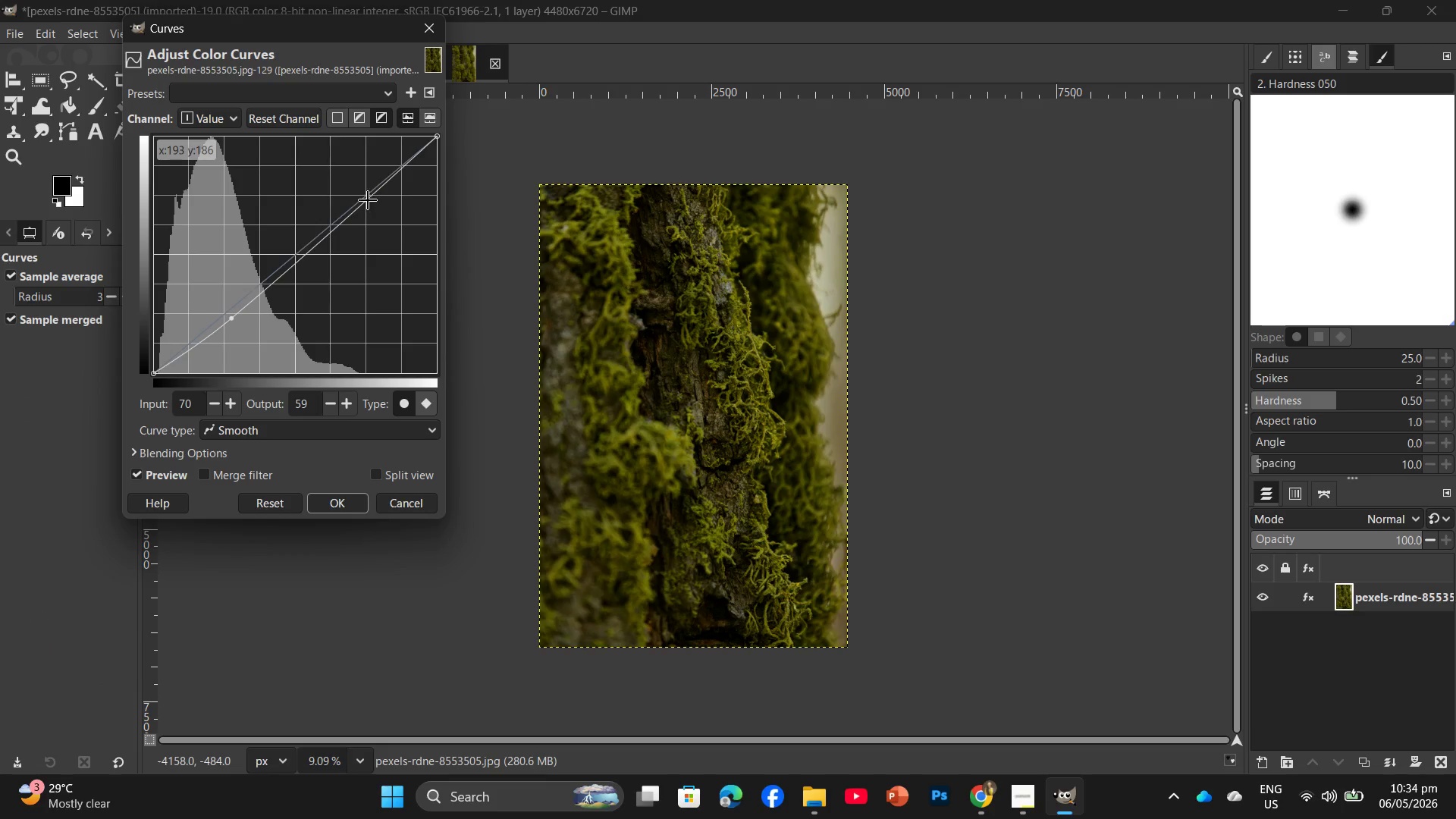 
left_click_drag(start_coordinate=[367, 199], to_coordinate=[359, 192])
 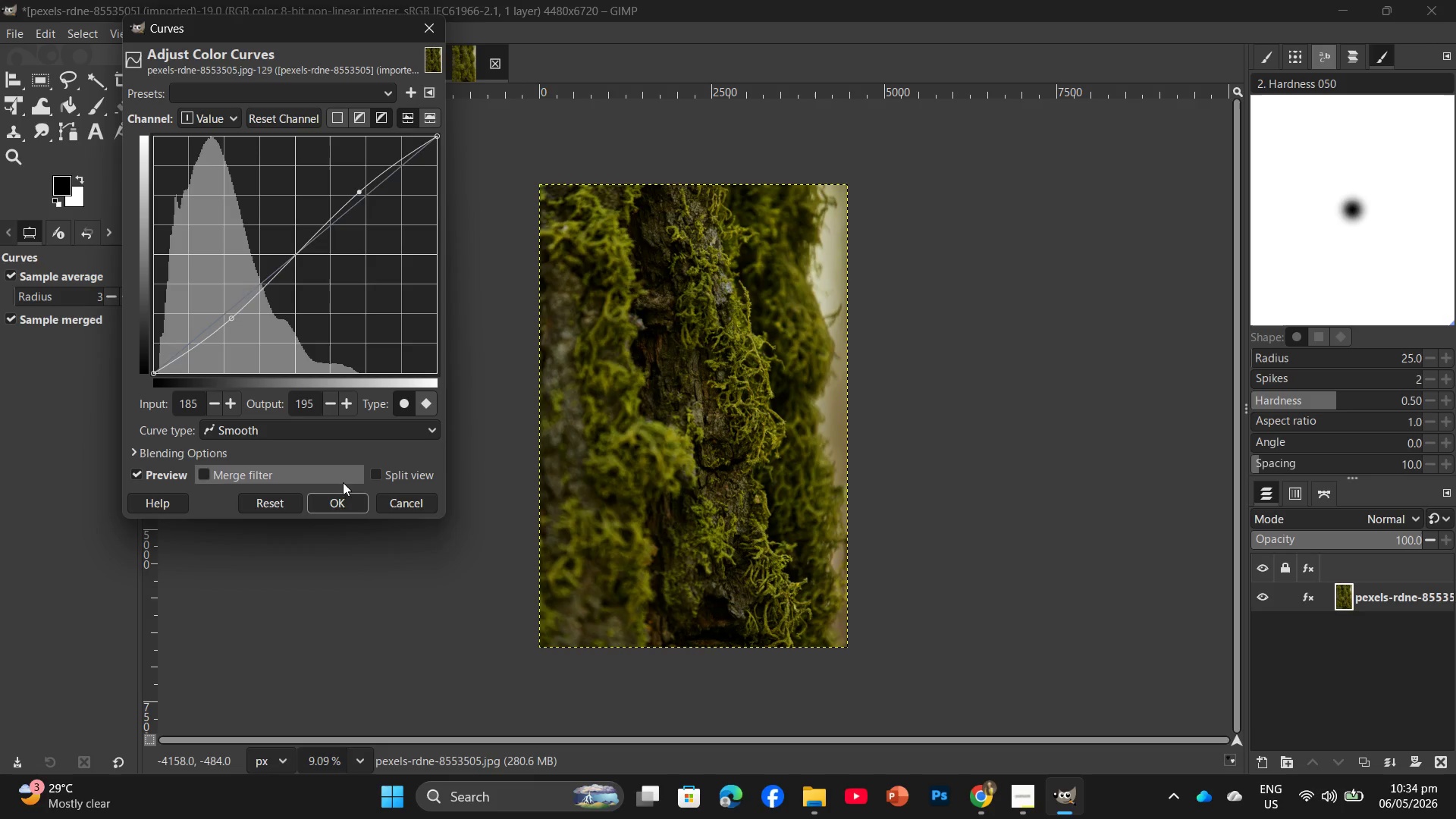 
left_click([342, 504])
 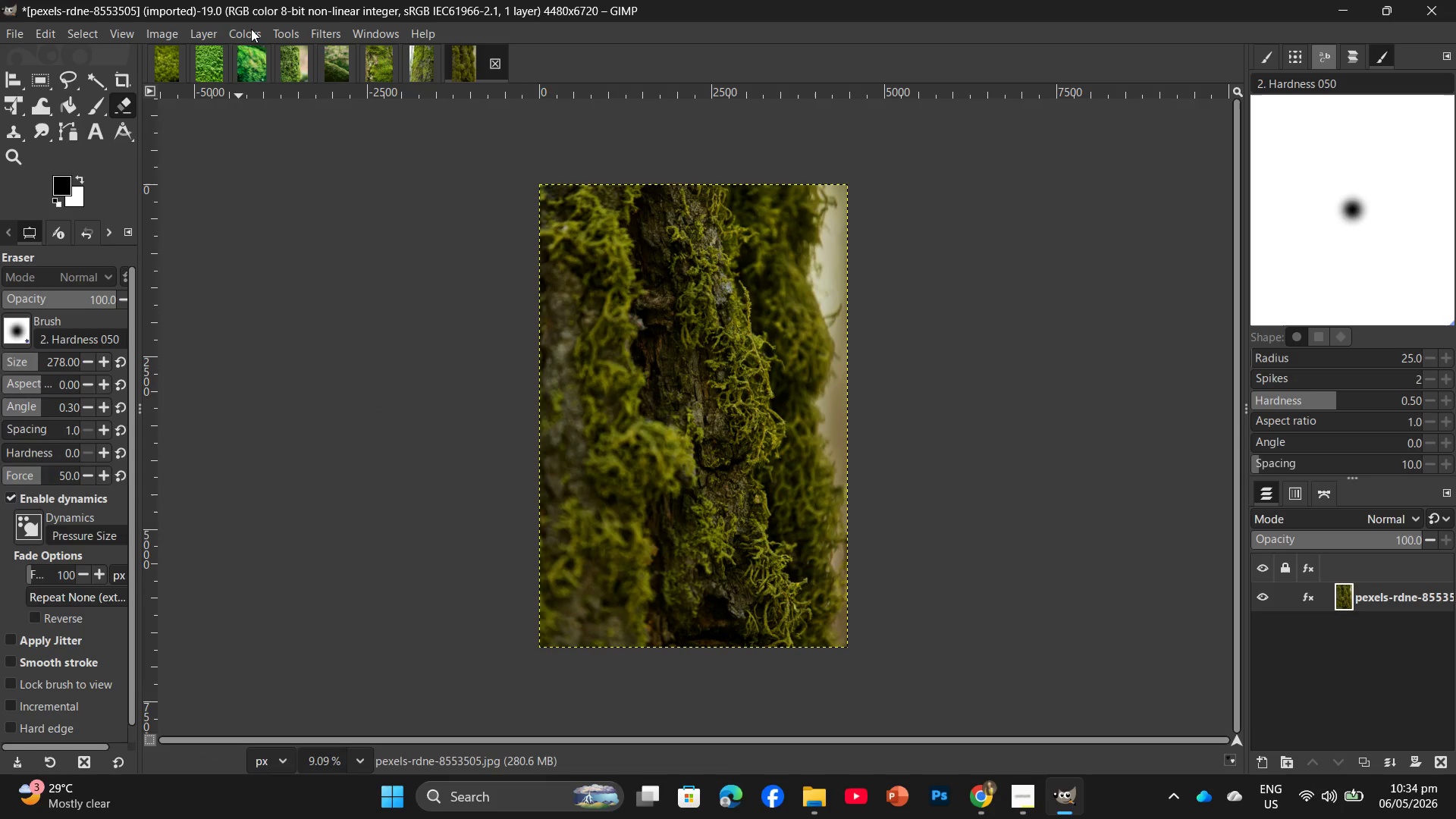 
left_click([251, 29])
 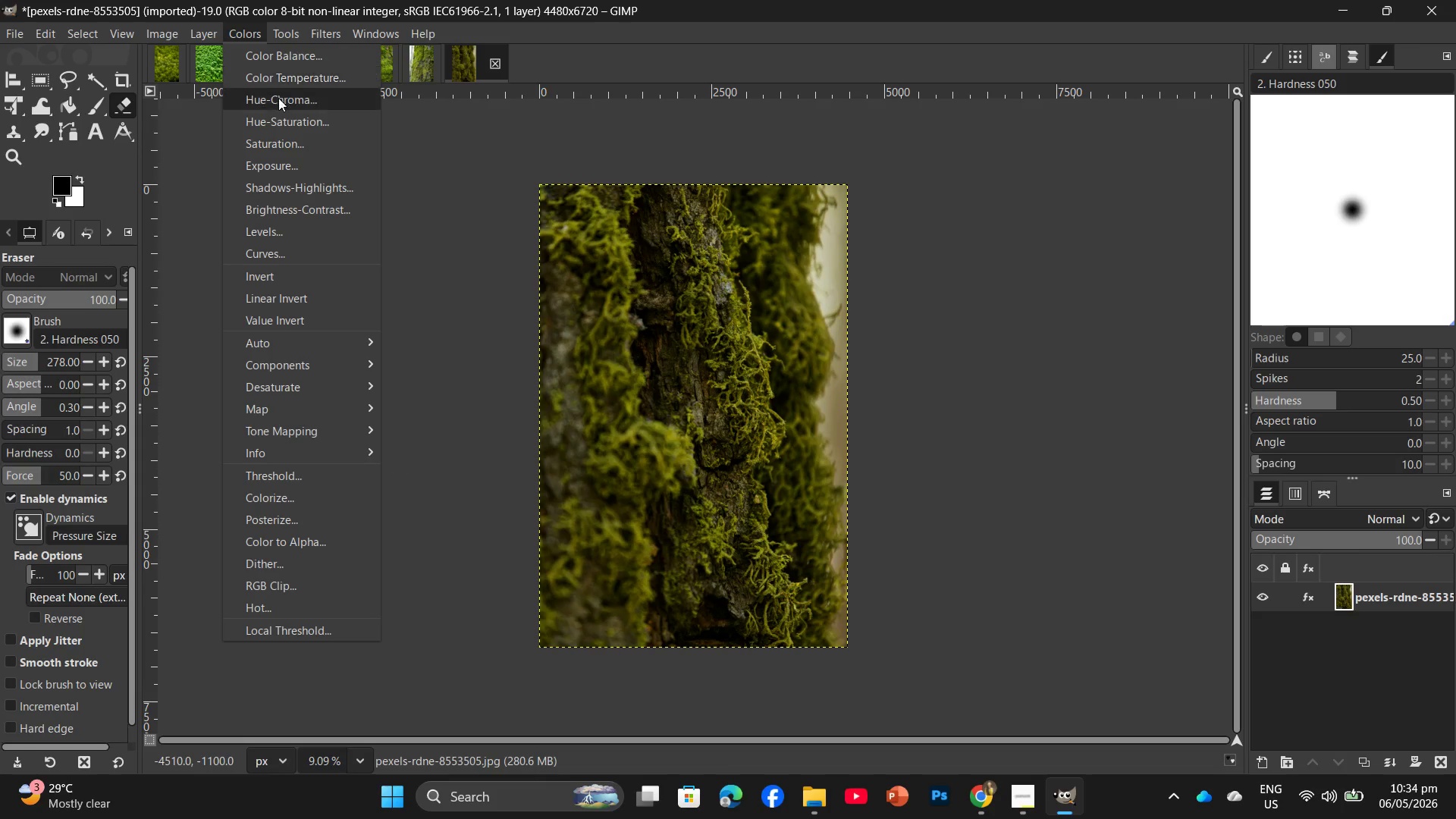 
mouse_move([292, 169])
 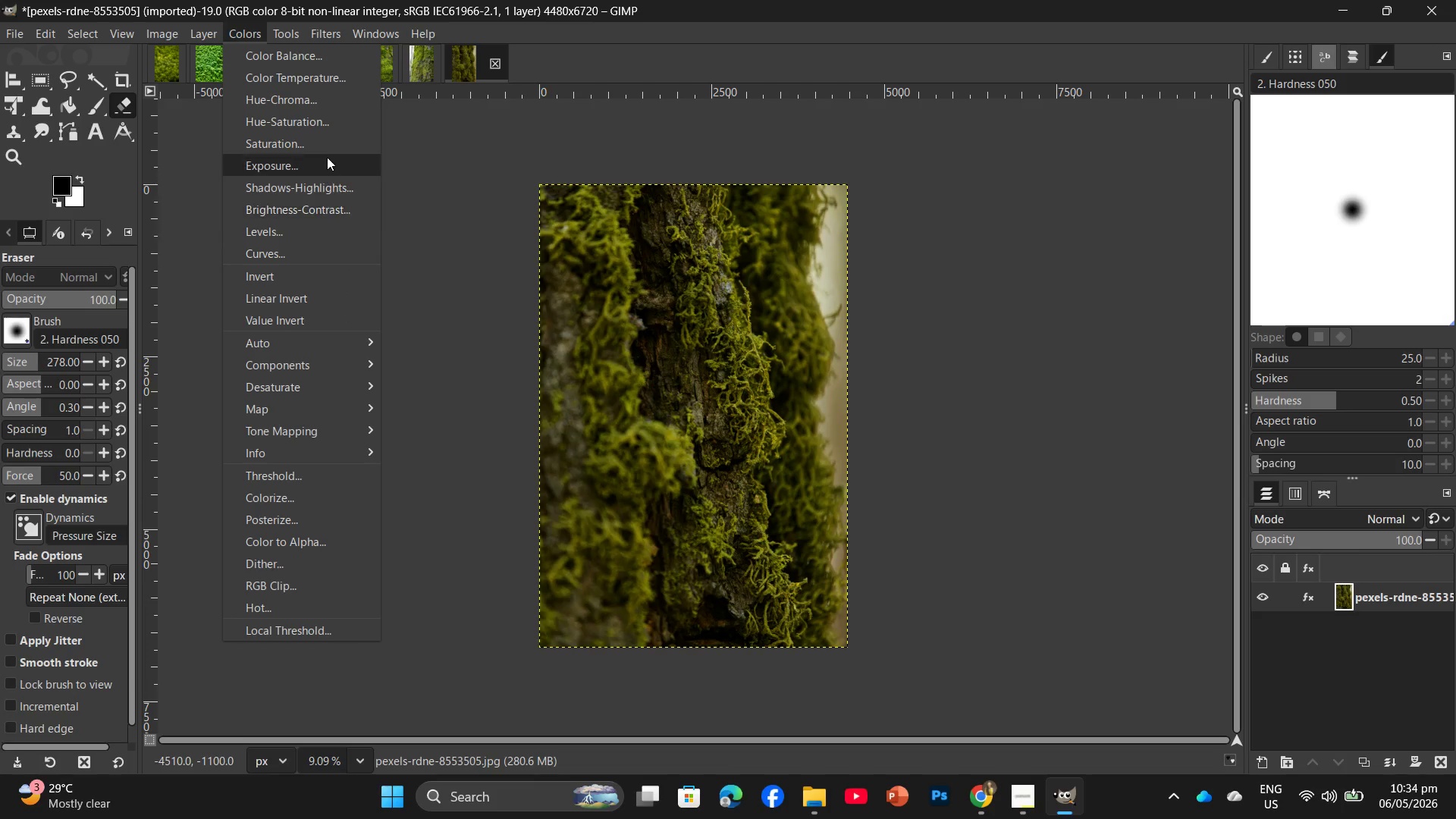 
left_click([327, 124])
 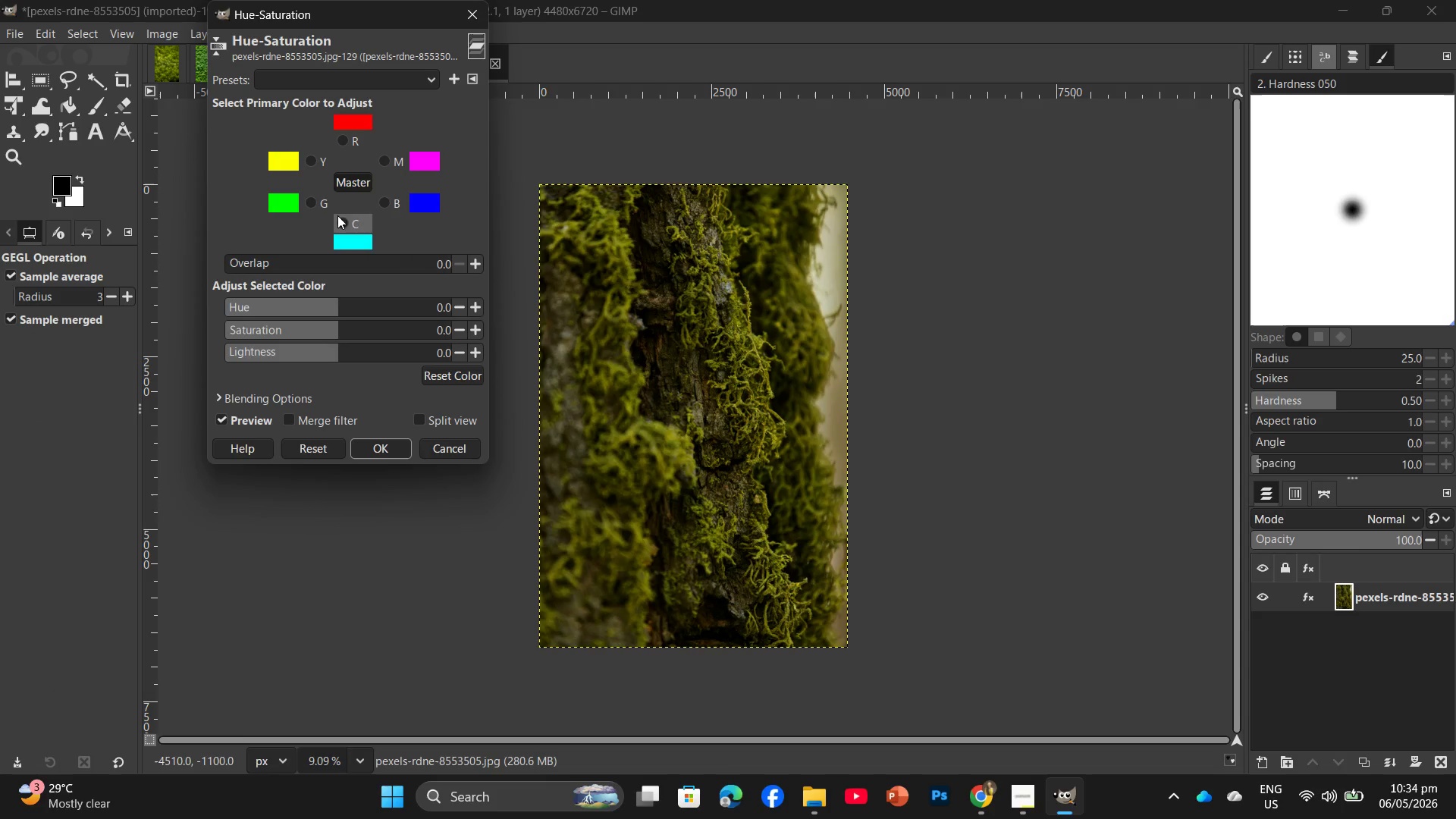 
left_click([315, 203])
 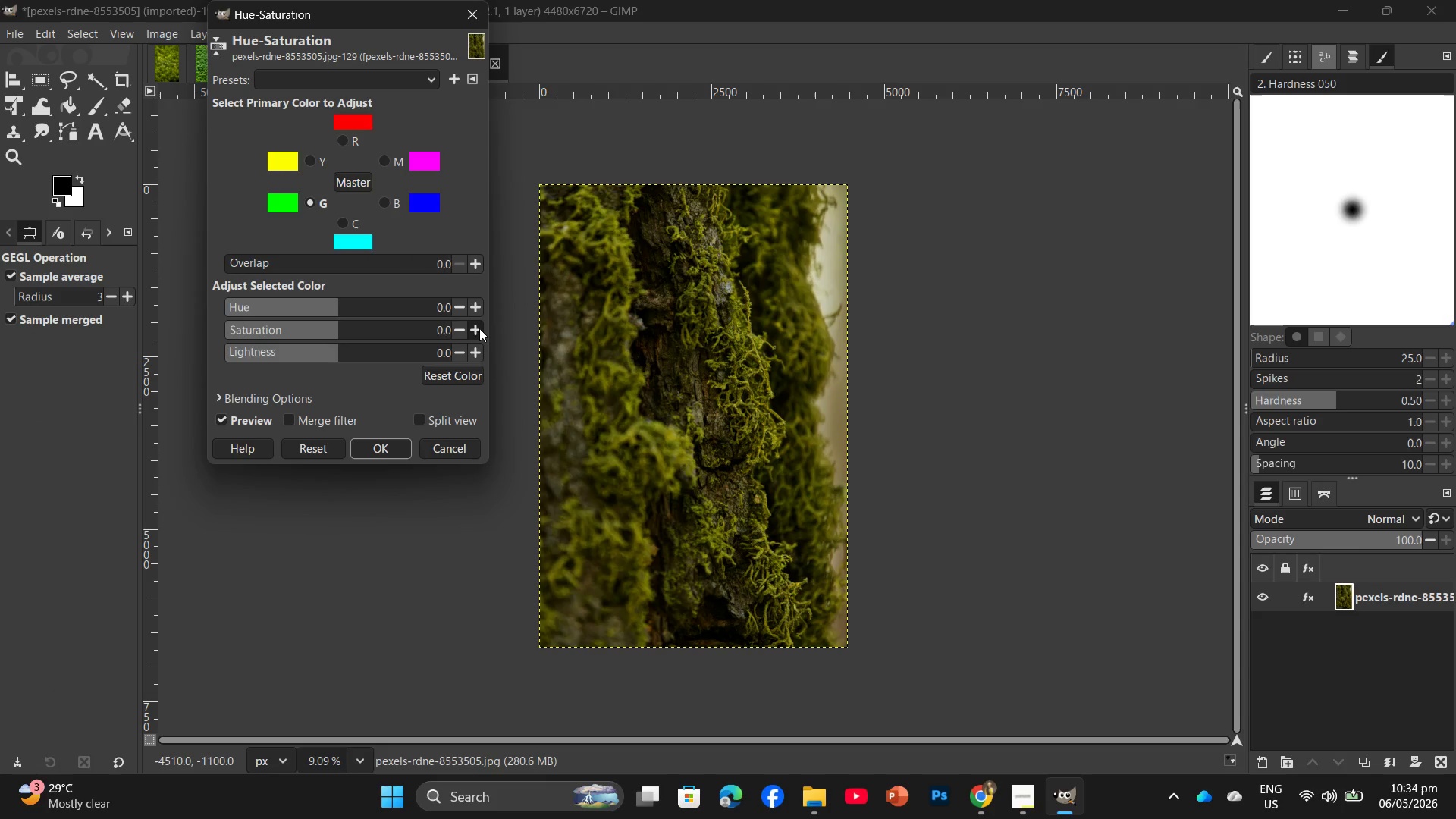 
double_click([479, 328])
 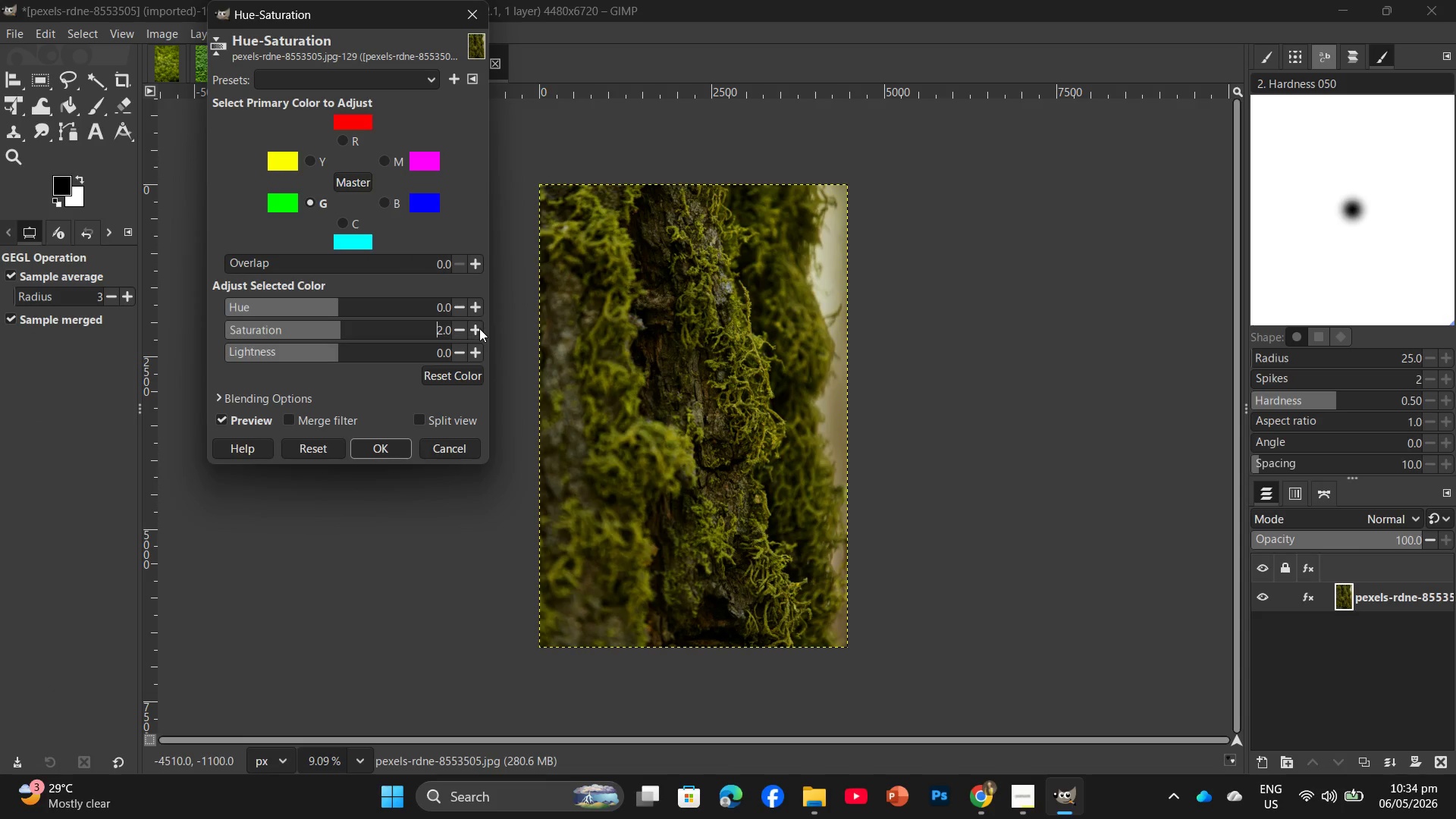 
triple_click([479, 328])
 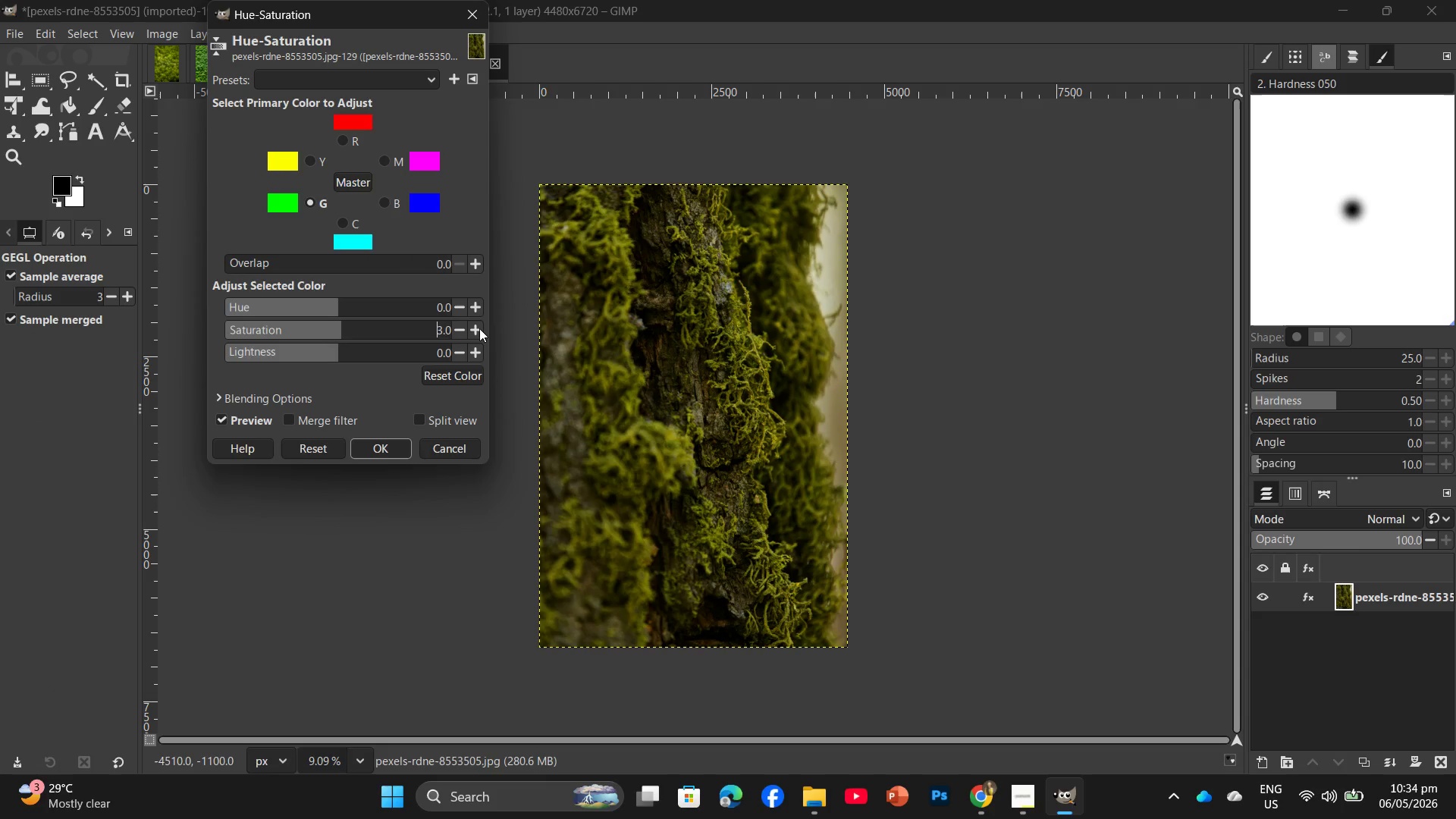 
triple_click([479, 328])
 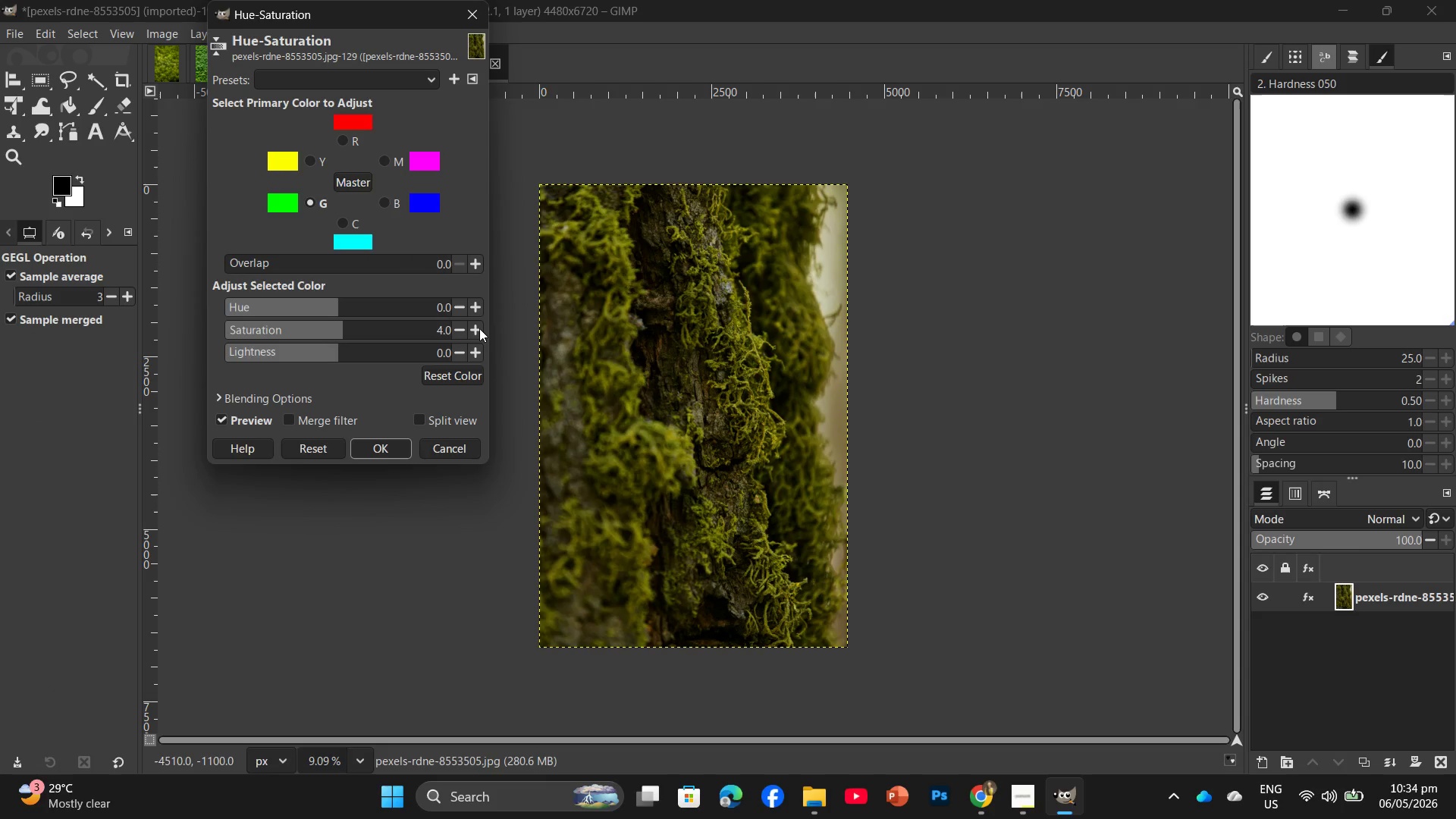 
triple_click([479, 328])
 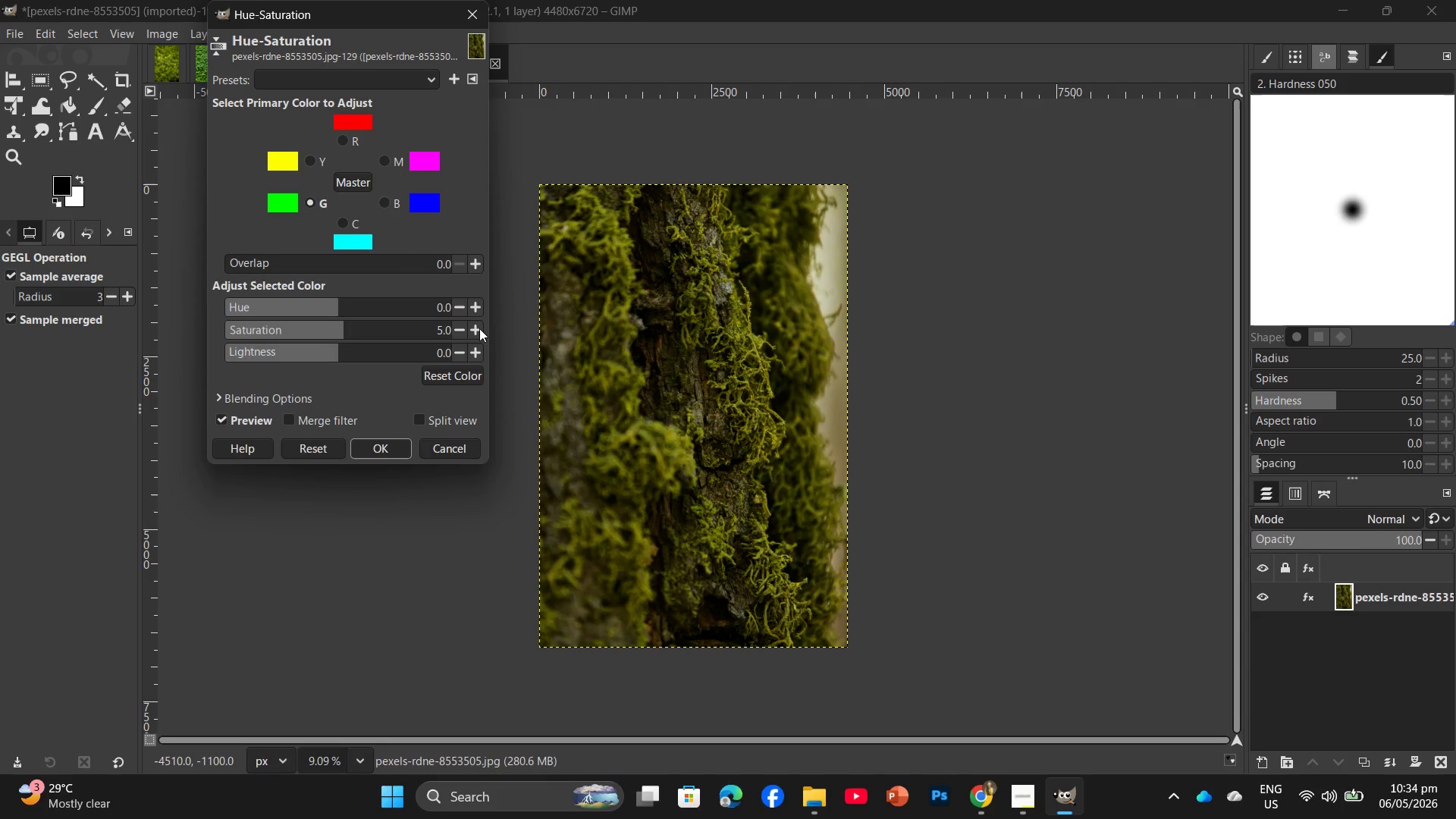 
triple_click([479, 328])
 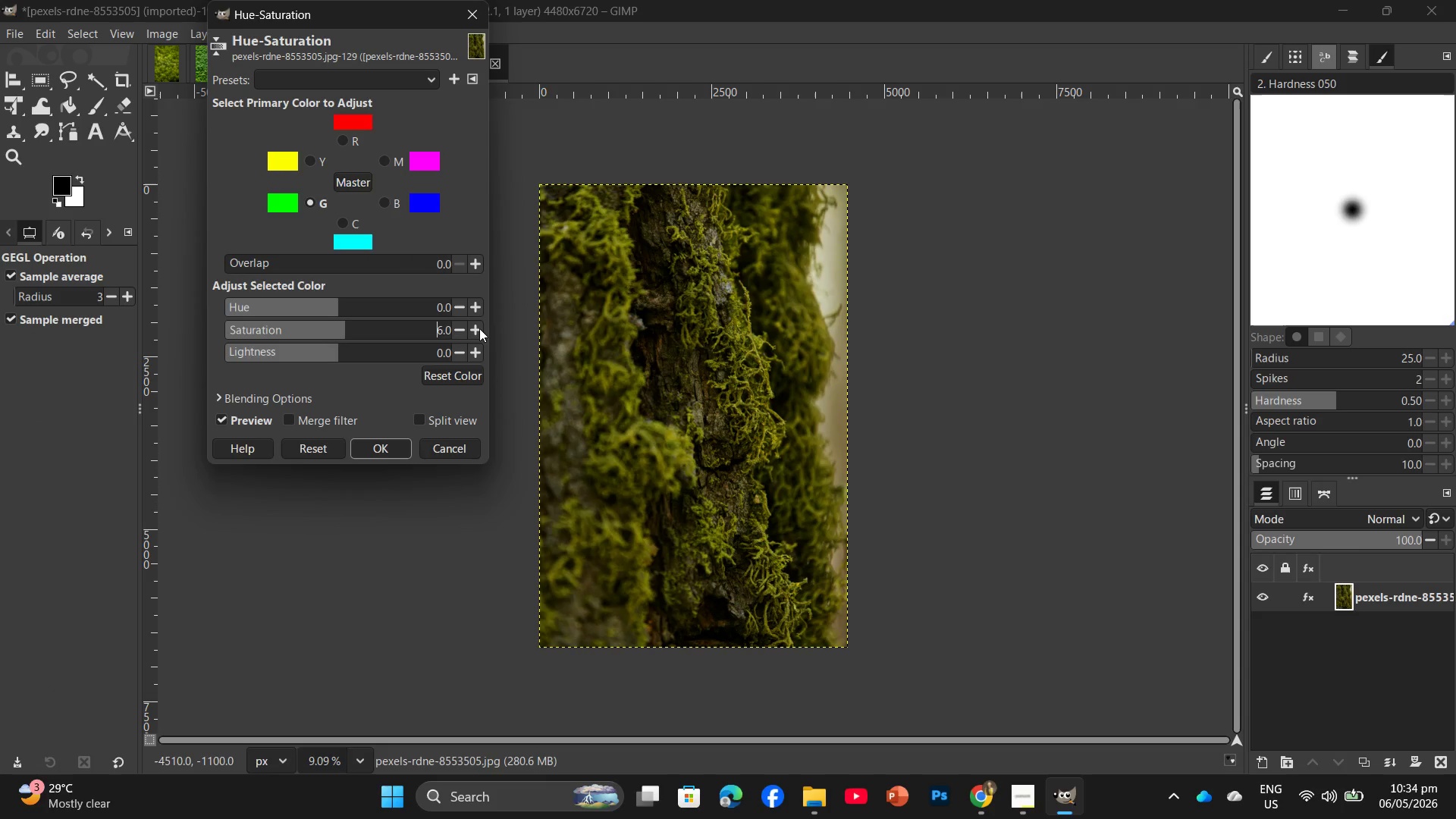 
triple_click([479, 328])
 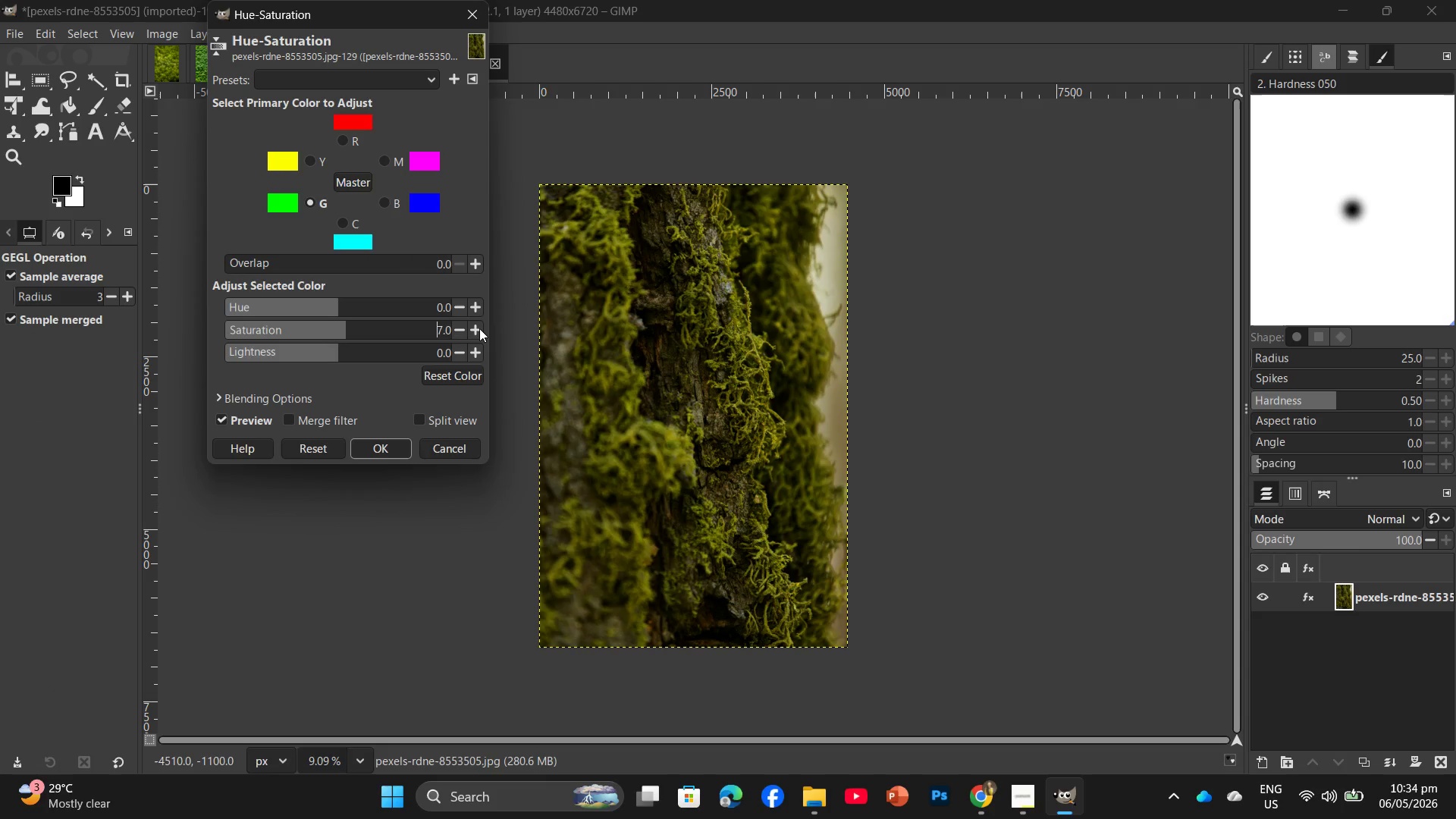 
triple_click([479, 328])
 